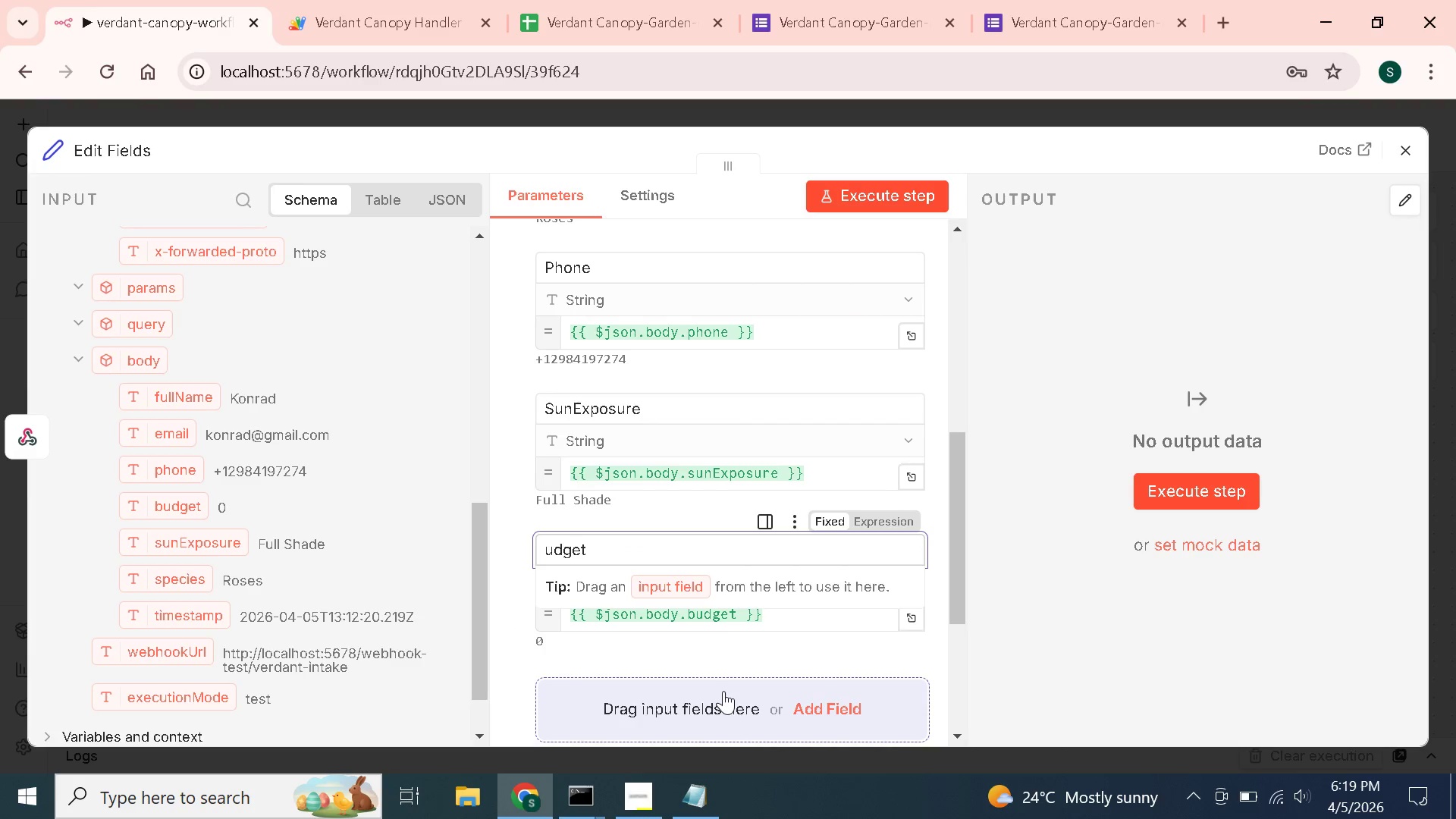 
key(Shift+B)
 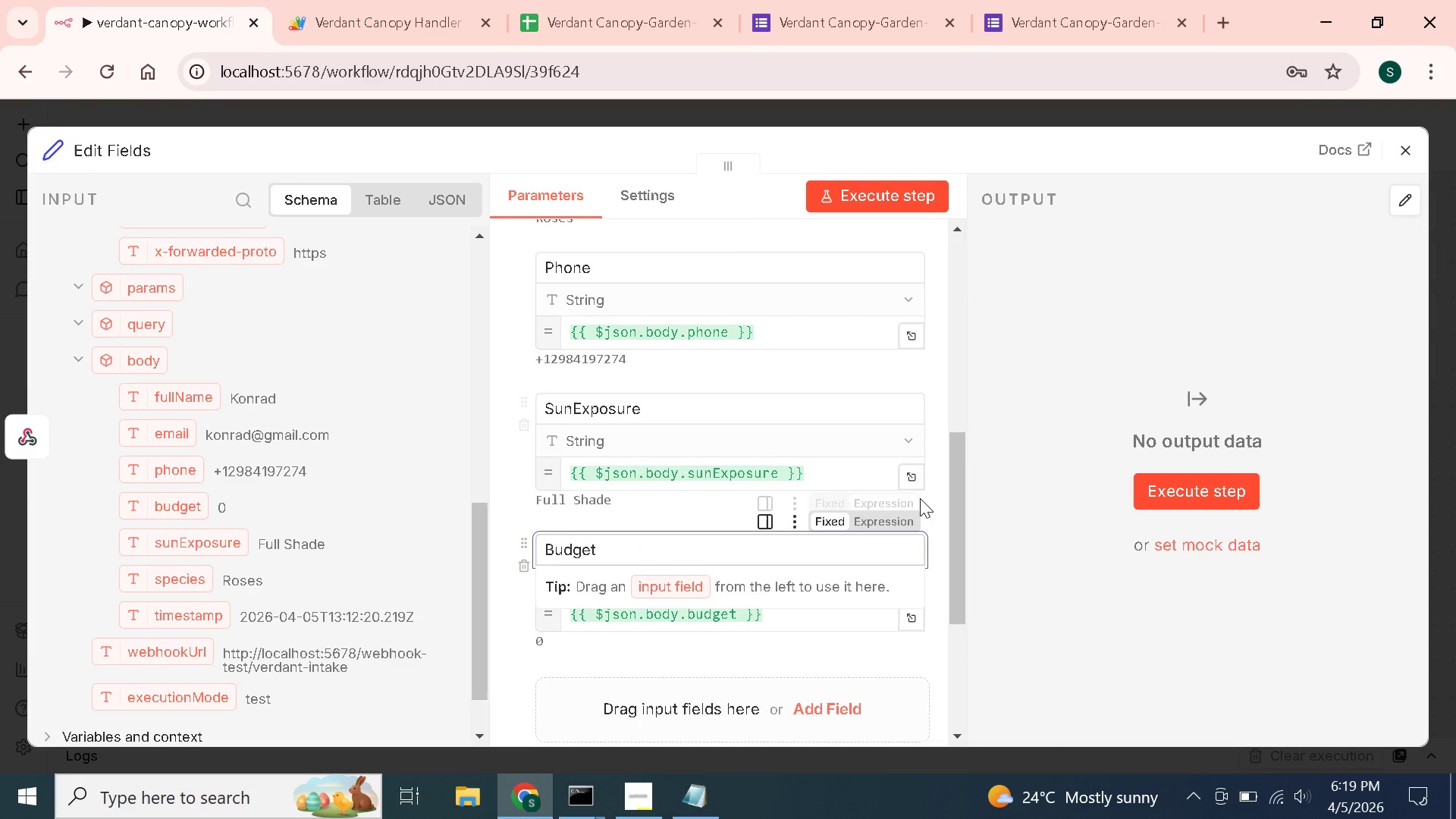 
scroll: coordinate [891, 500], scroll_direction: down, amount: 2.0
 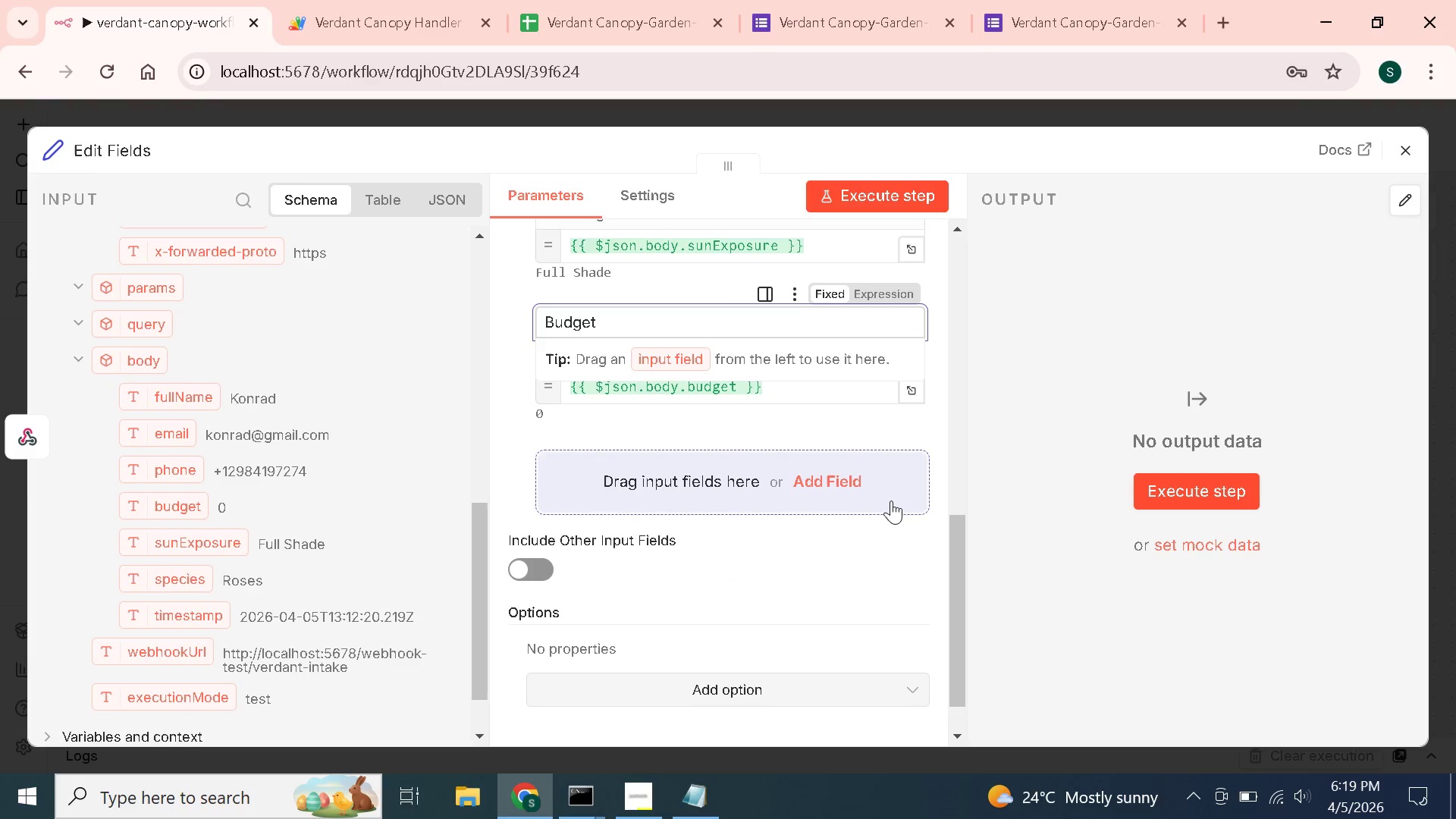 
scroll: coordinate [662, 565], scroll_direction: up, amount: 12.0
 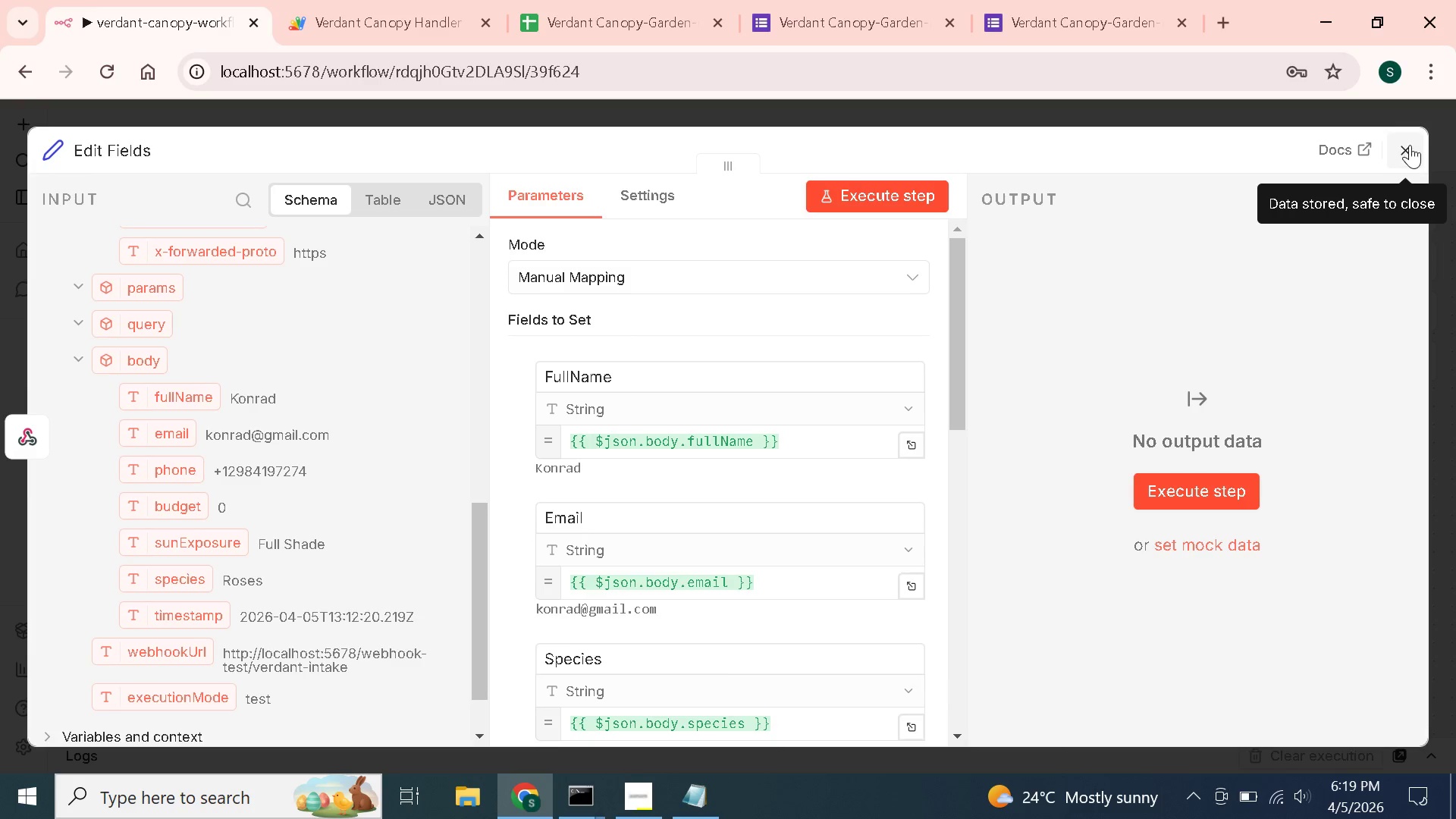 
left_click([1410, 145])
 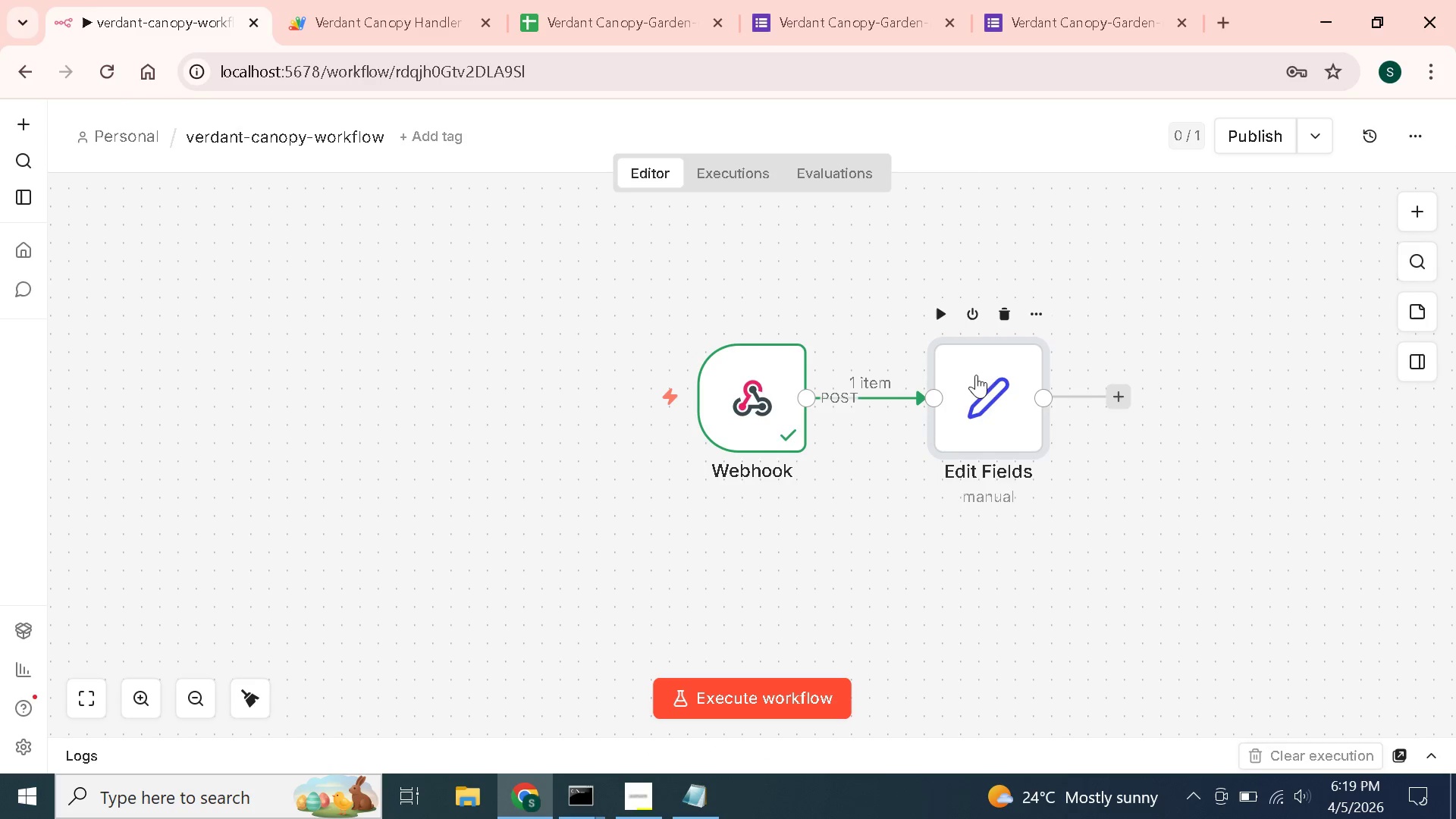 
left_click([944, 305])
 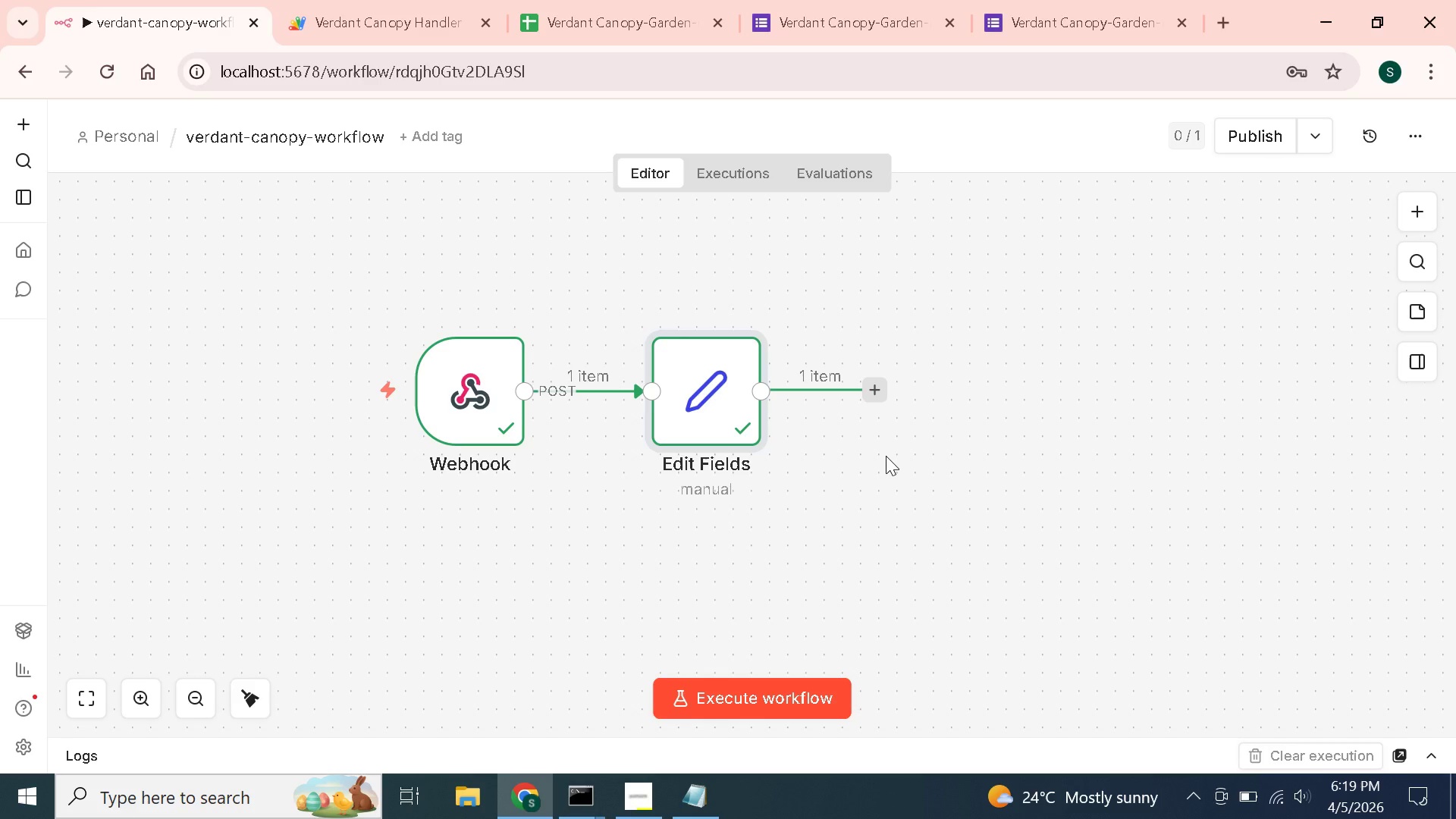 
wait(37.72)
 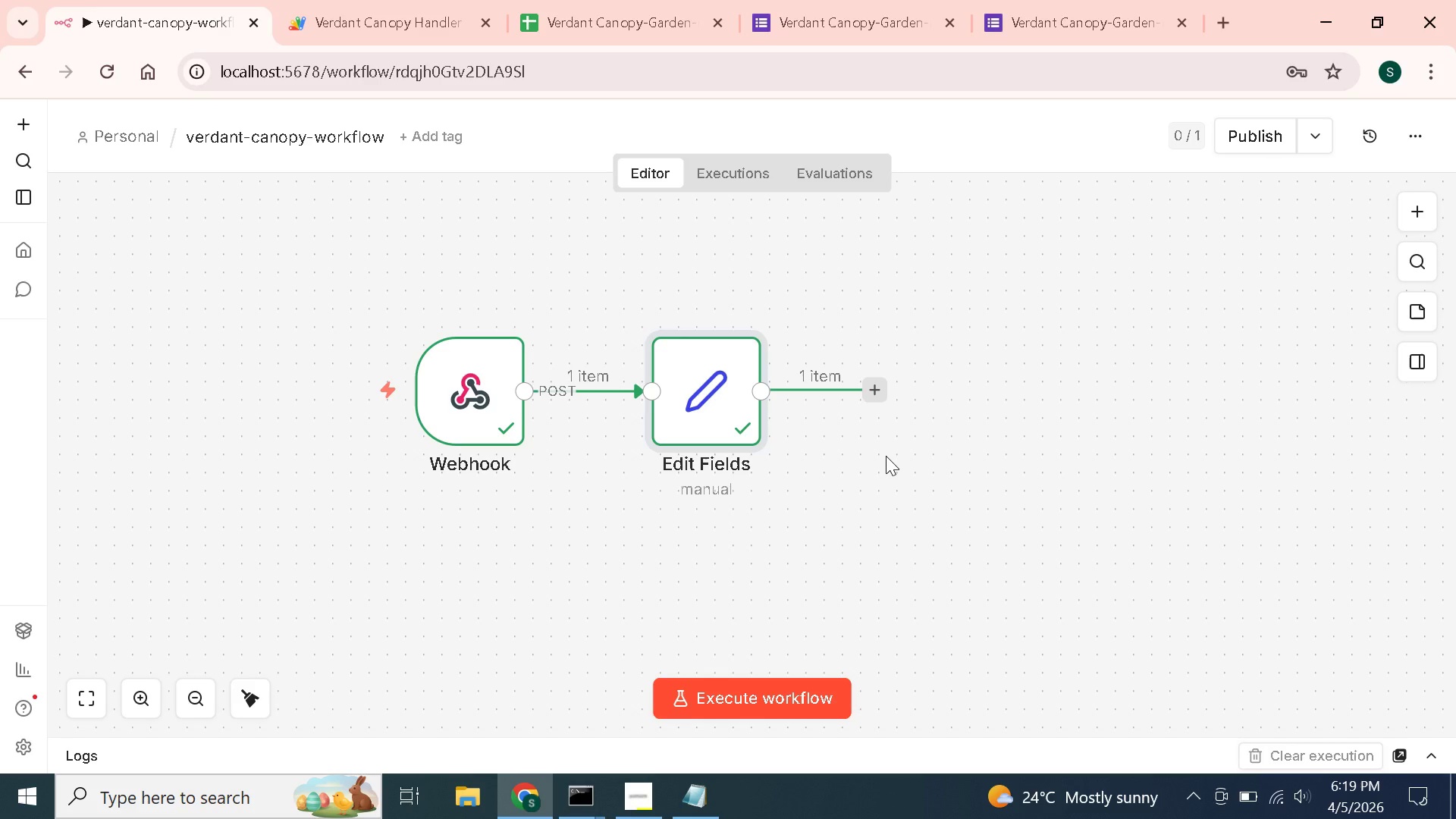 
left_click([471, 0])
 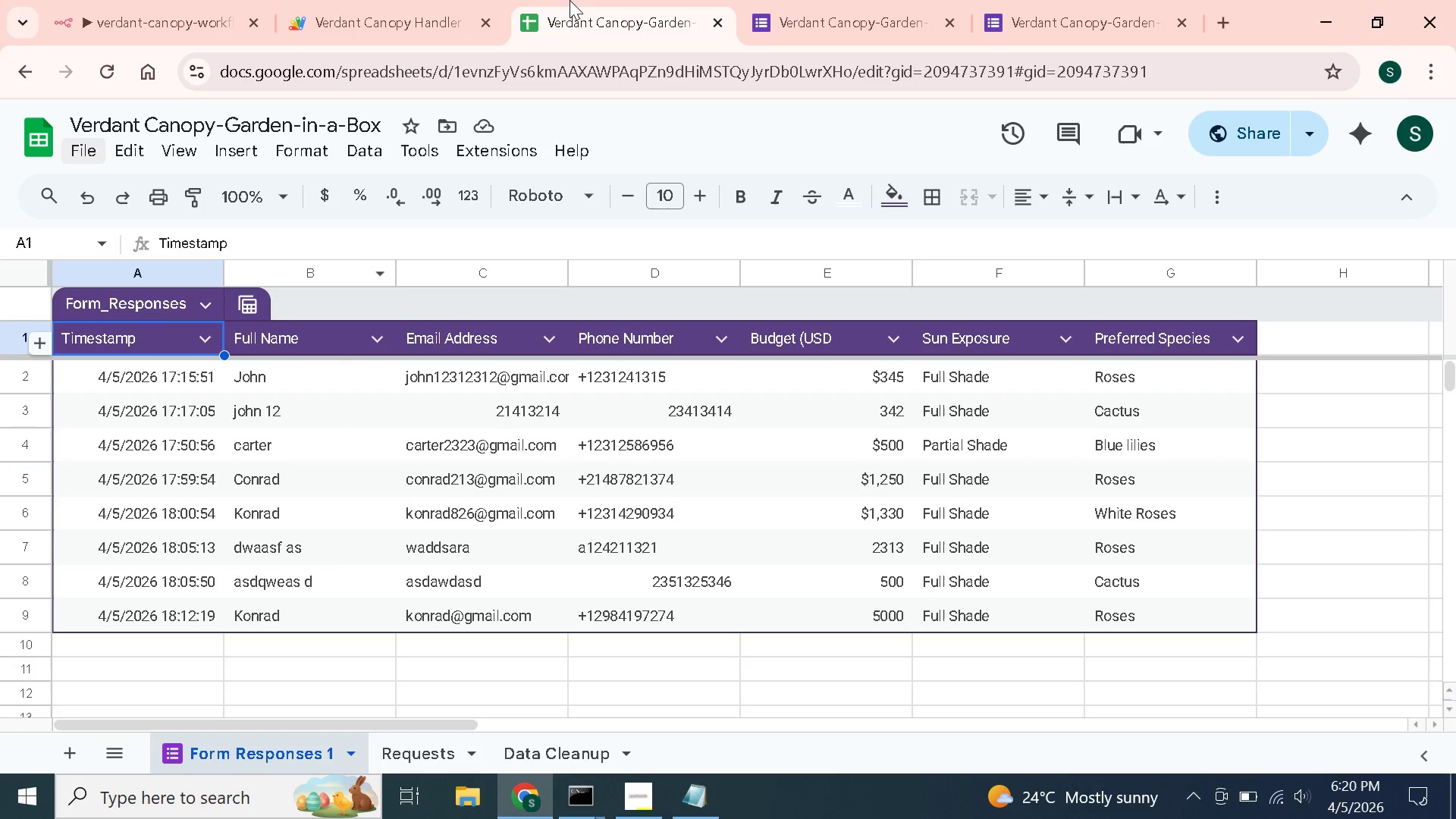 
left_click([570, 0])
 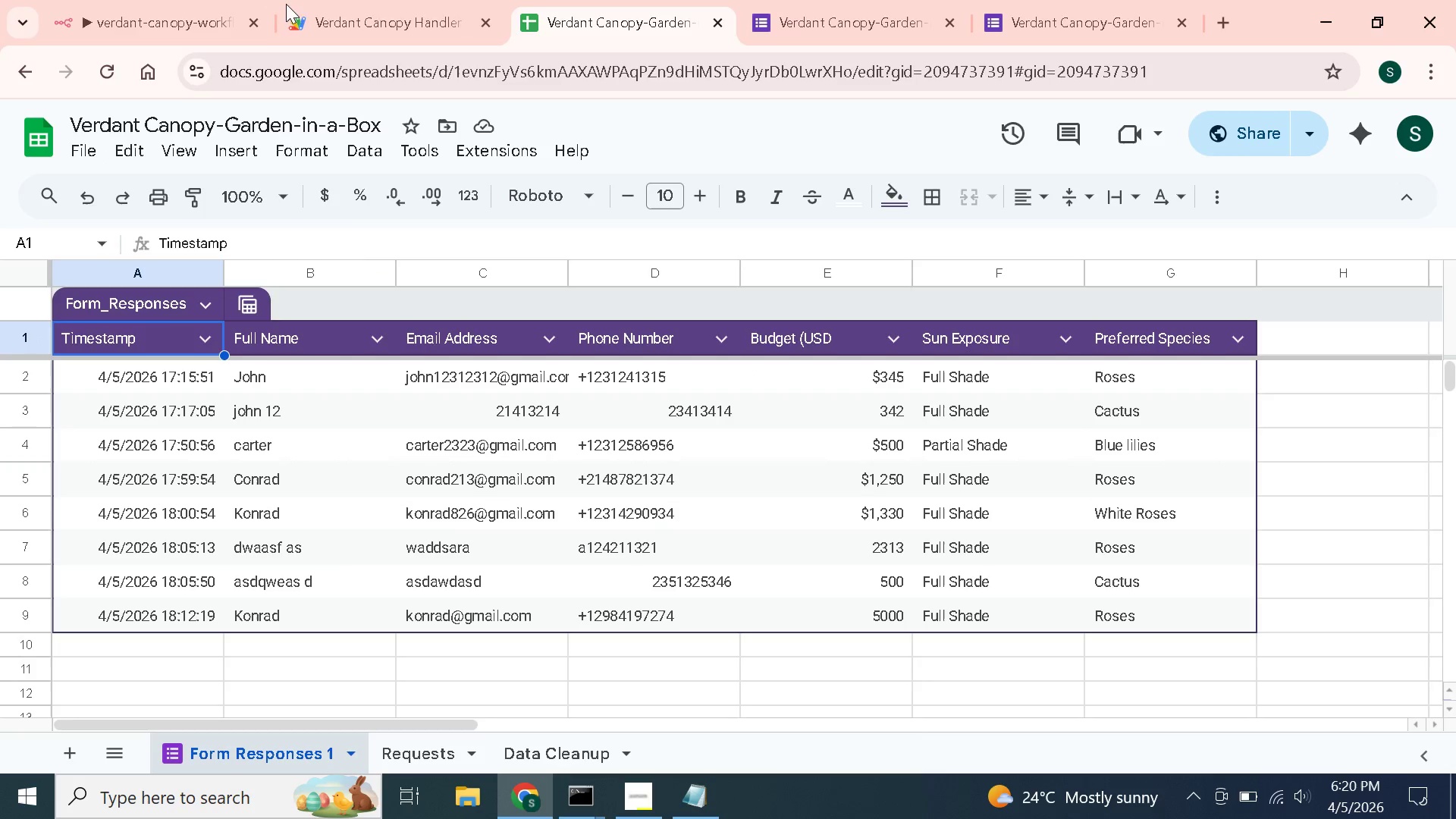 
left_click([108, 0])
 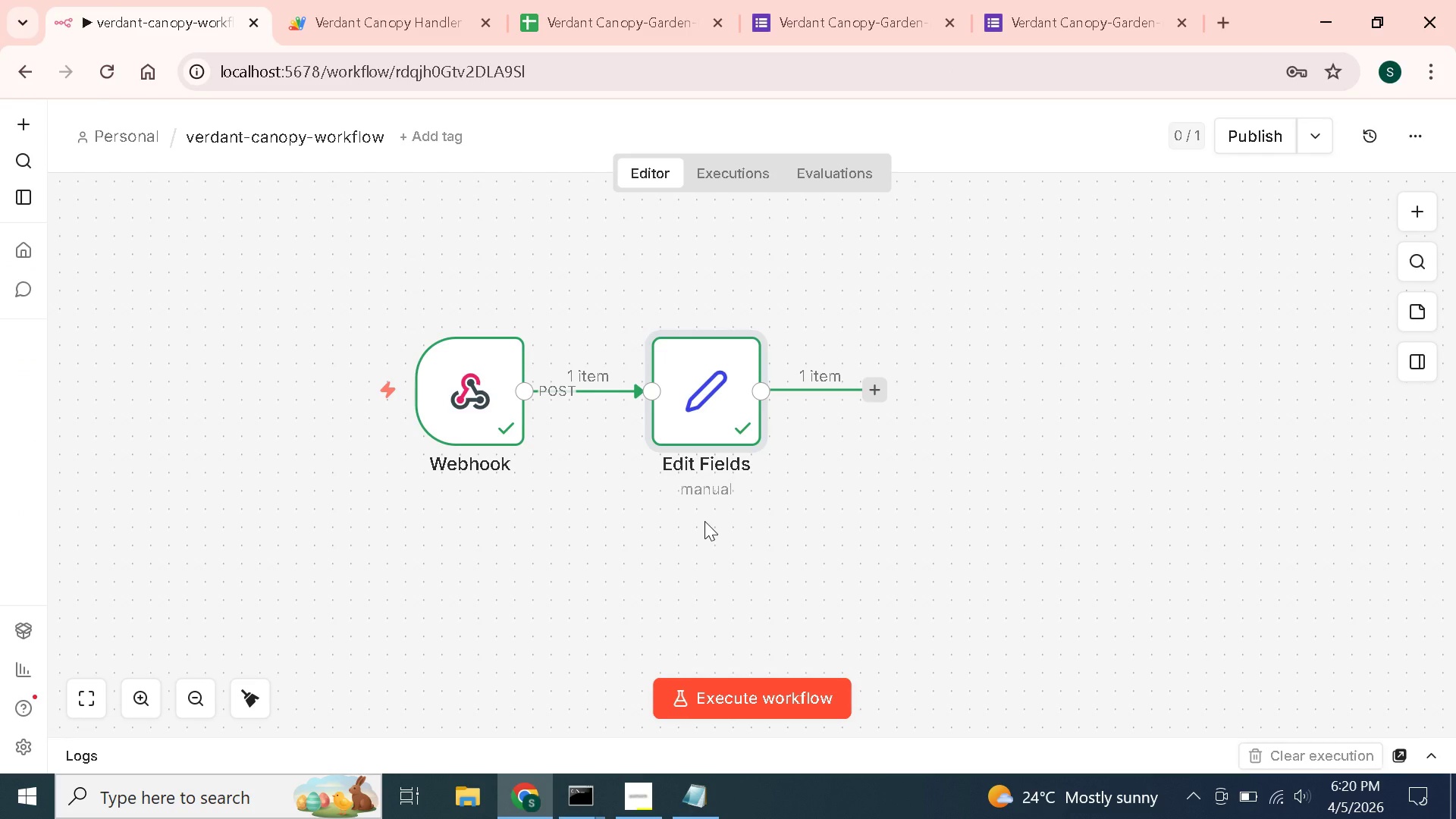 
wait(6.36)
 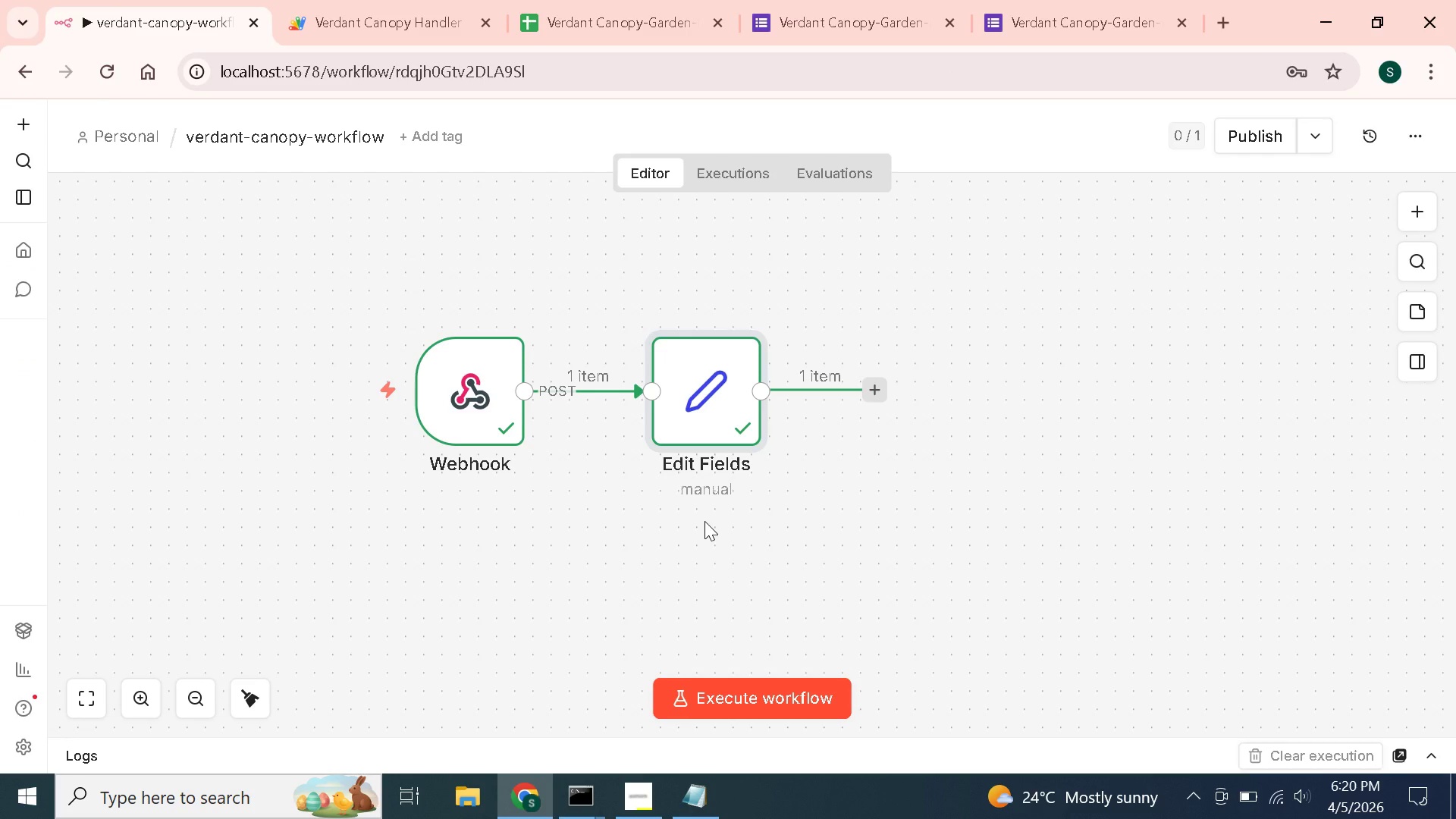 
left_click([334, 0])
 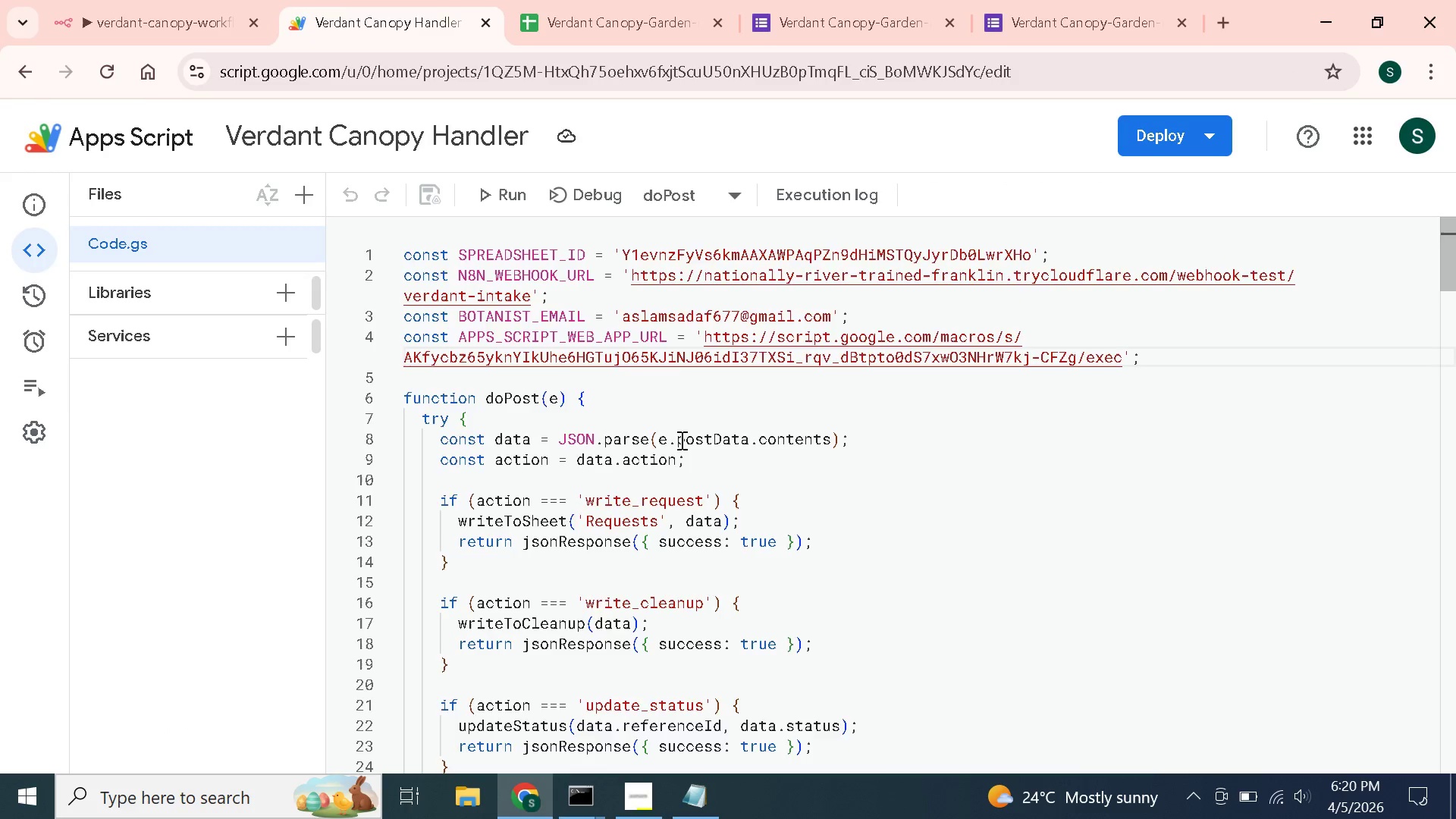 
scroll: coordinate [680, 440], scroll_direction: down, amount: 10.0
 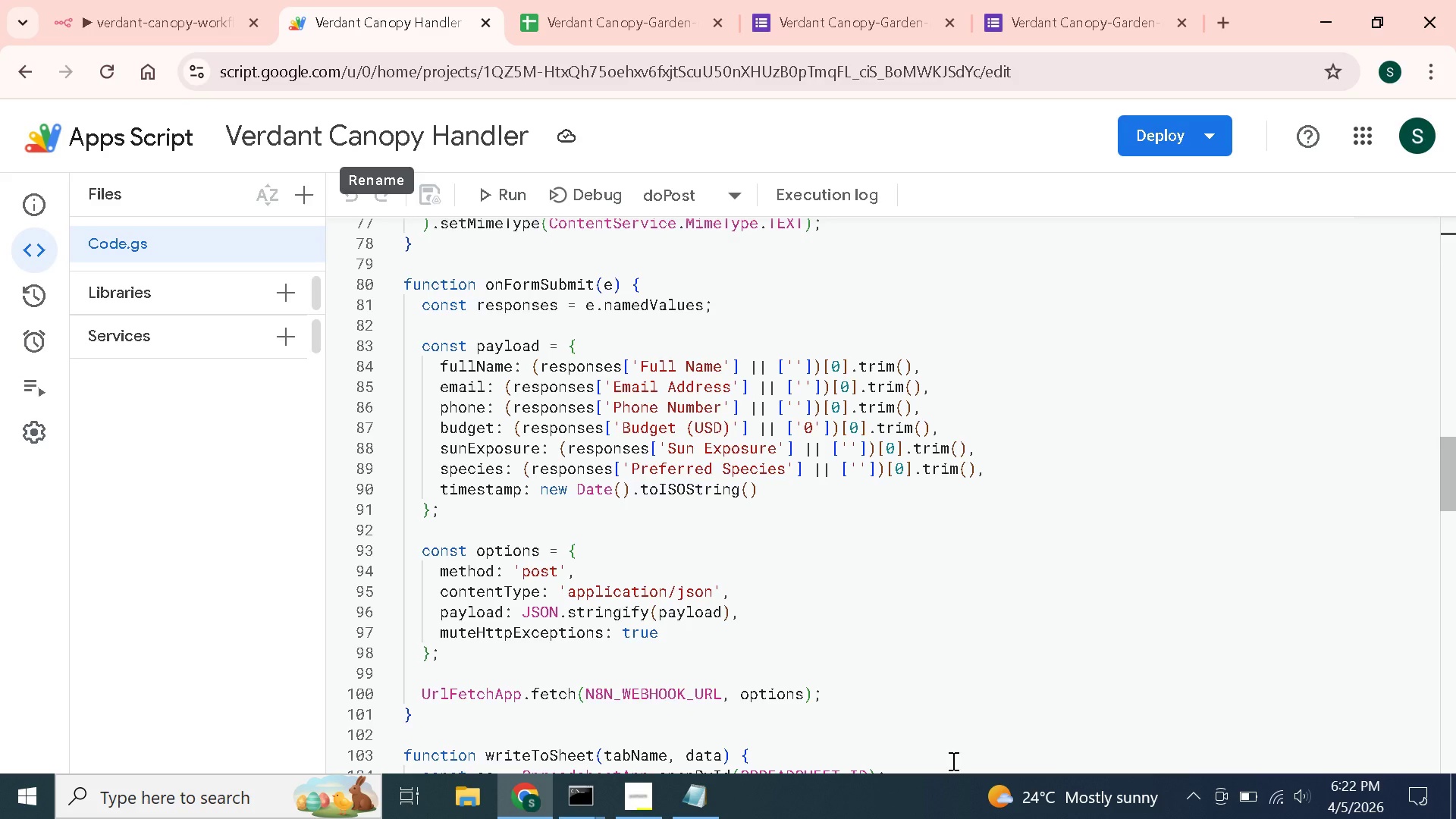 
wait(123.19)
 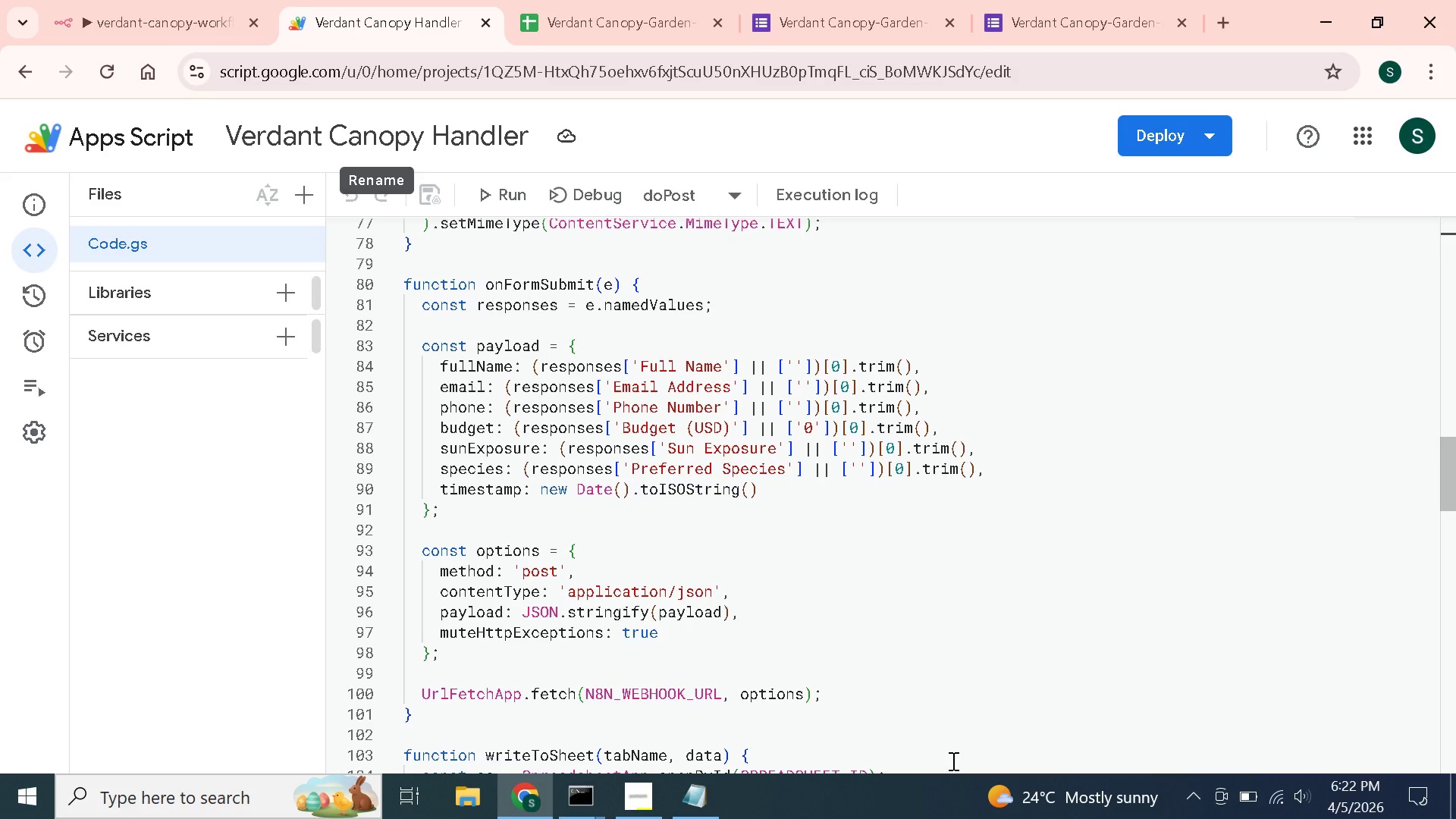 
left_click([822, 428])
 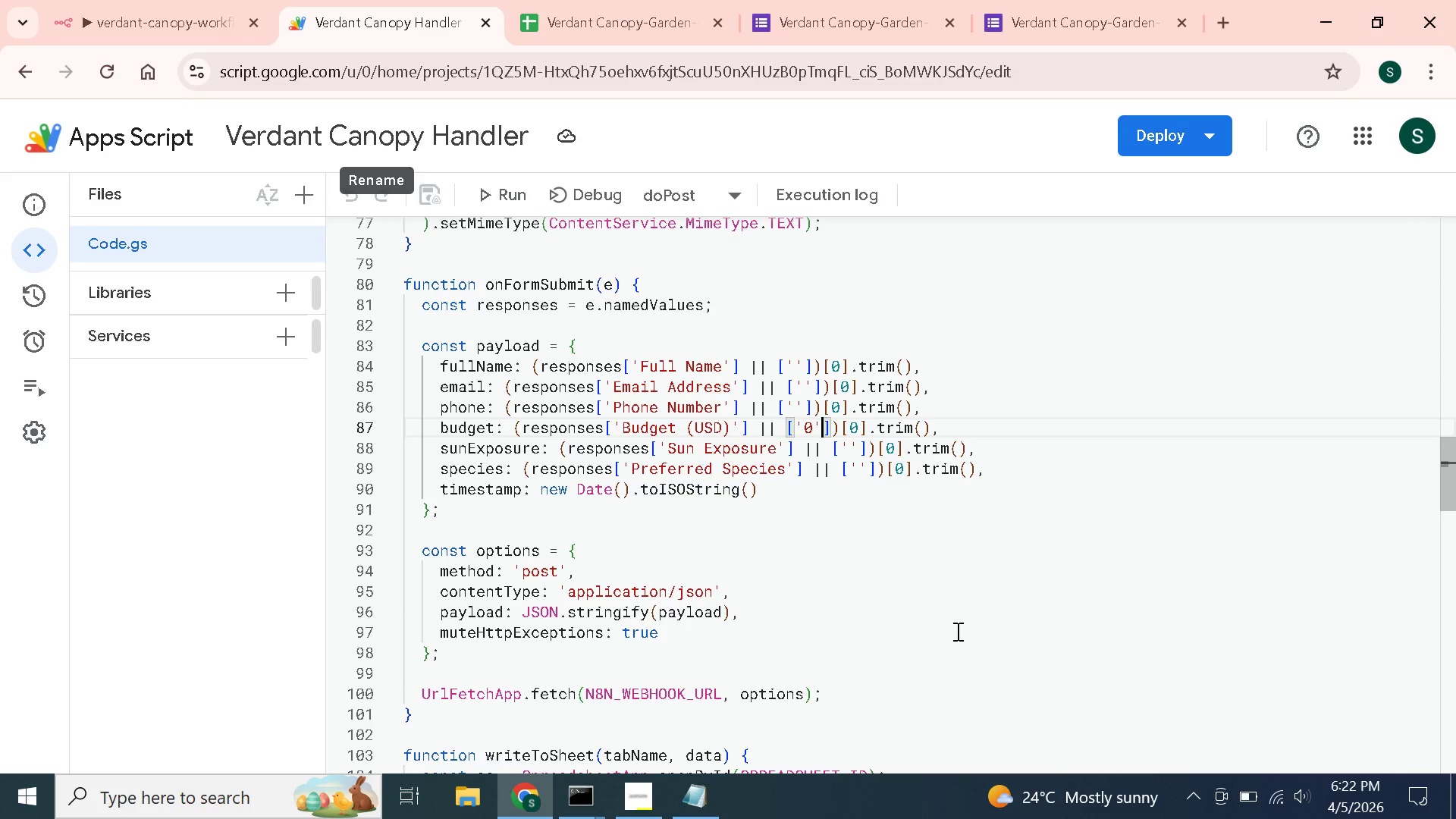 
key(Backspace)
 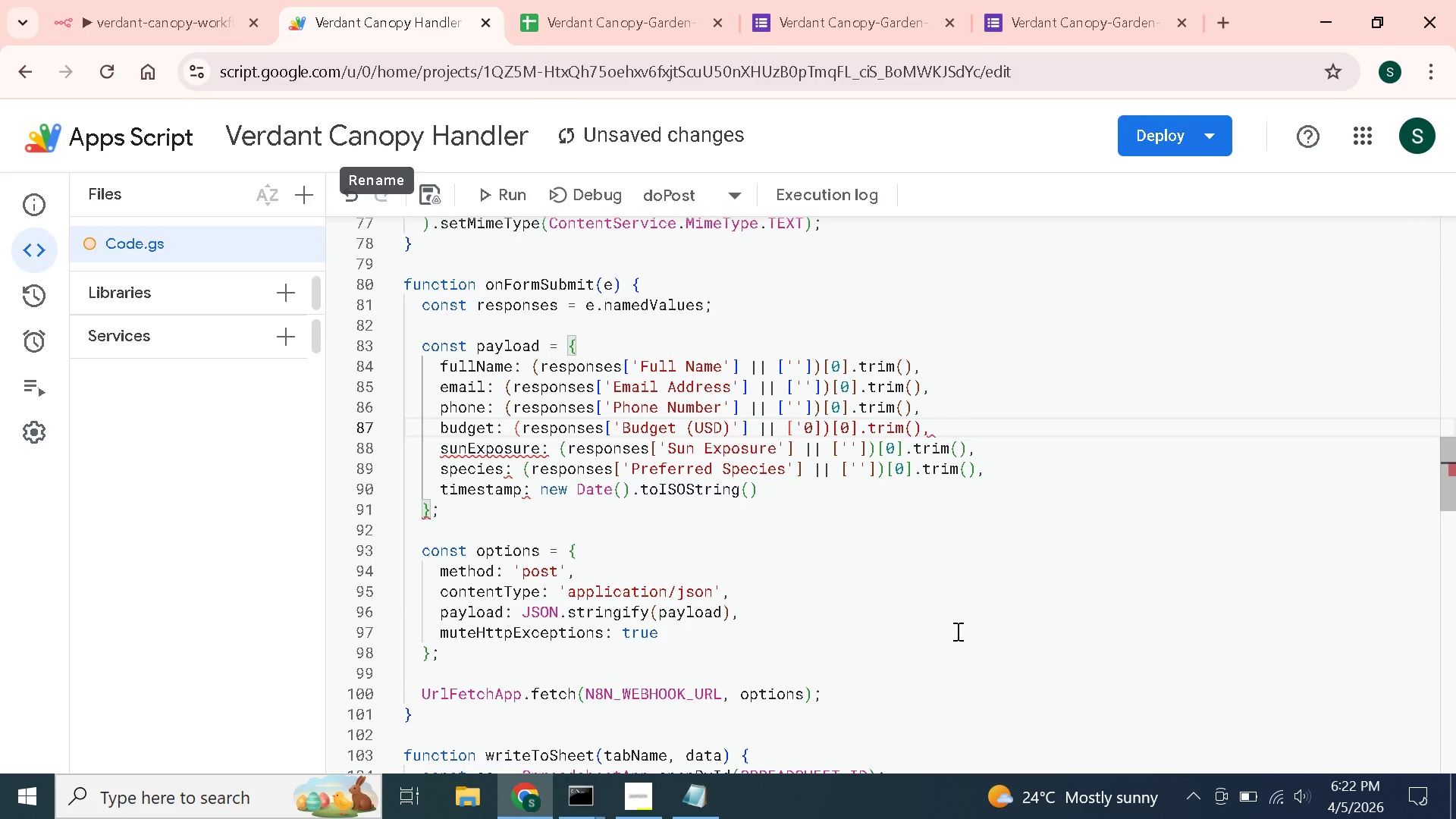 
key(ArrowLeft)
 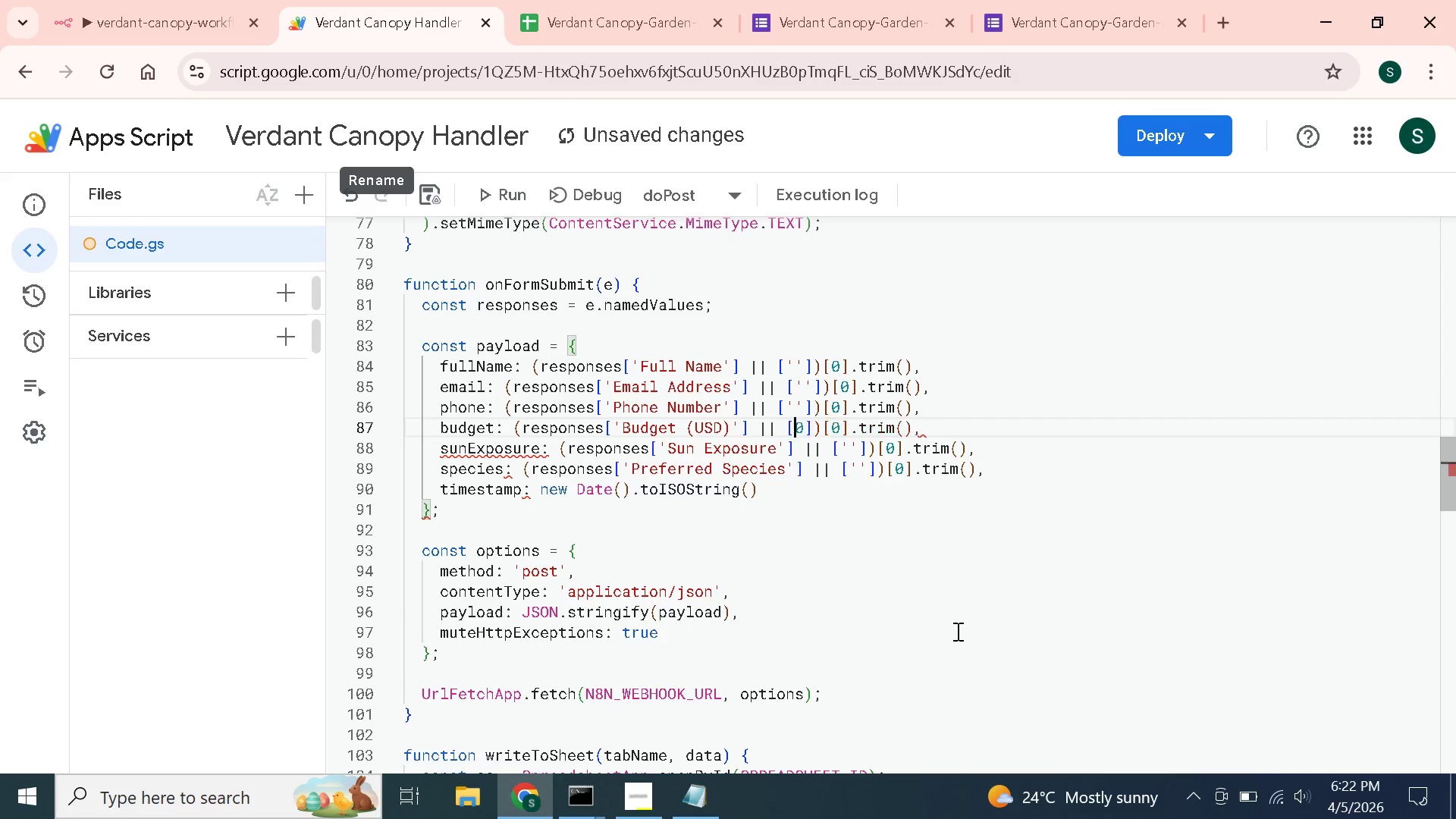 
key(Backspace)
 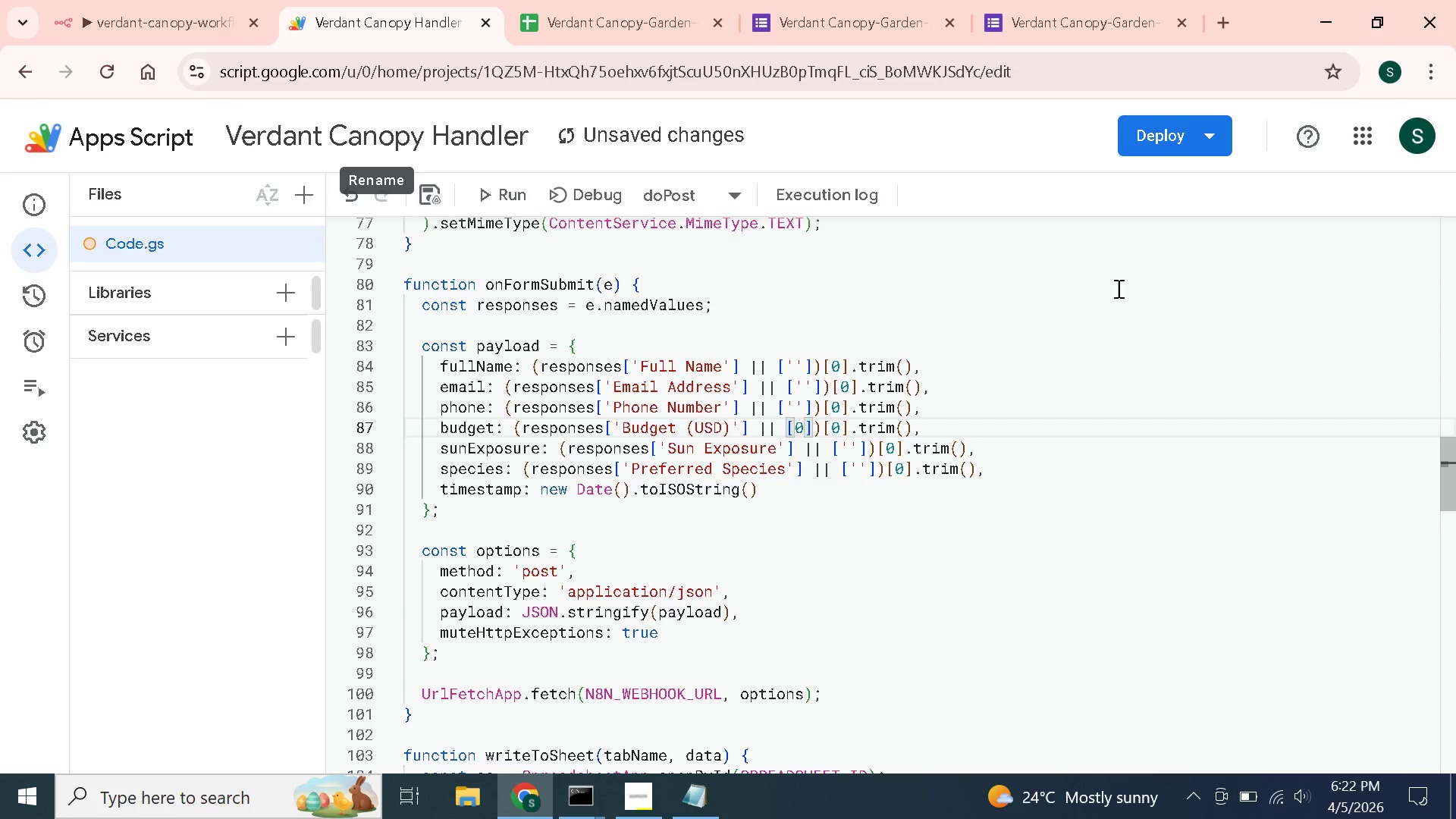 
left_click([1034, 399])
 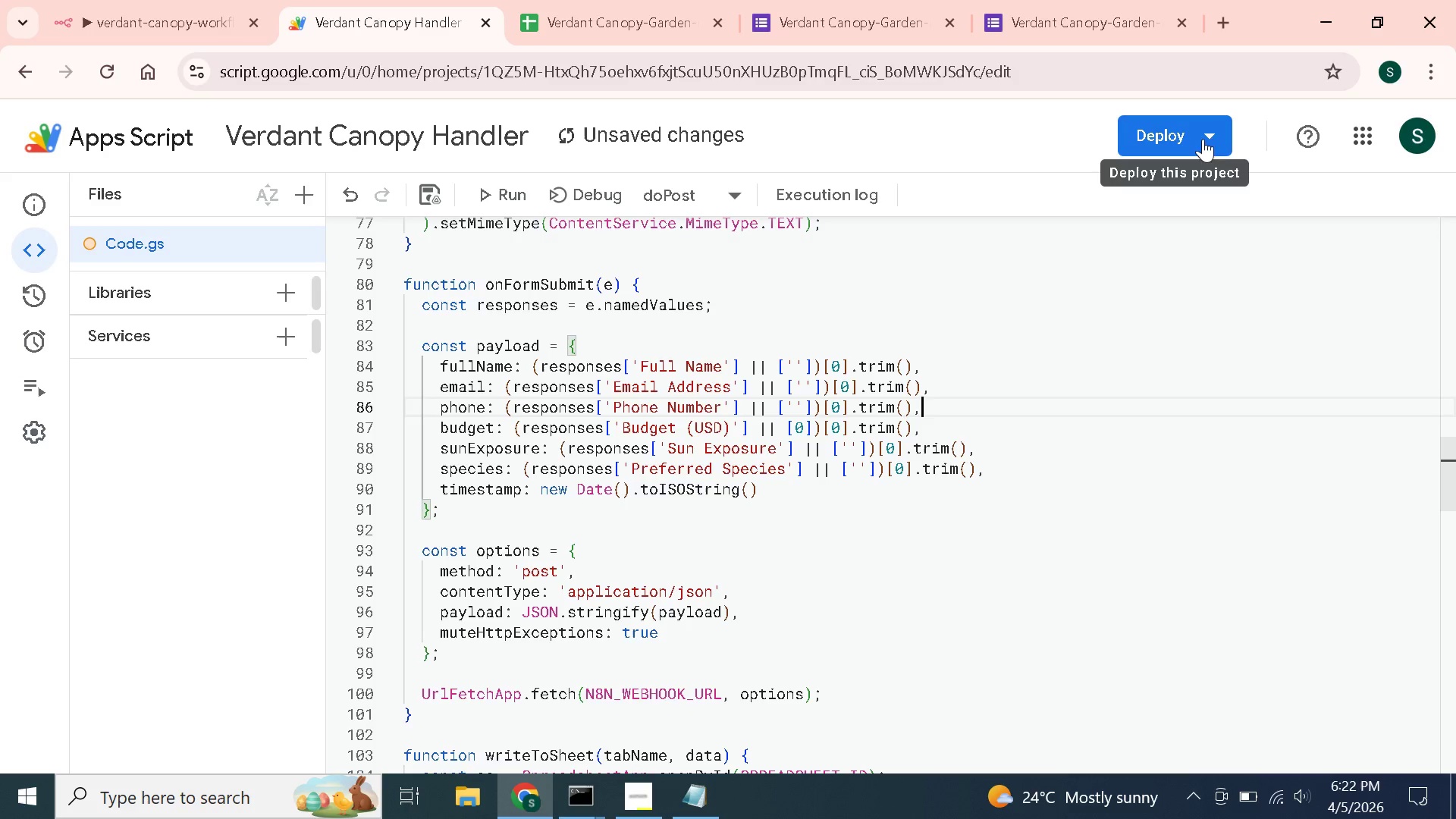 
left_click([1210, 132])
 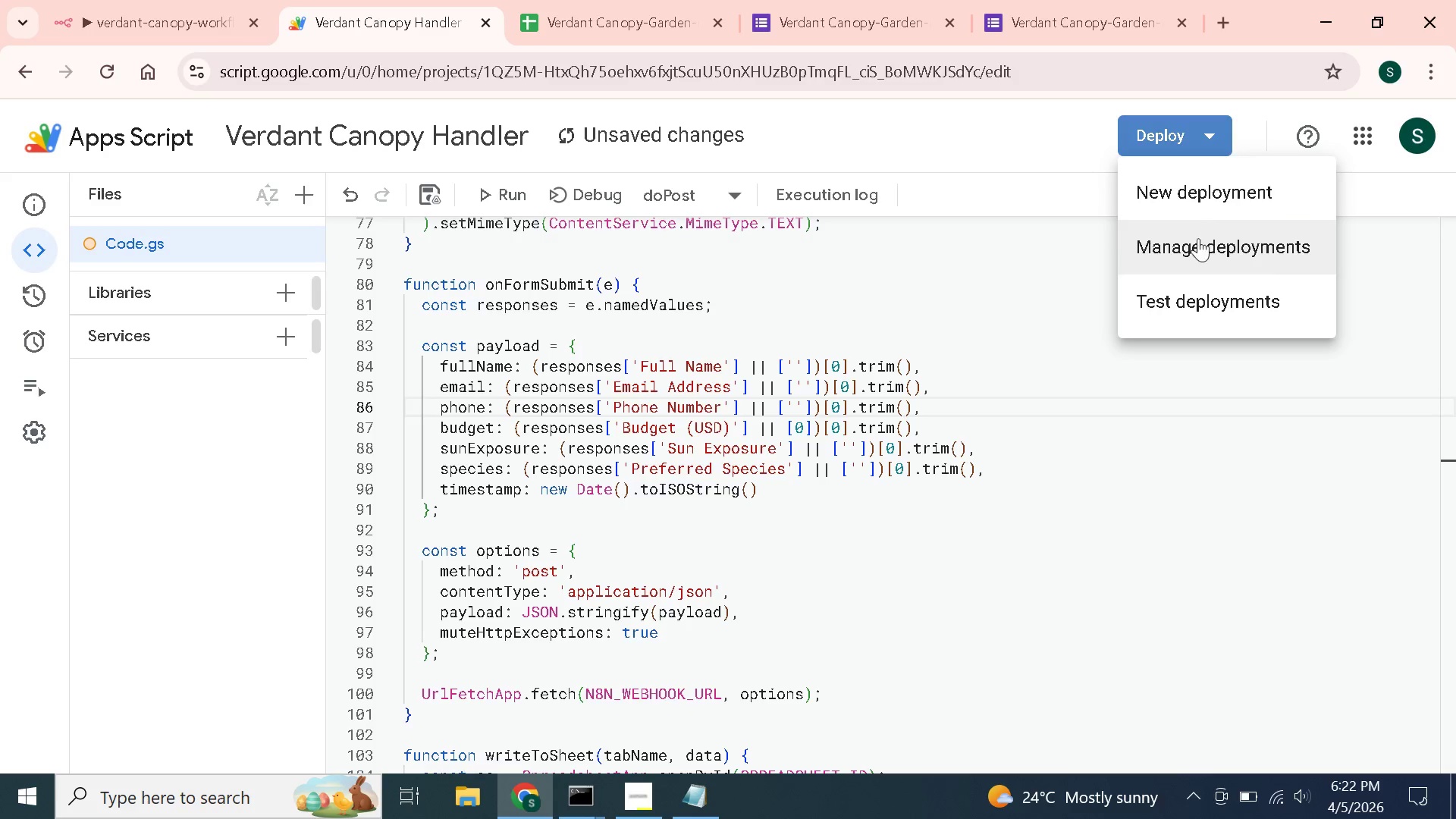 
left_click([1198, 238])
 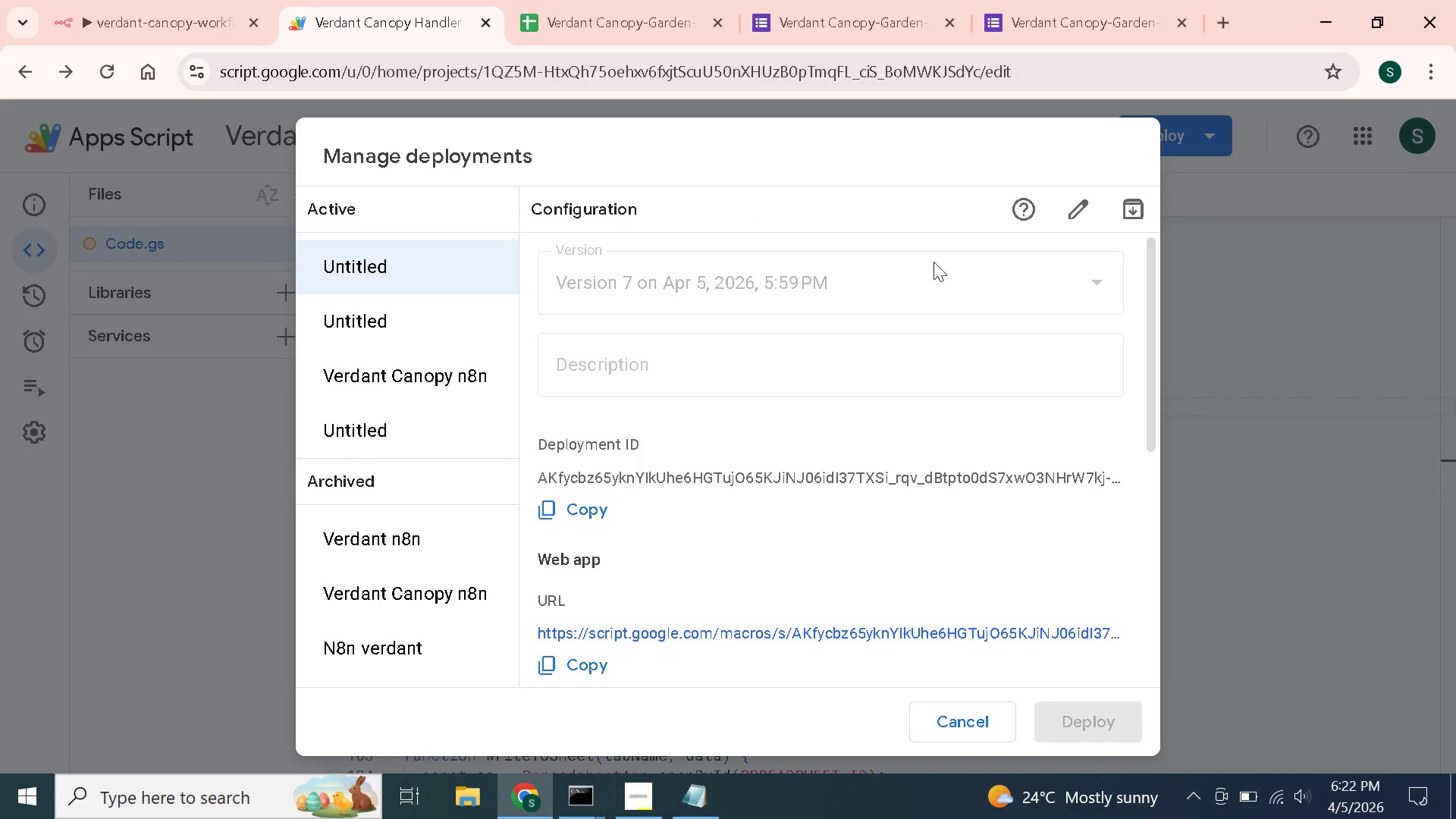 
left_click([1090, 214])
 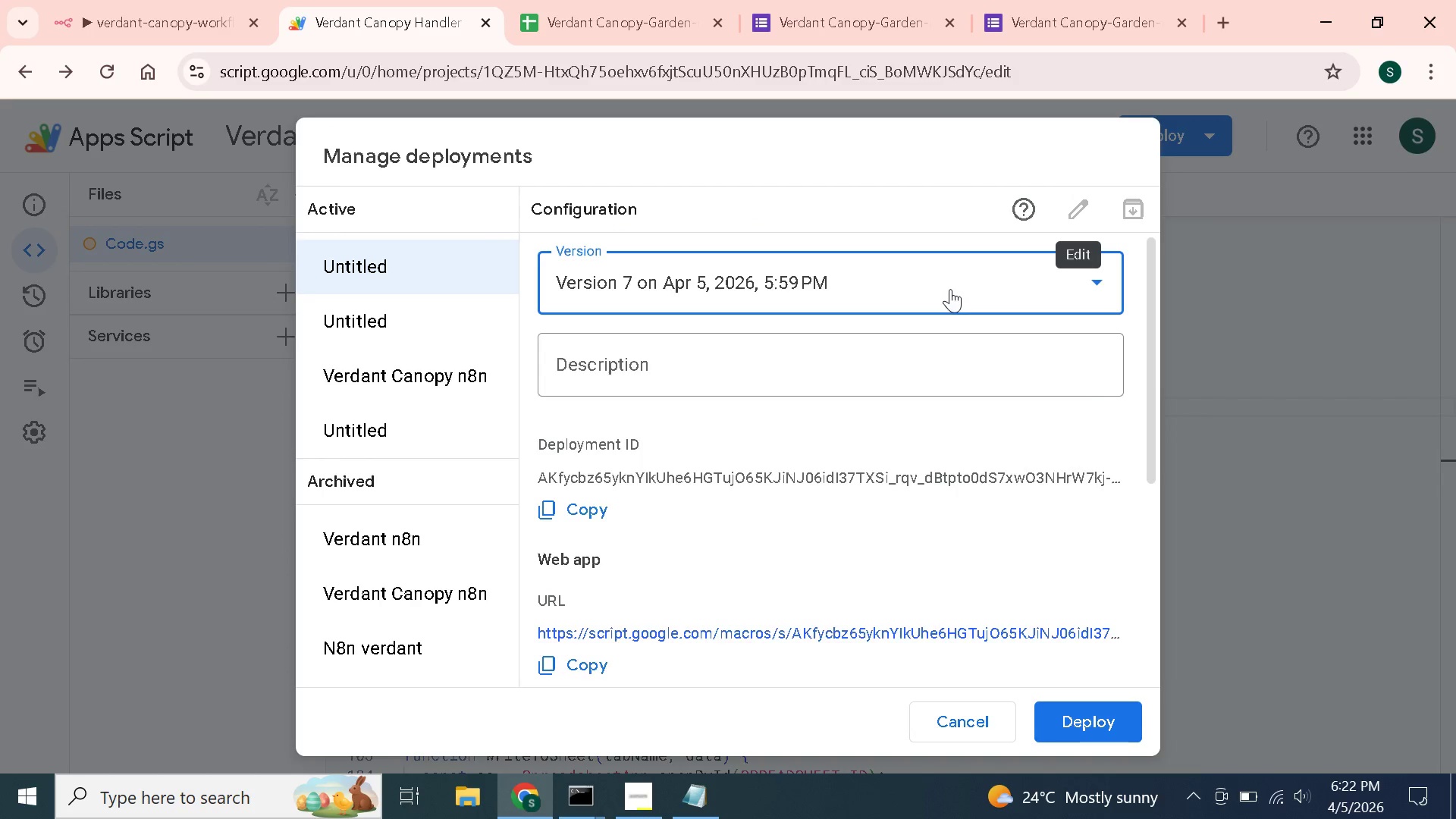 
left_click([950, 290])
 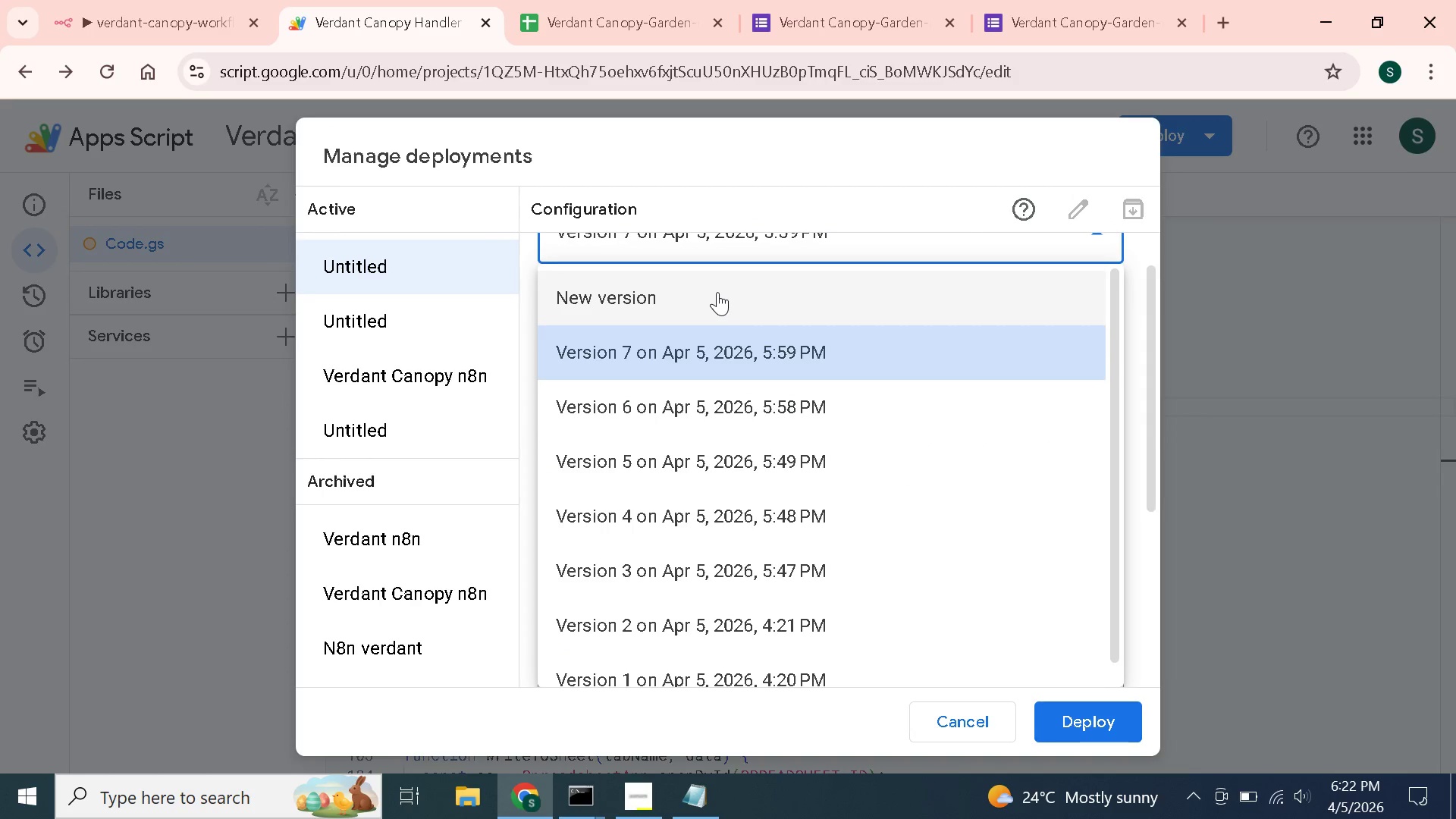 
left_click([717, 292])
 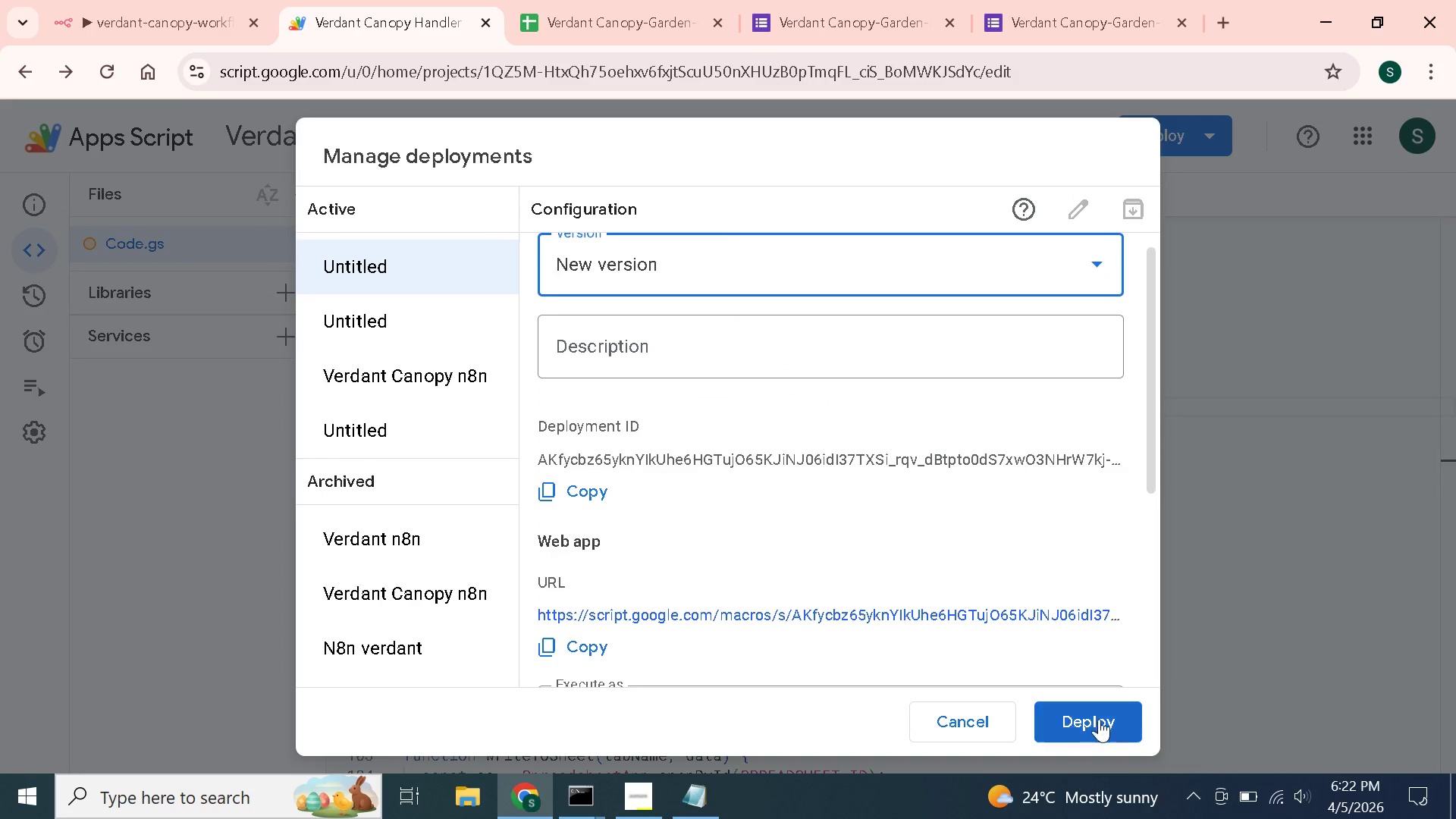 
left_click([1097, 717])
 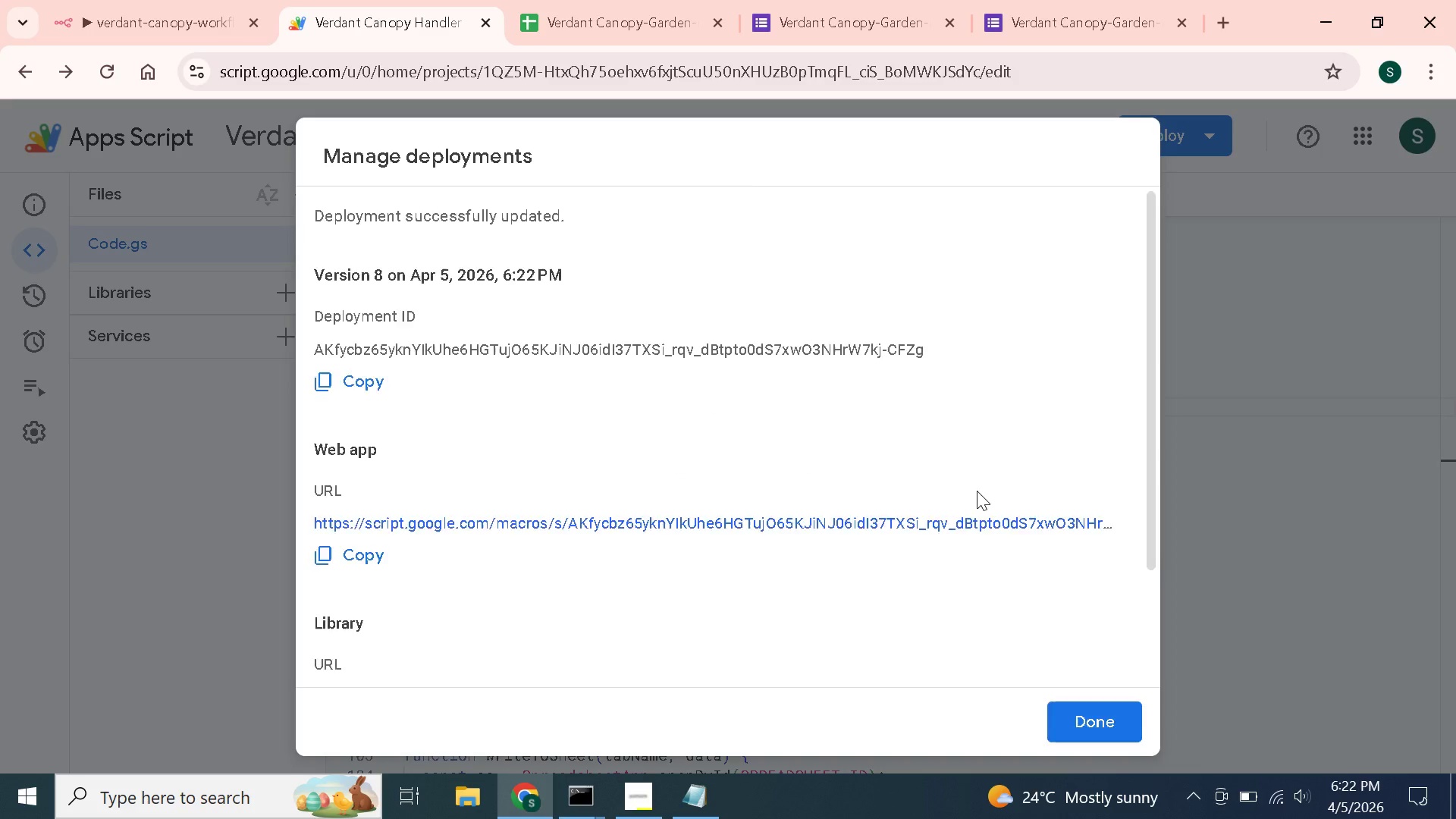 
left_click([1078, 730])
 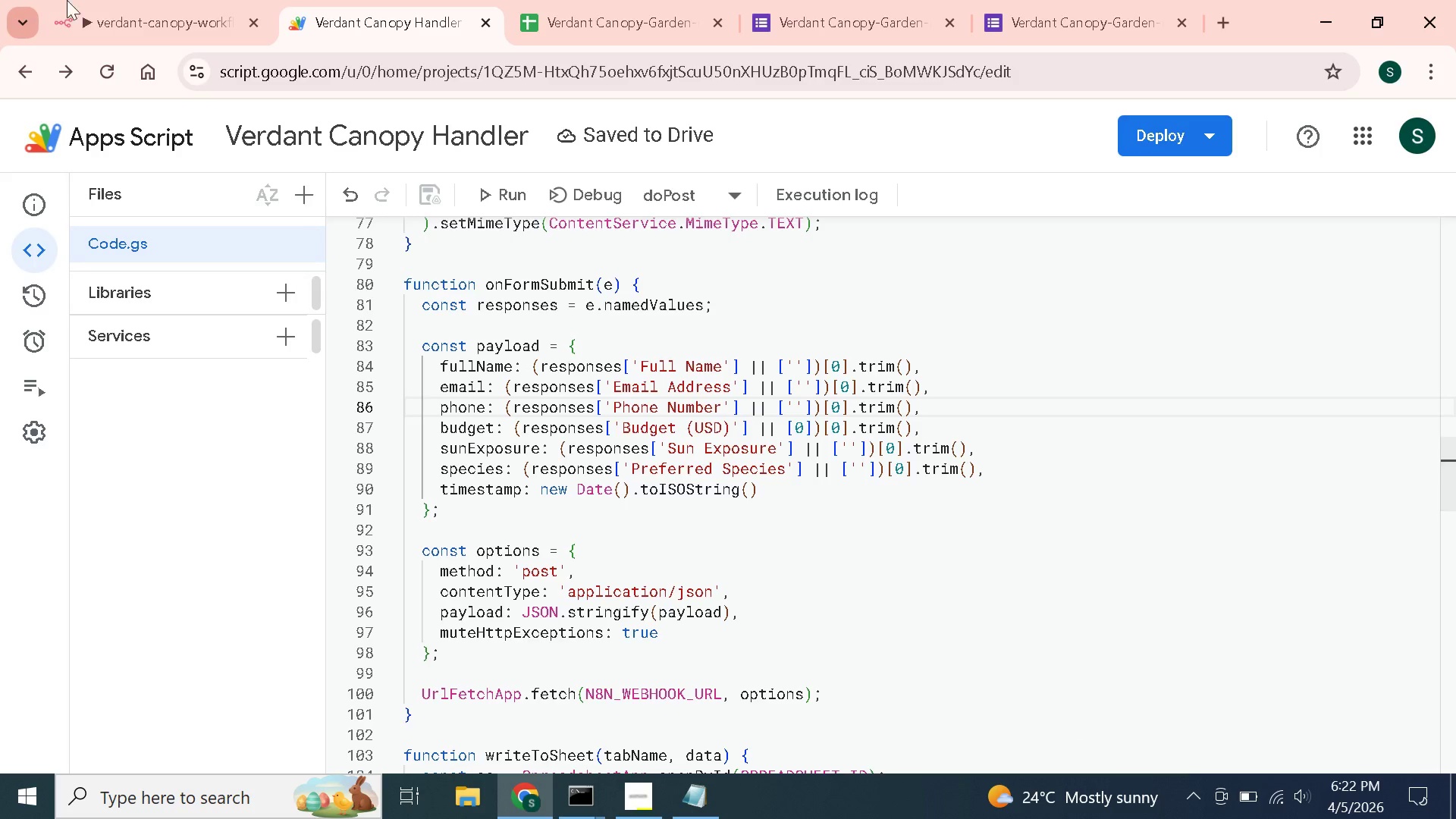 
double_click([115, 0])
 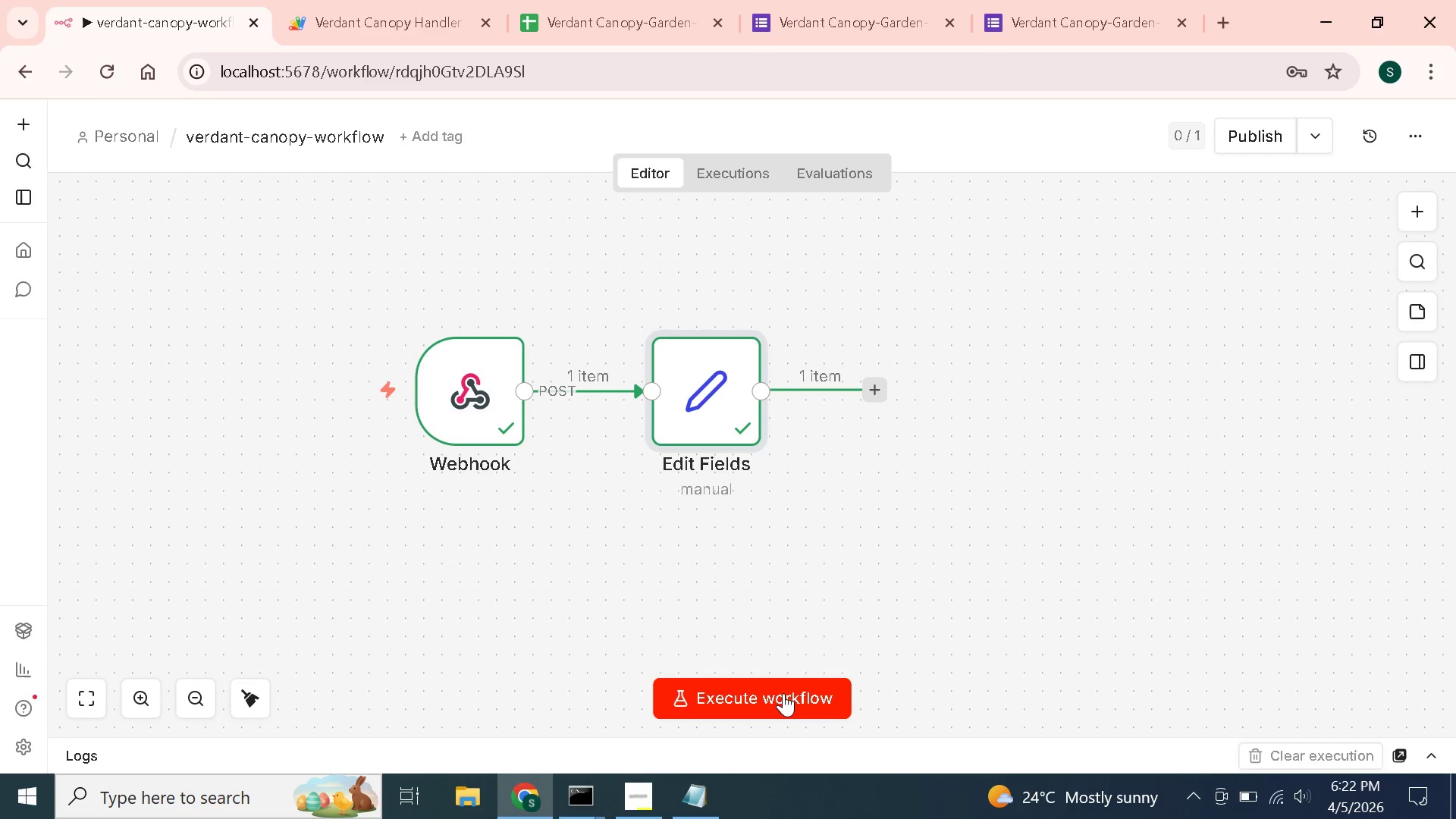 
left_click([786, 698])
 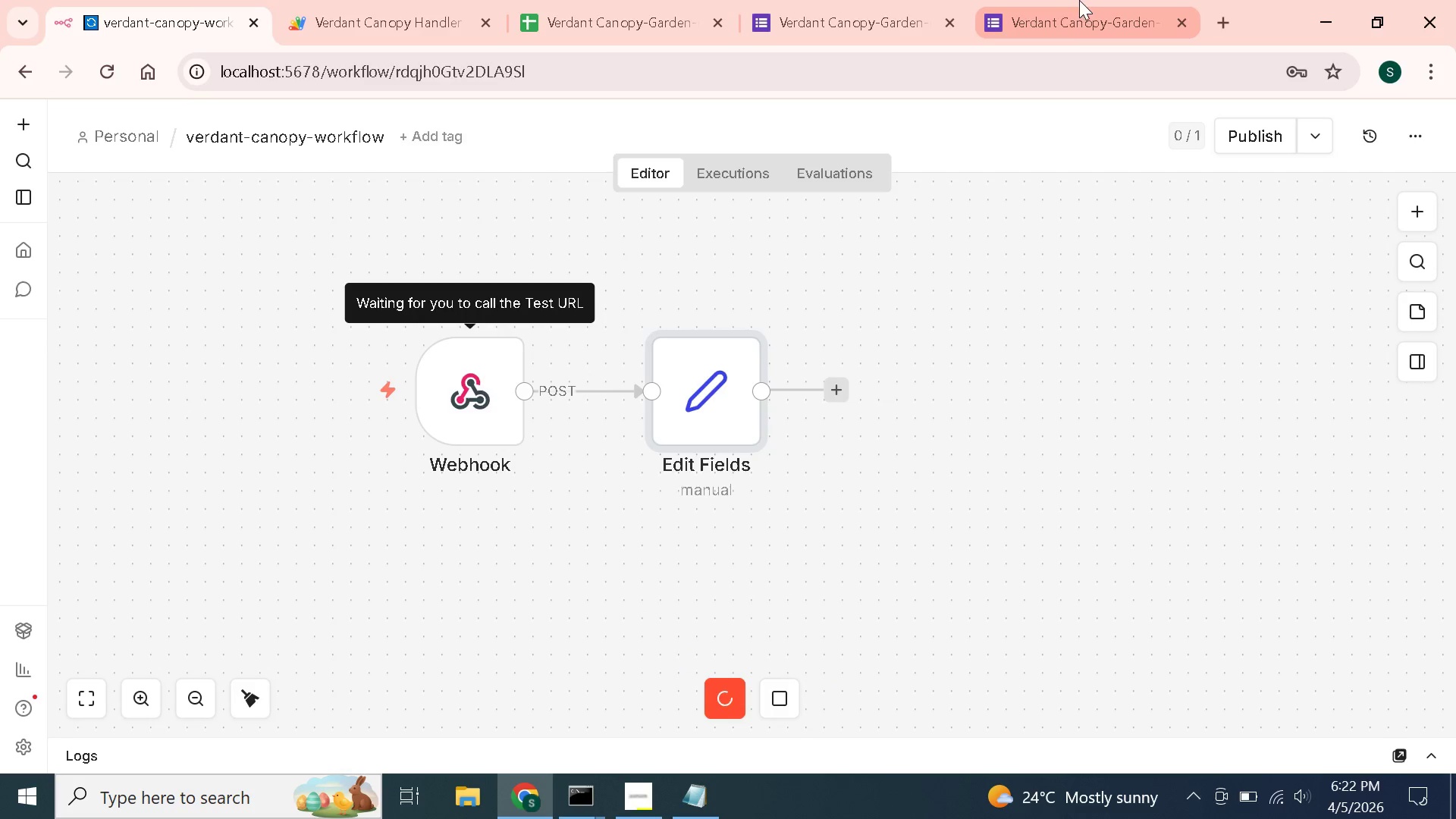 
left_click([1079, 0])
 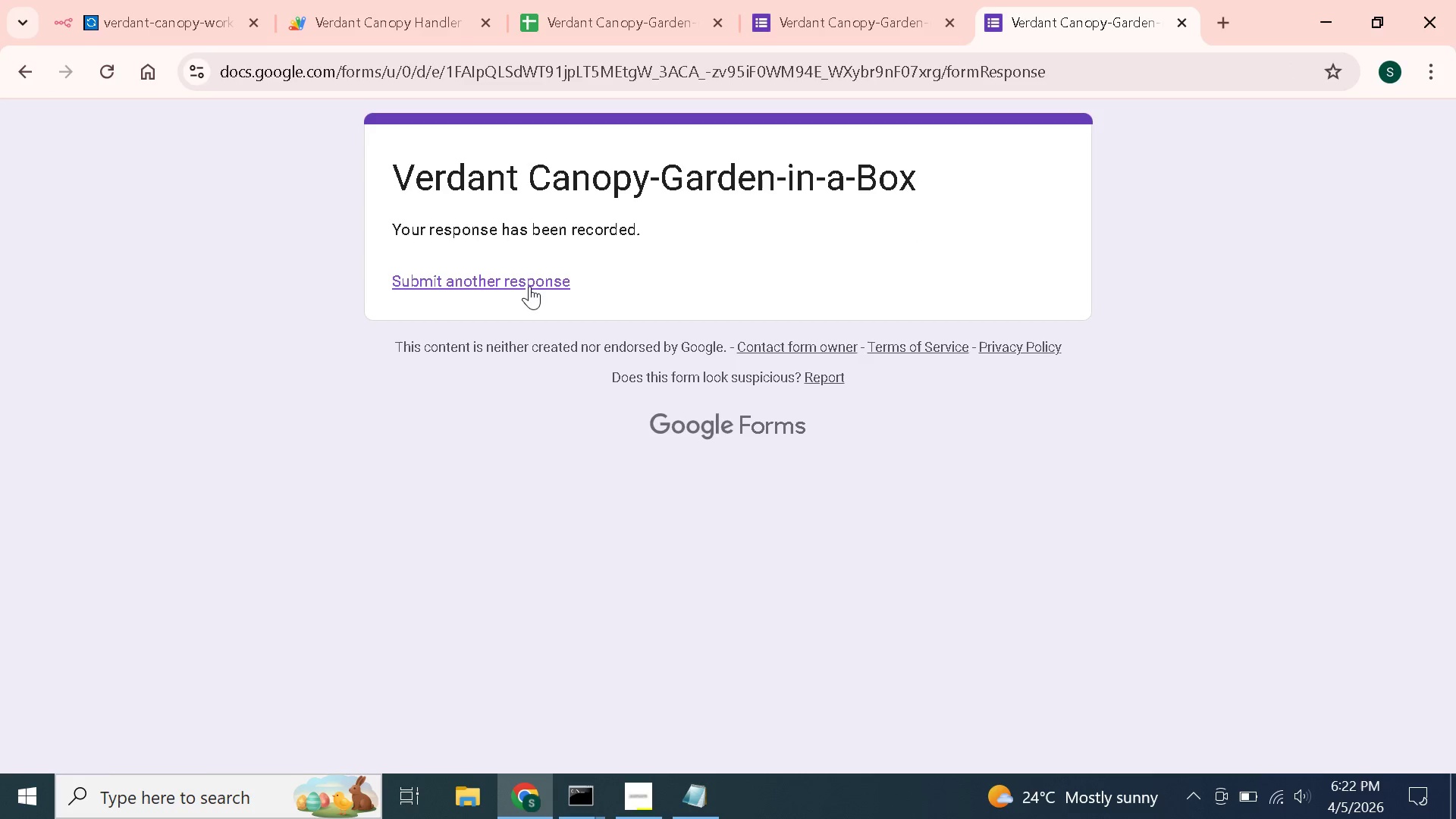 
left_click([529, 286])
 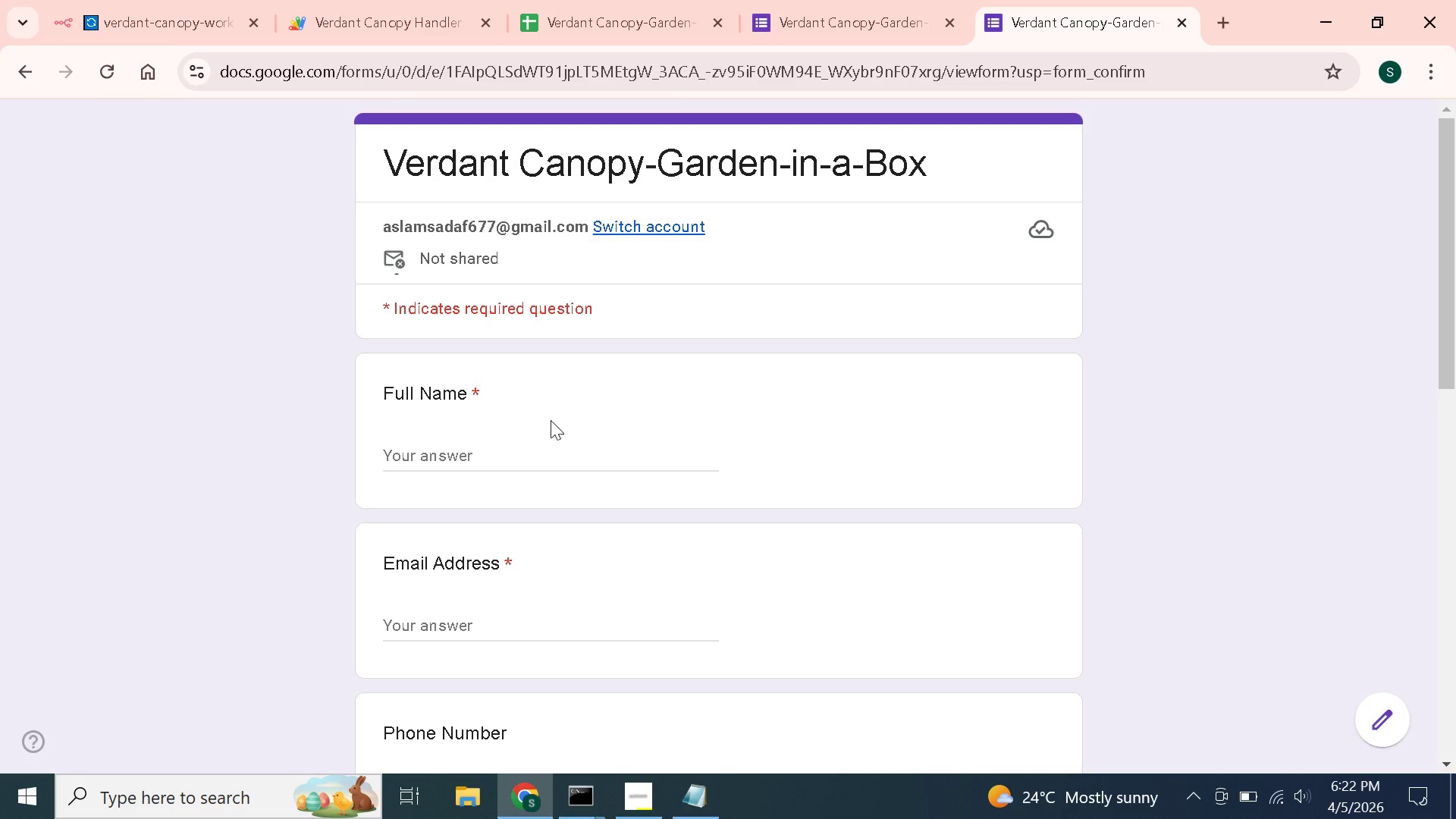 
left_click([549, 447])
 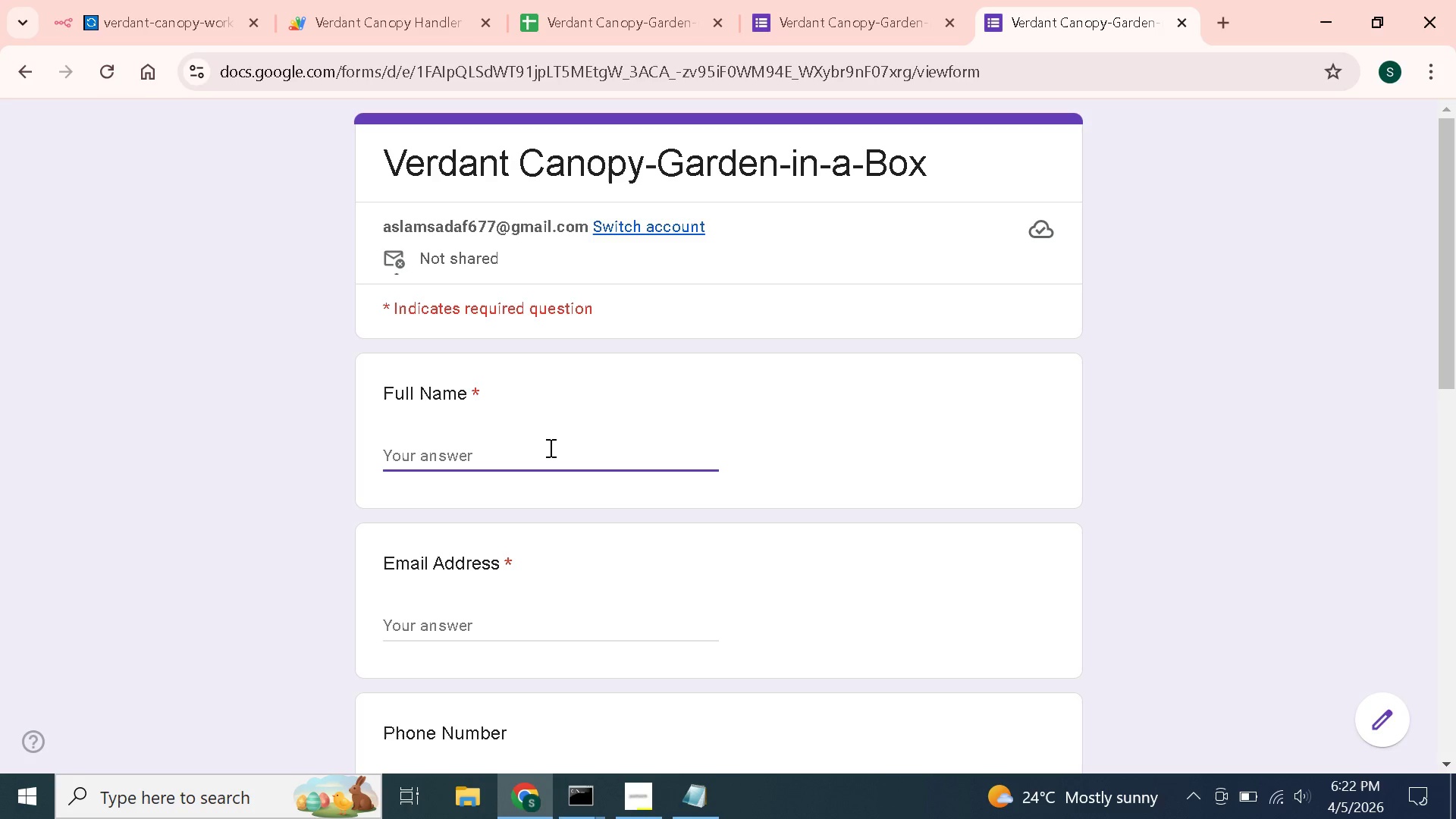 
type(Sadaf)
 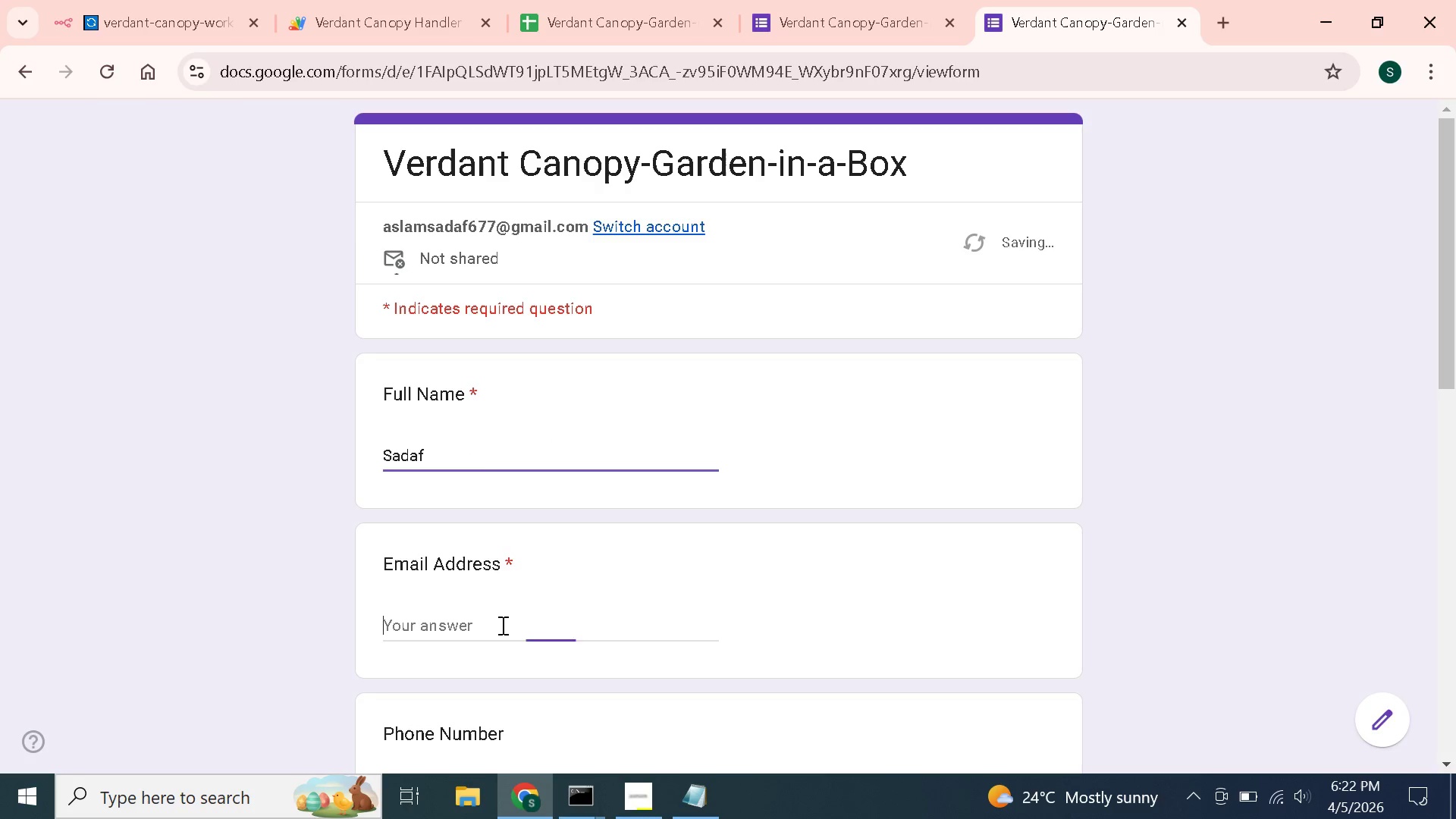 
type(sadaf@gmail.com)
 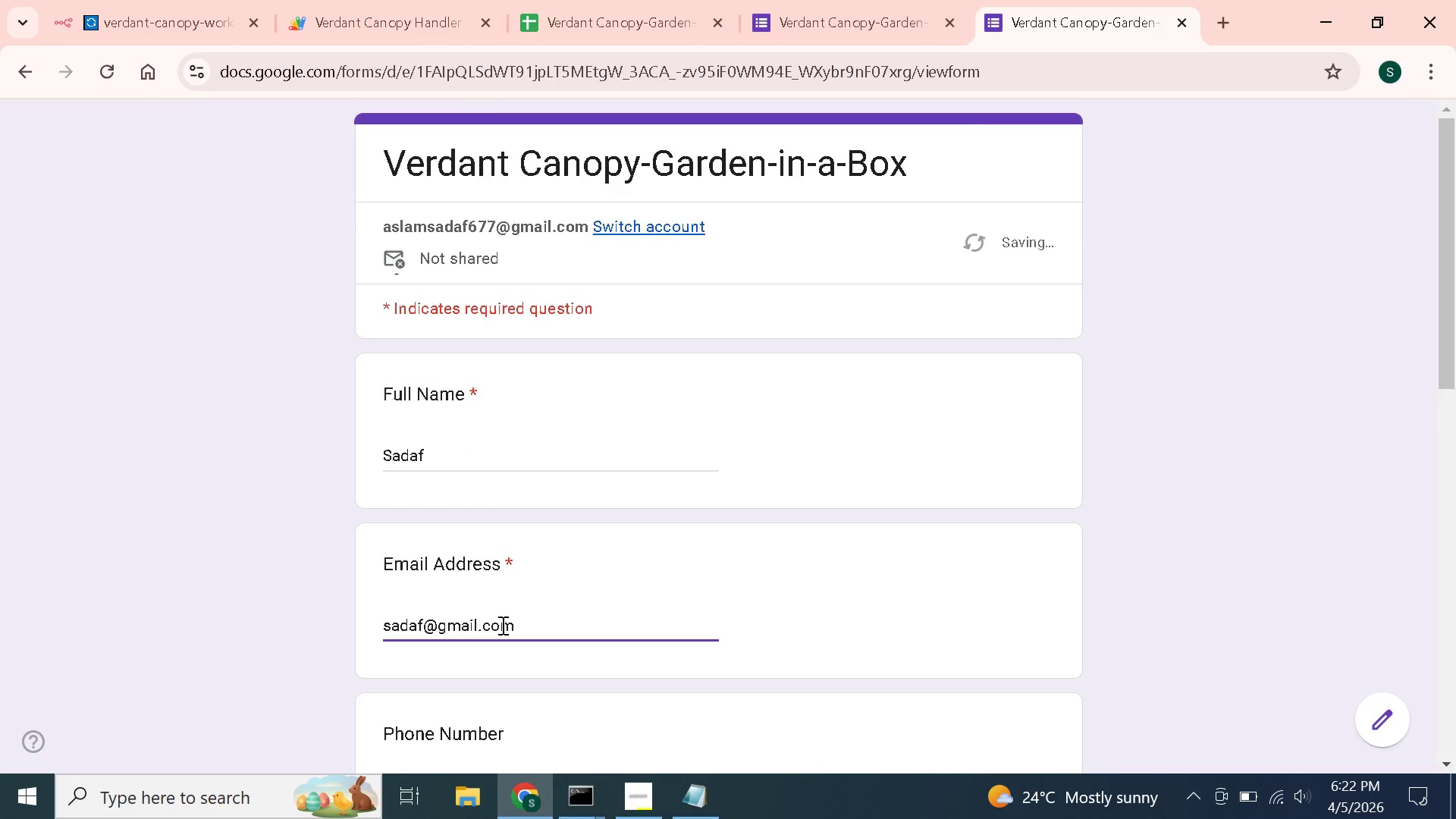 
scroll: coordinate [501, 625], scroll_direction: down, amount: 2.0
 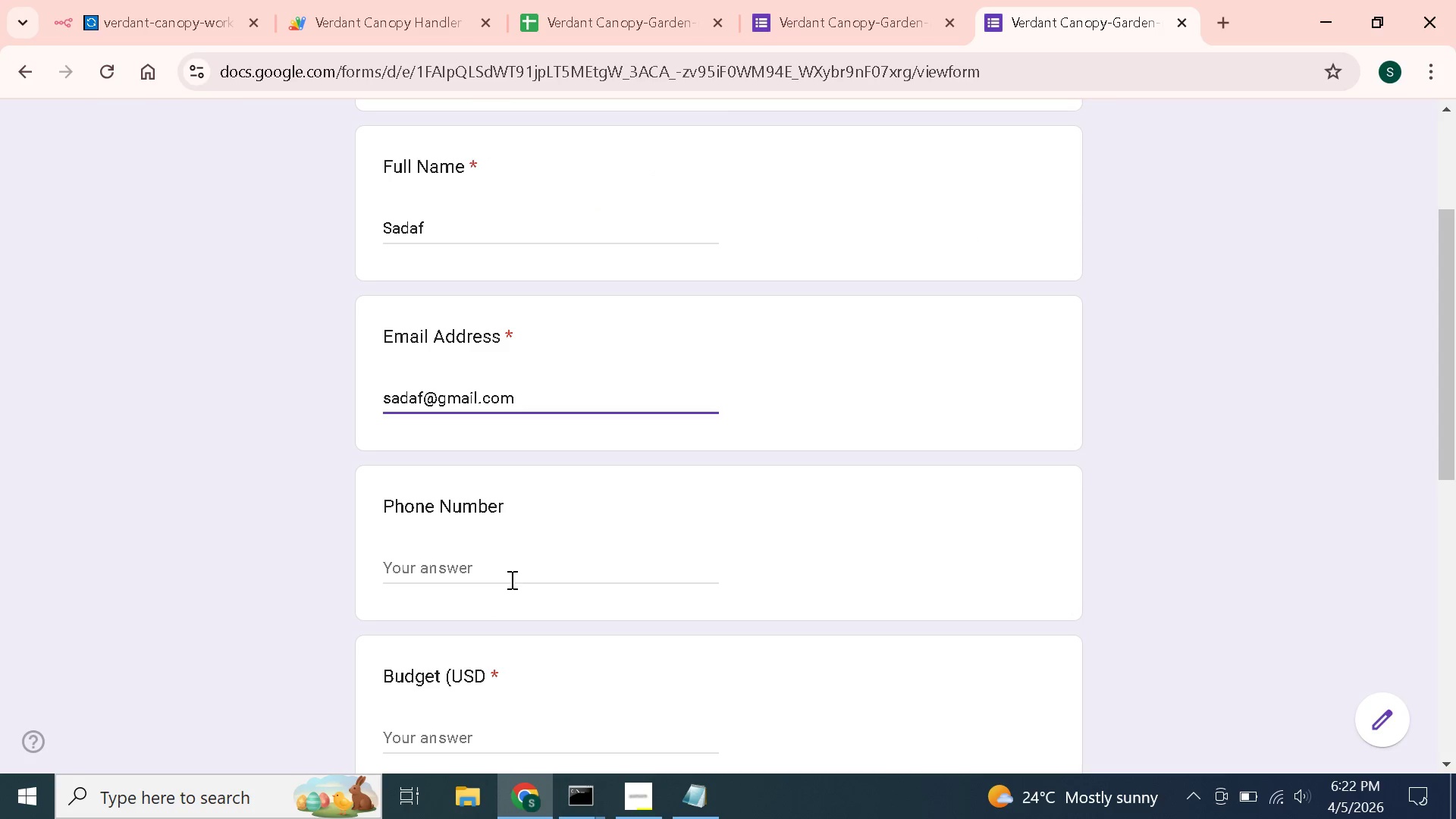 
left_click([510, 579])
 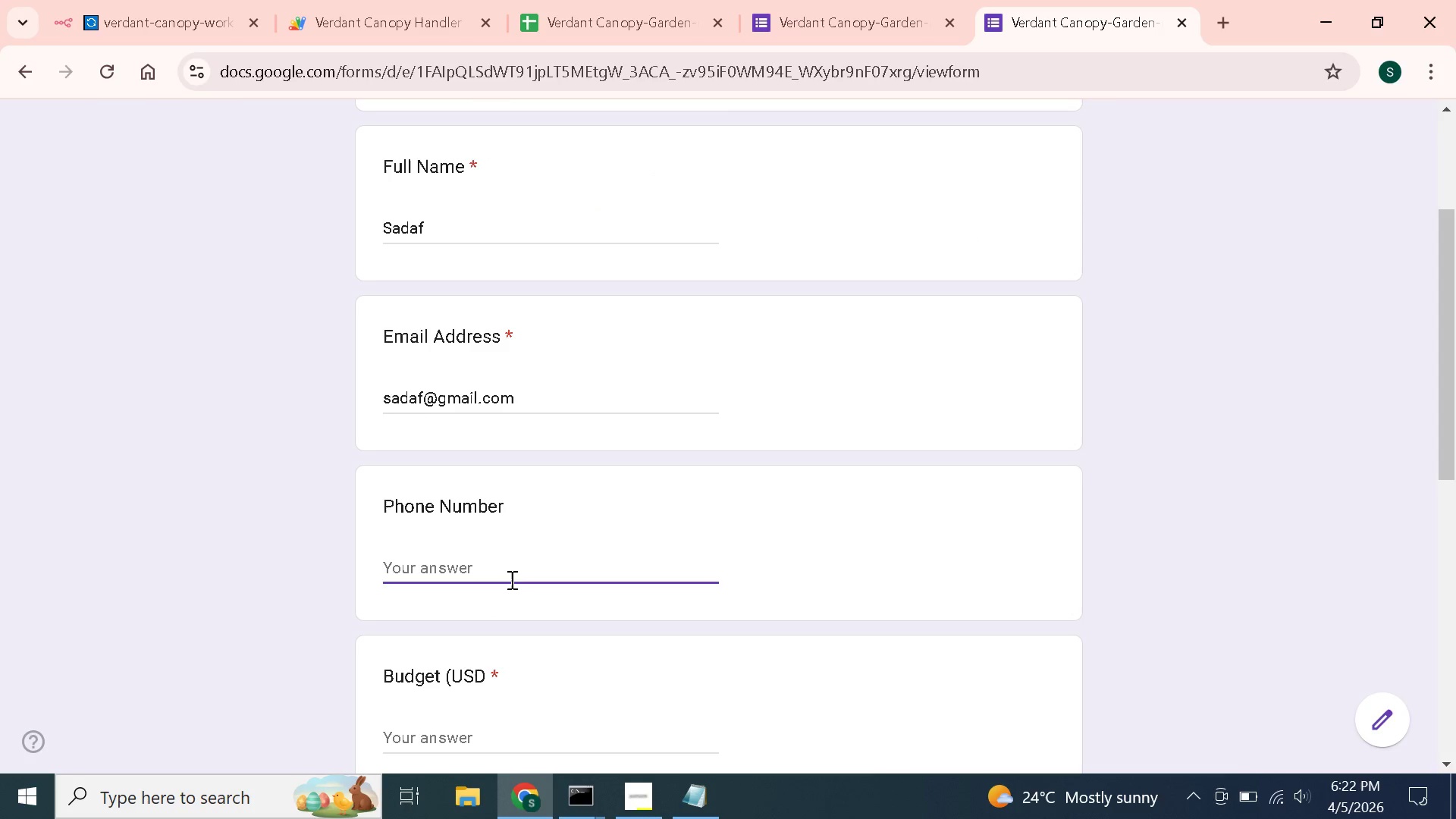 
type(+12467126487182)
 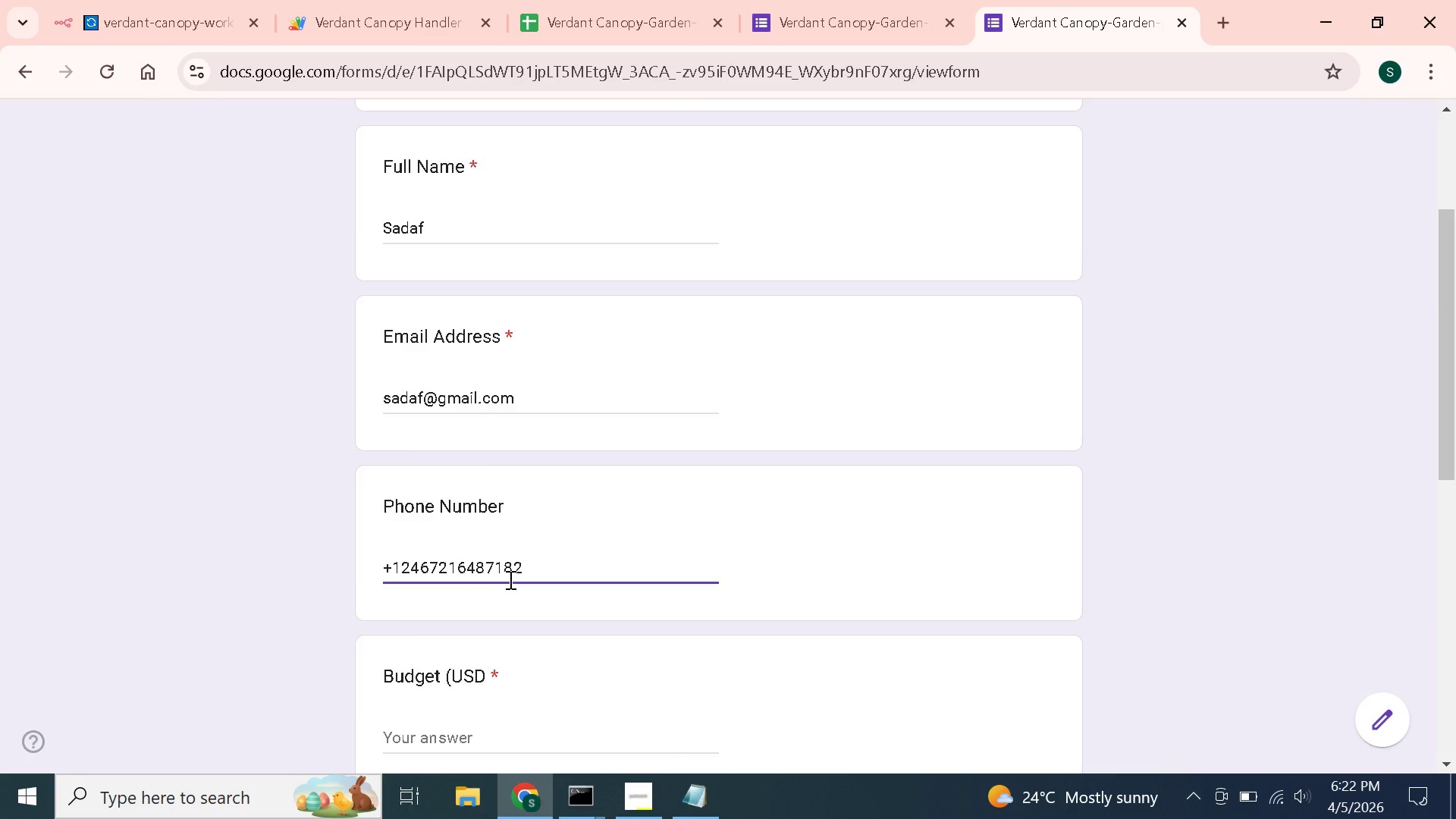 
scroll: coordinate [509, 579], scroll_direction: down, amount: 3.0
 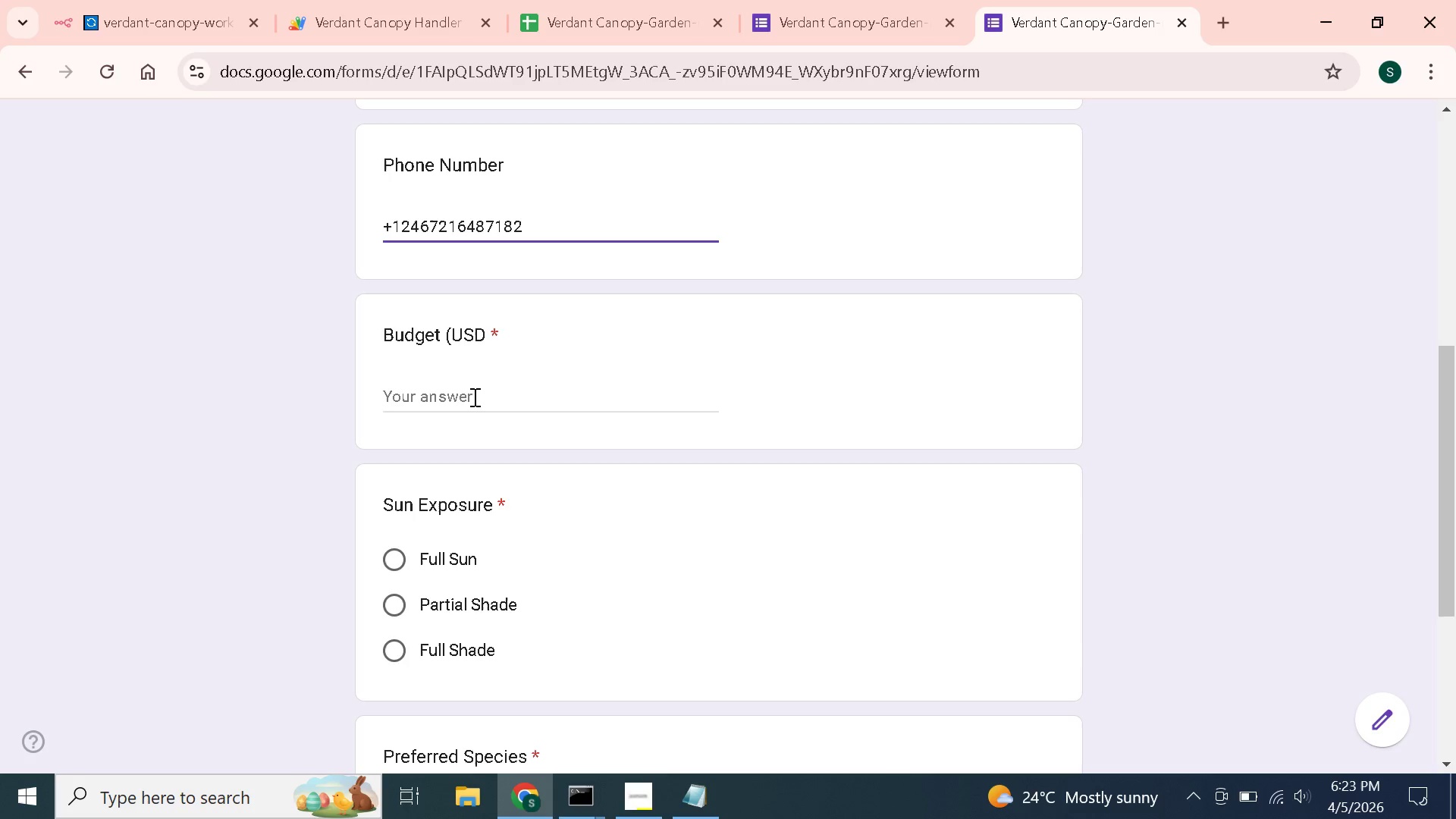 
left_click([473, 397])
 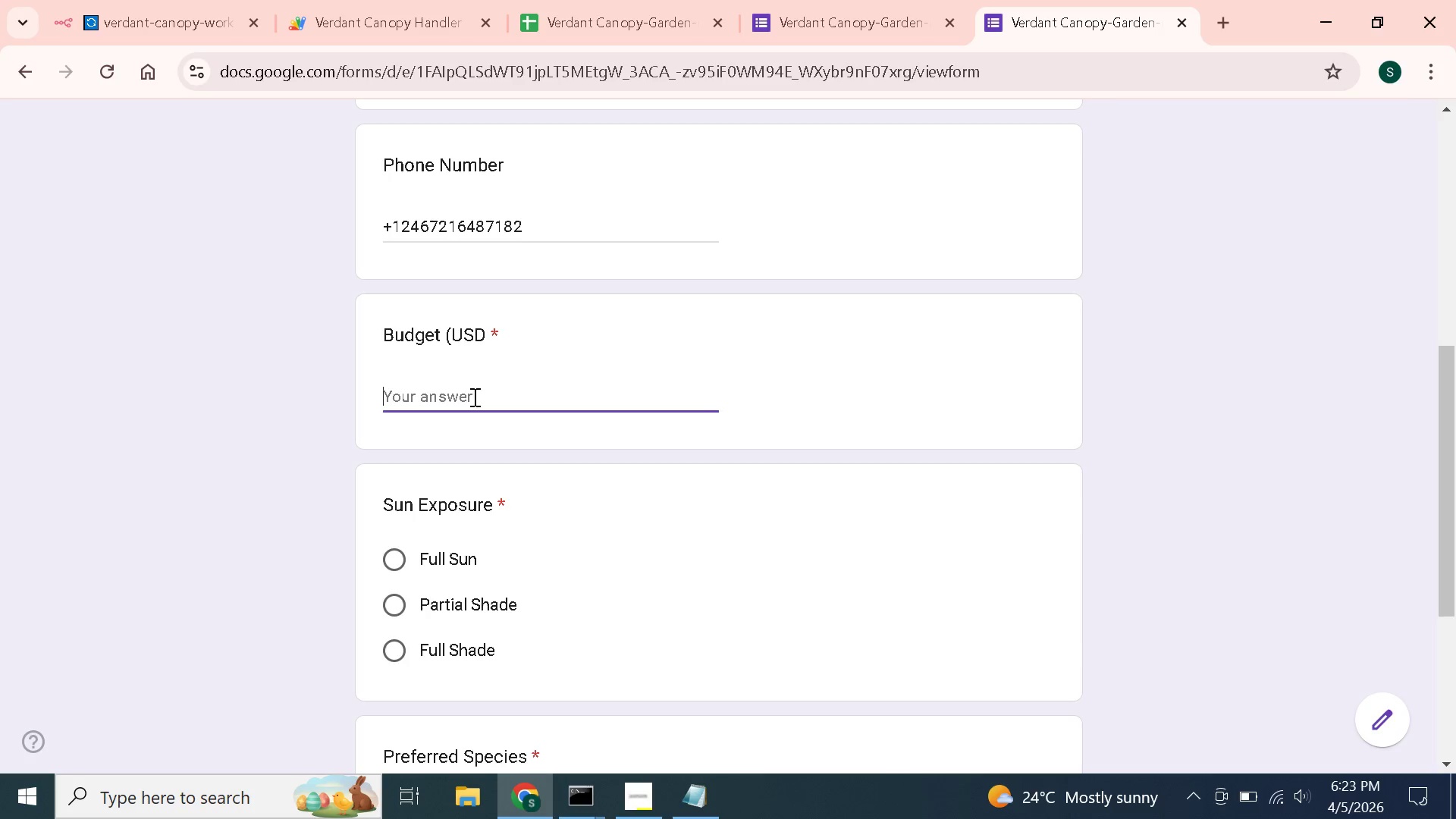 
type(1000)
 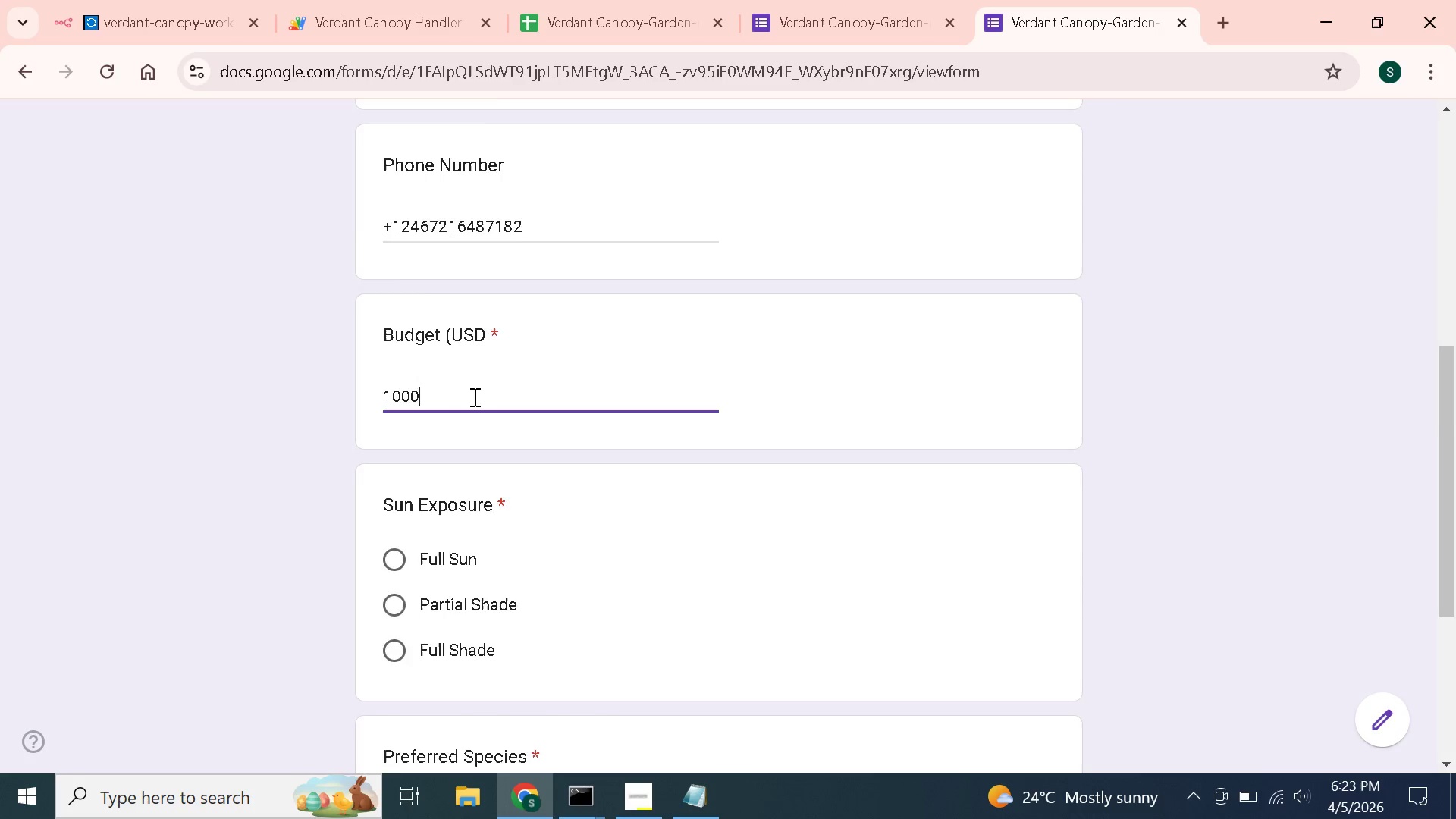 
scroll: coordinate [473, 397], scroll_direction: down, amount: 2.0
 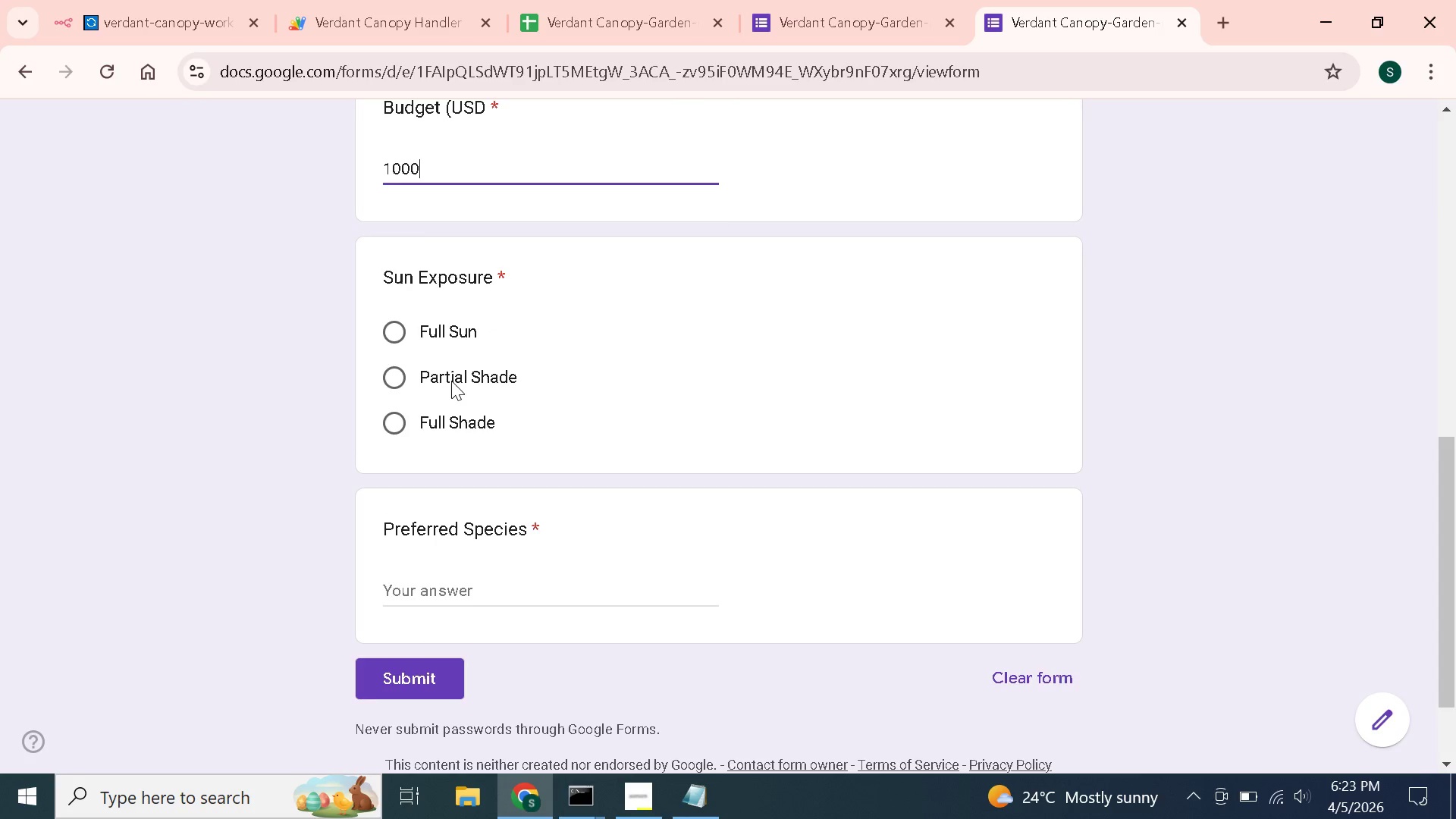 
double_click([451, 381])
 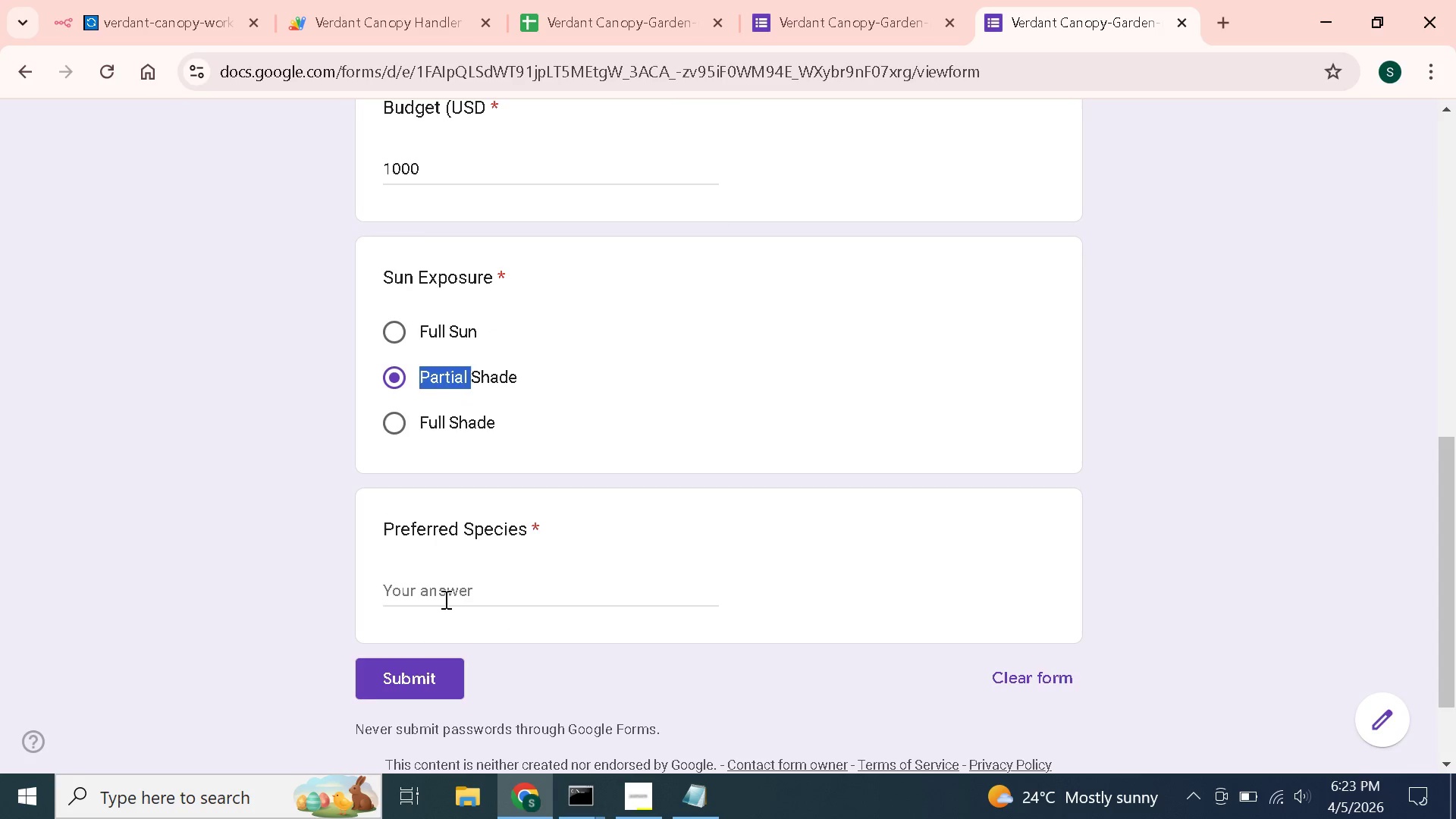 
left_click([444, 598])
 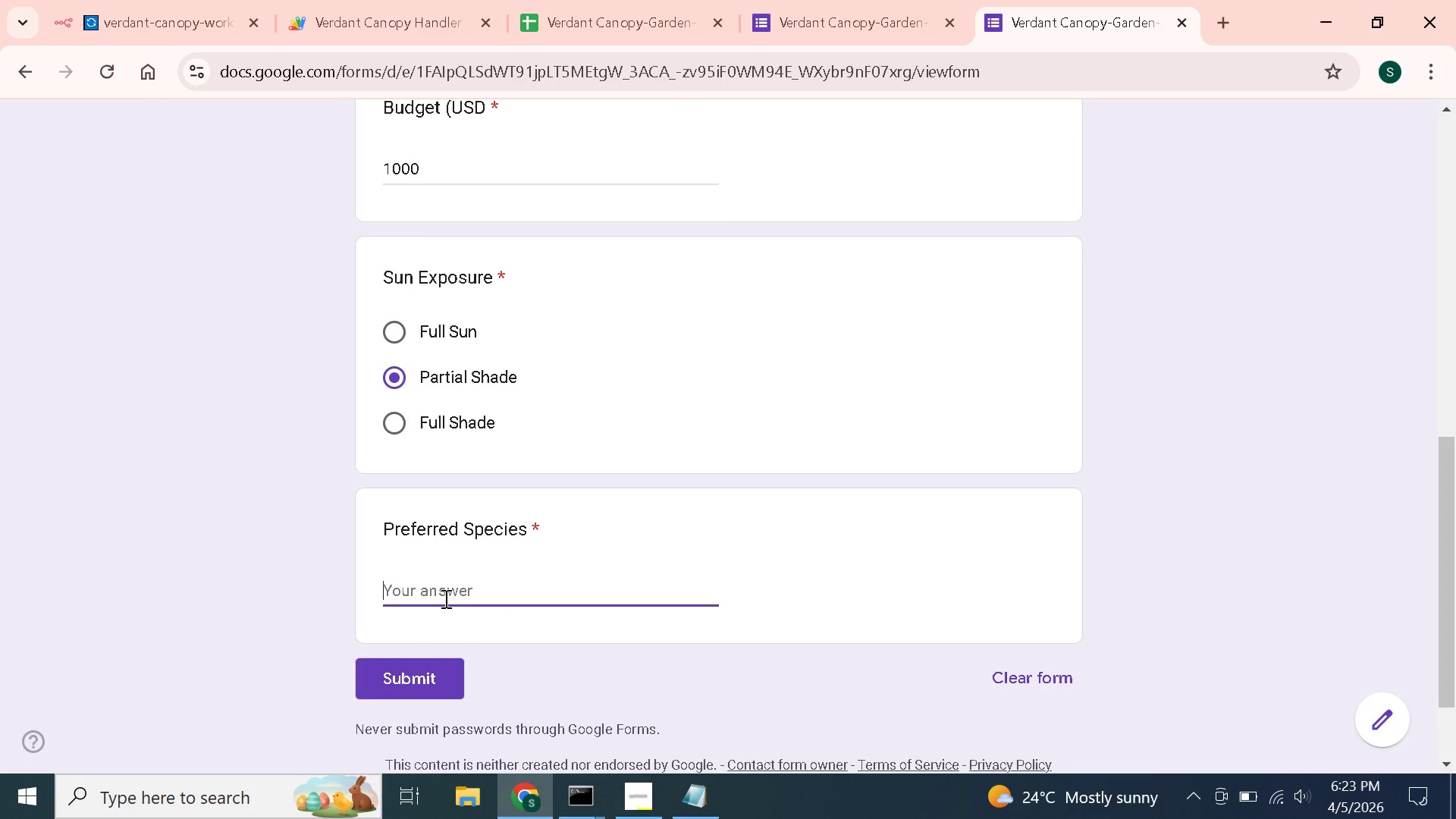 
type(Roses)
 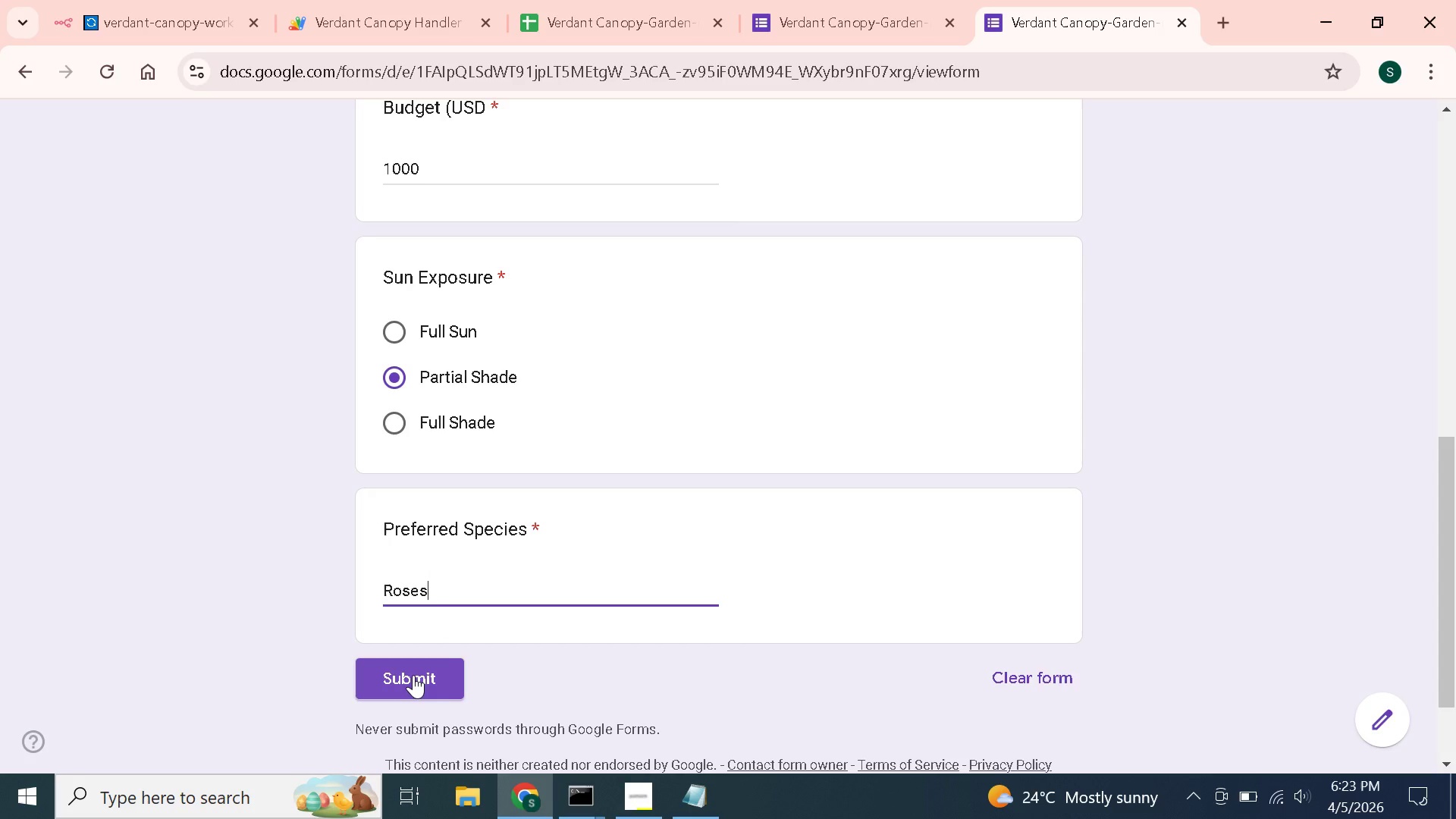 
left_click([413, 675])
 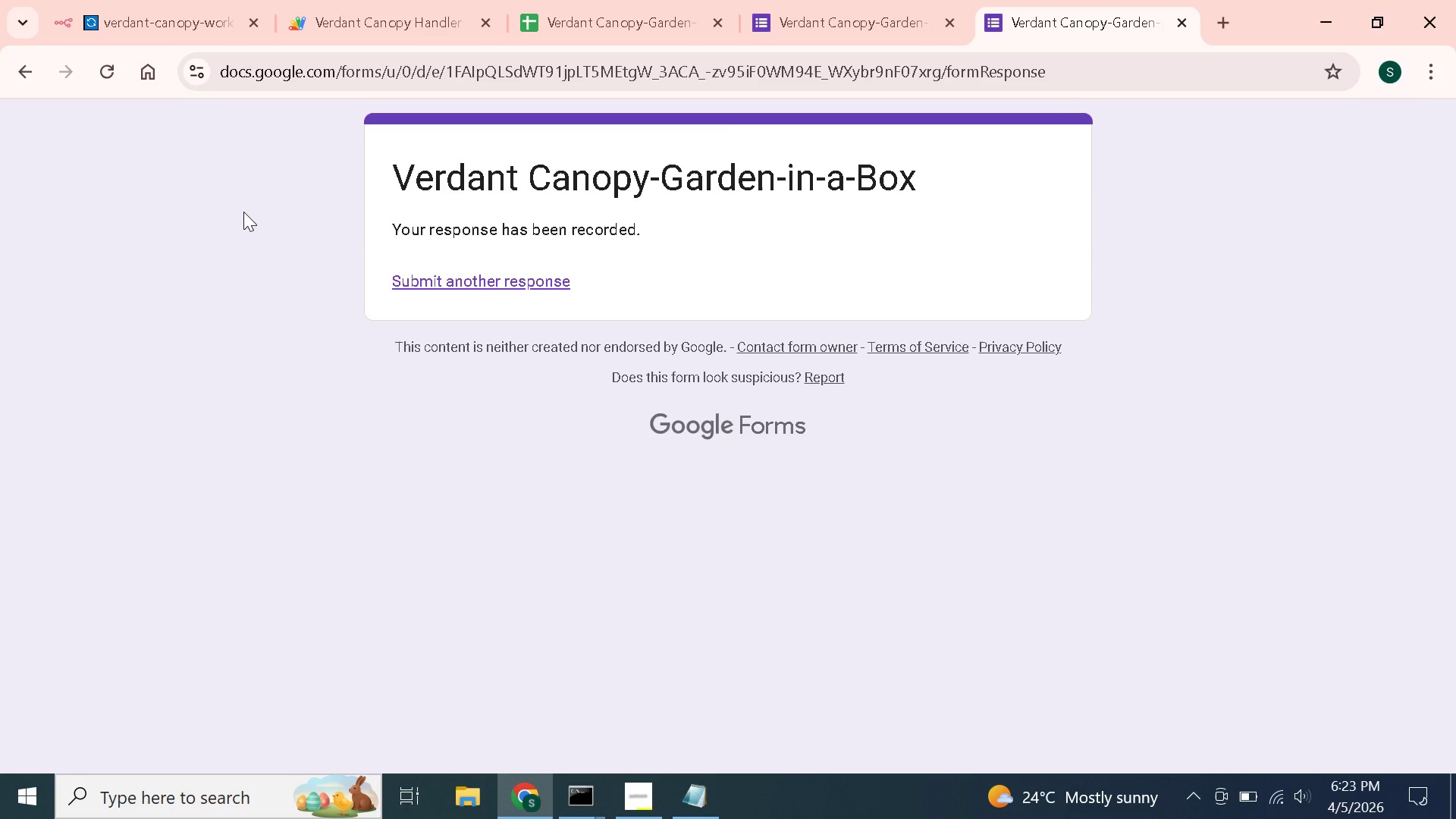 
wait(5.7)
 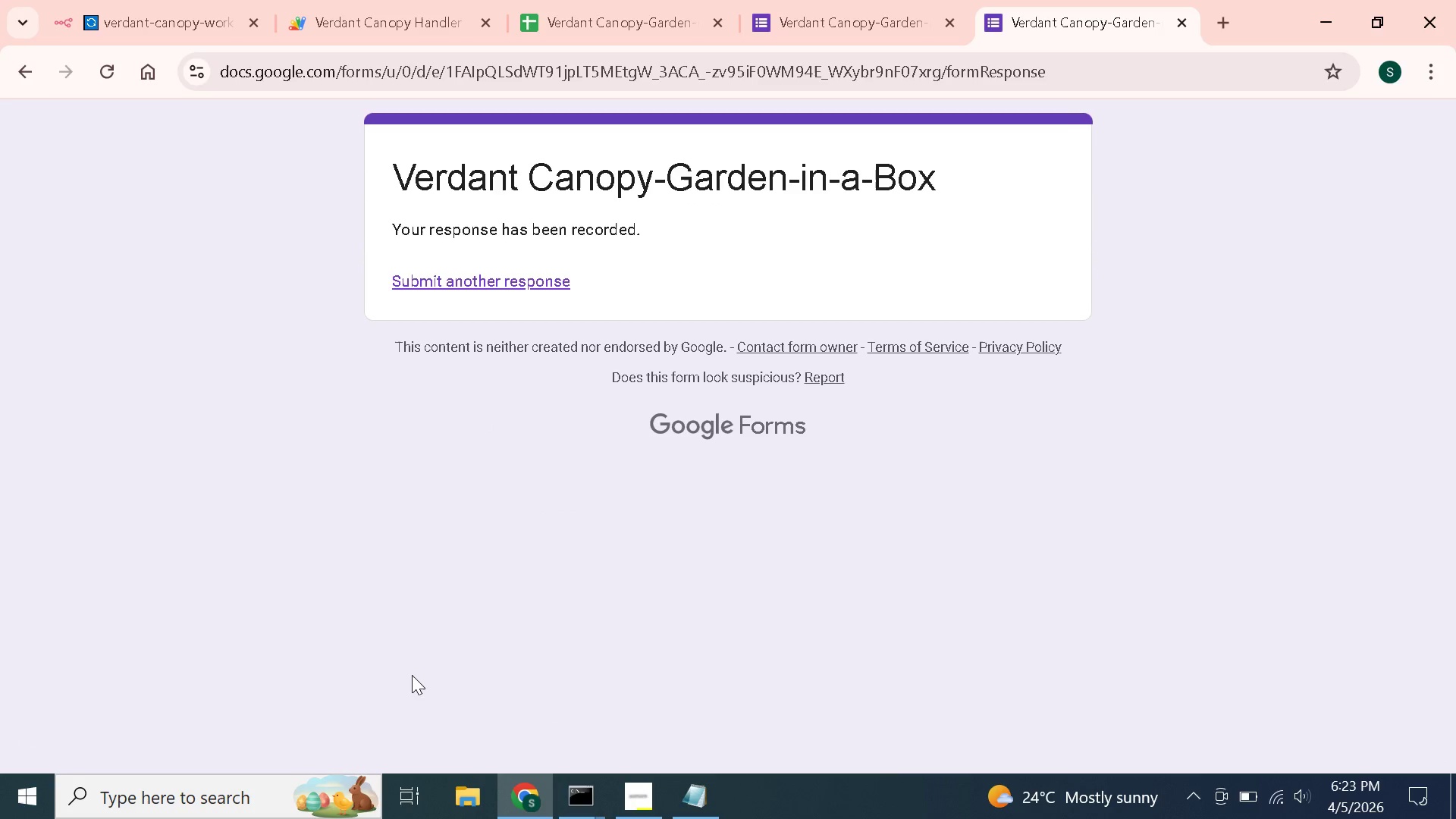 
double_click([158, 0])
 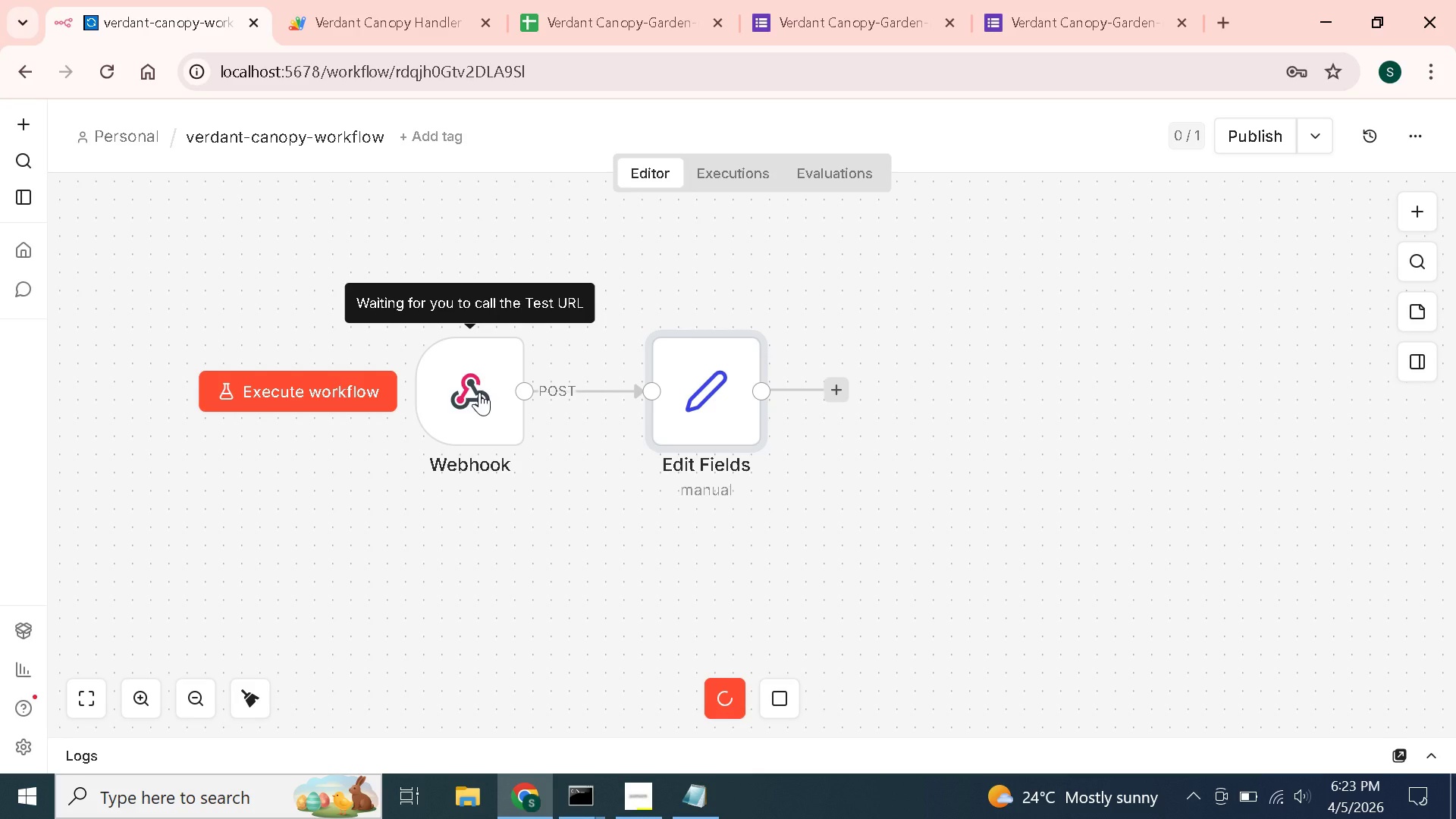 
left_click([479, 392])
 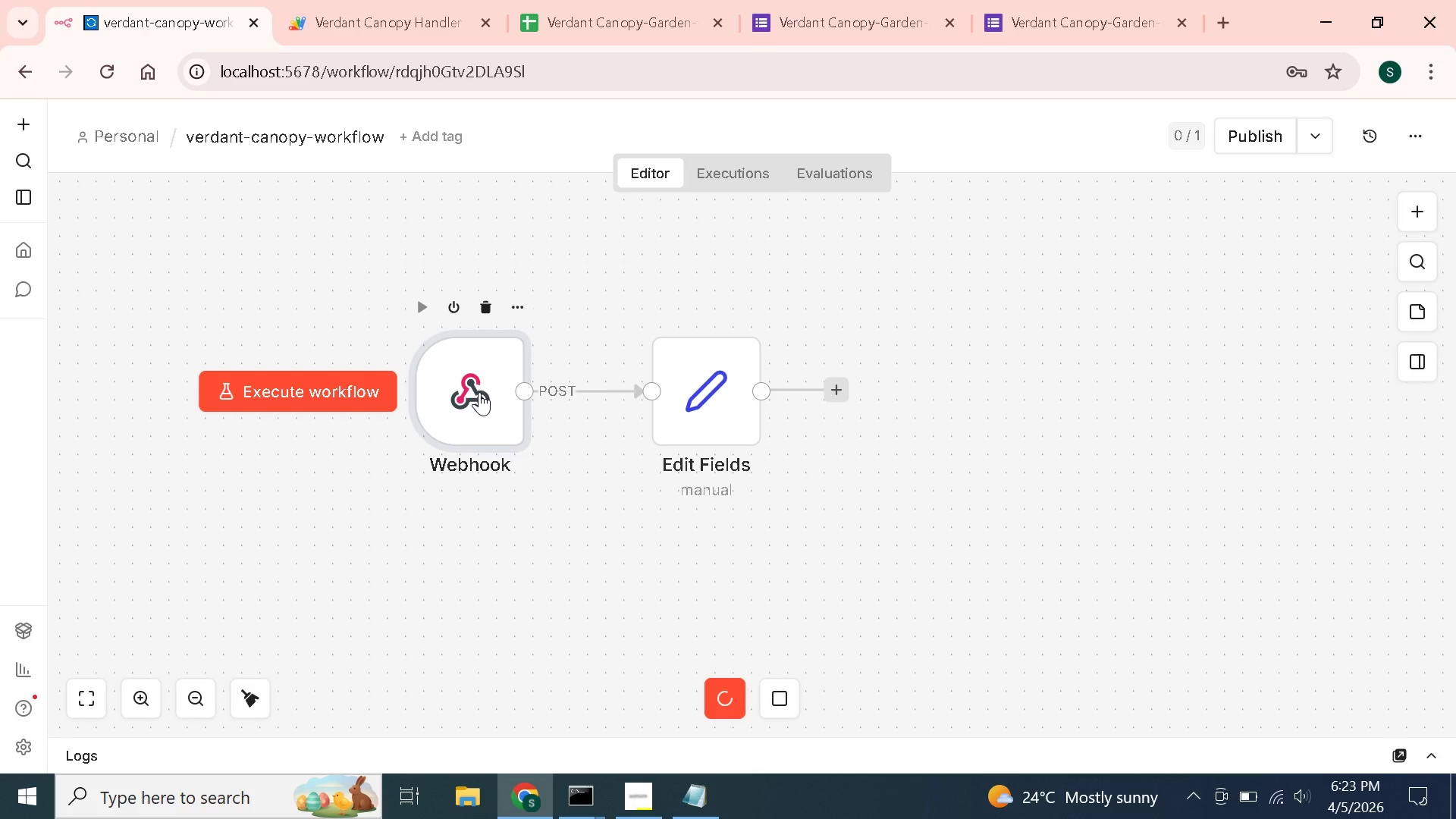 
double_click([479, 392])
 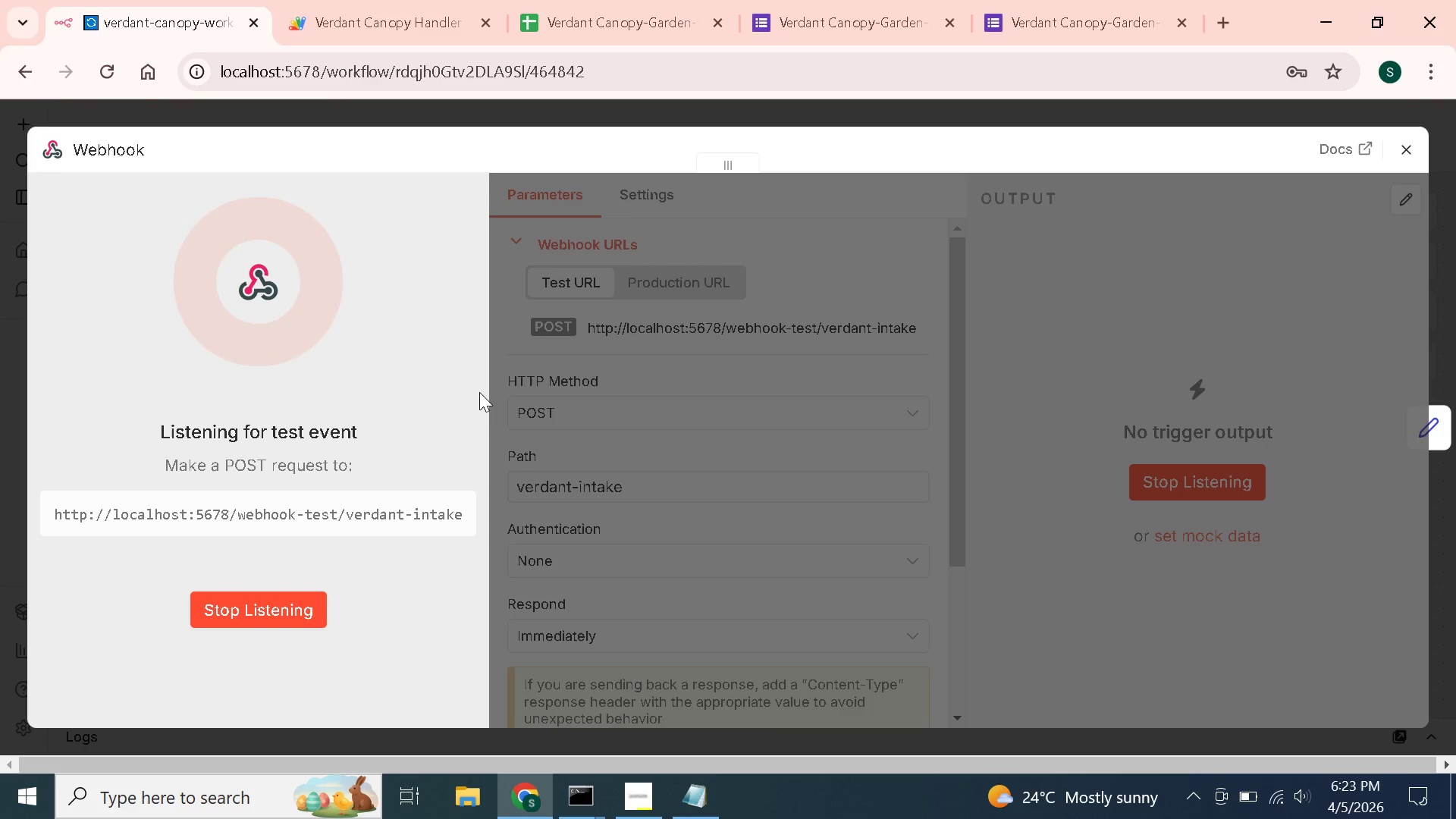 
left_click([360, 0])
 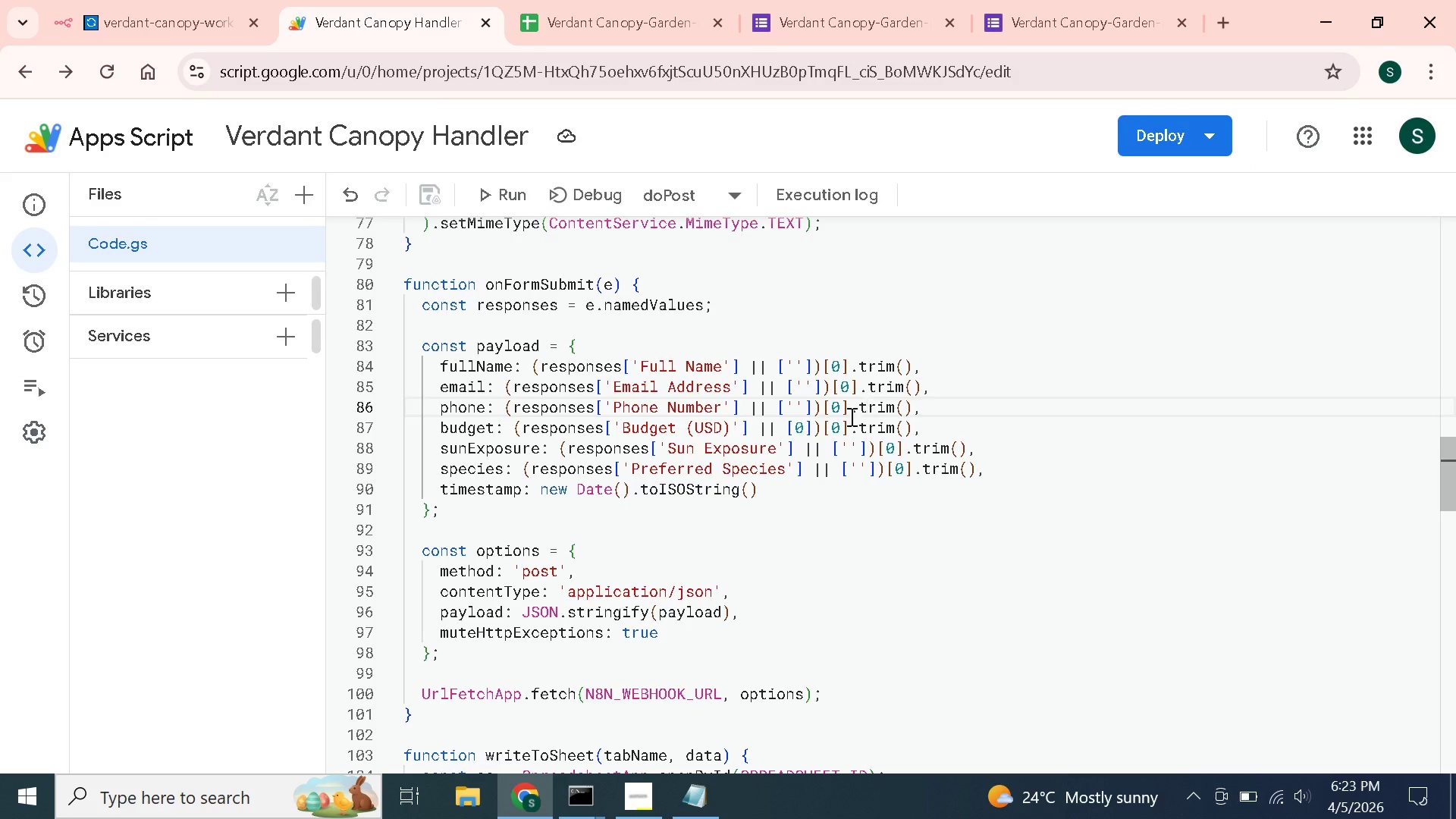 
left_click([133, 0])
 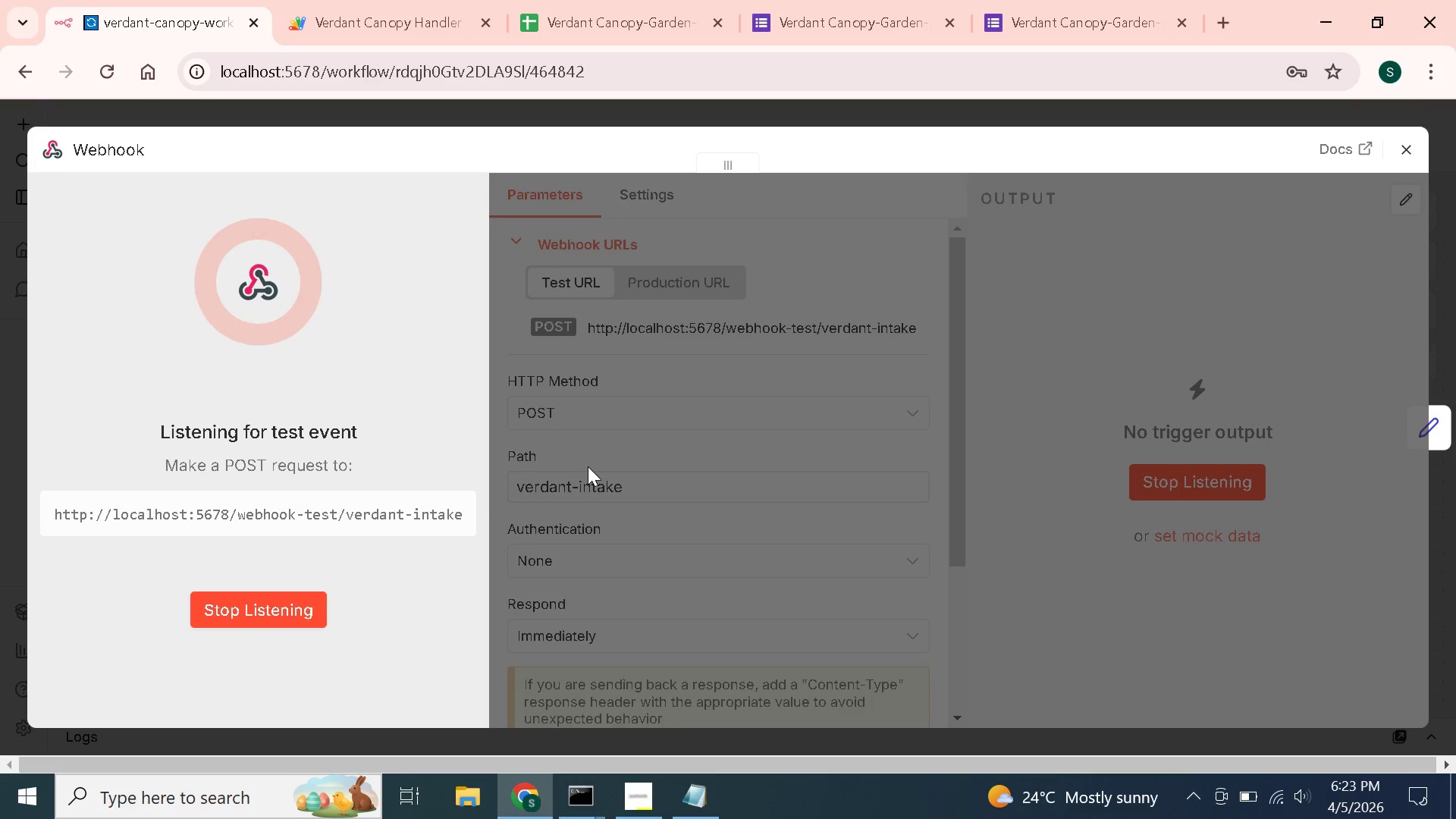 
left_click([588, 466])
 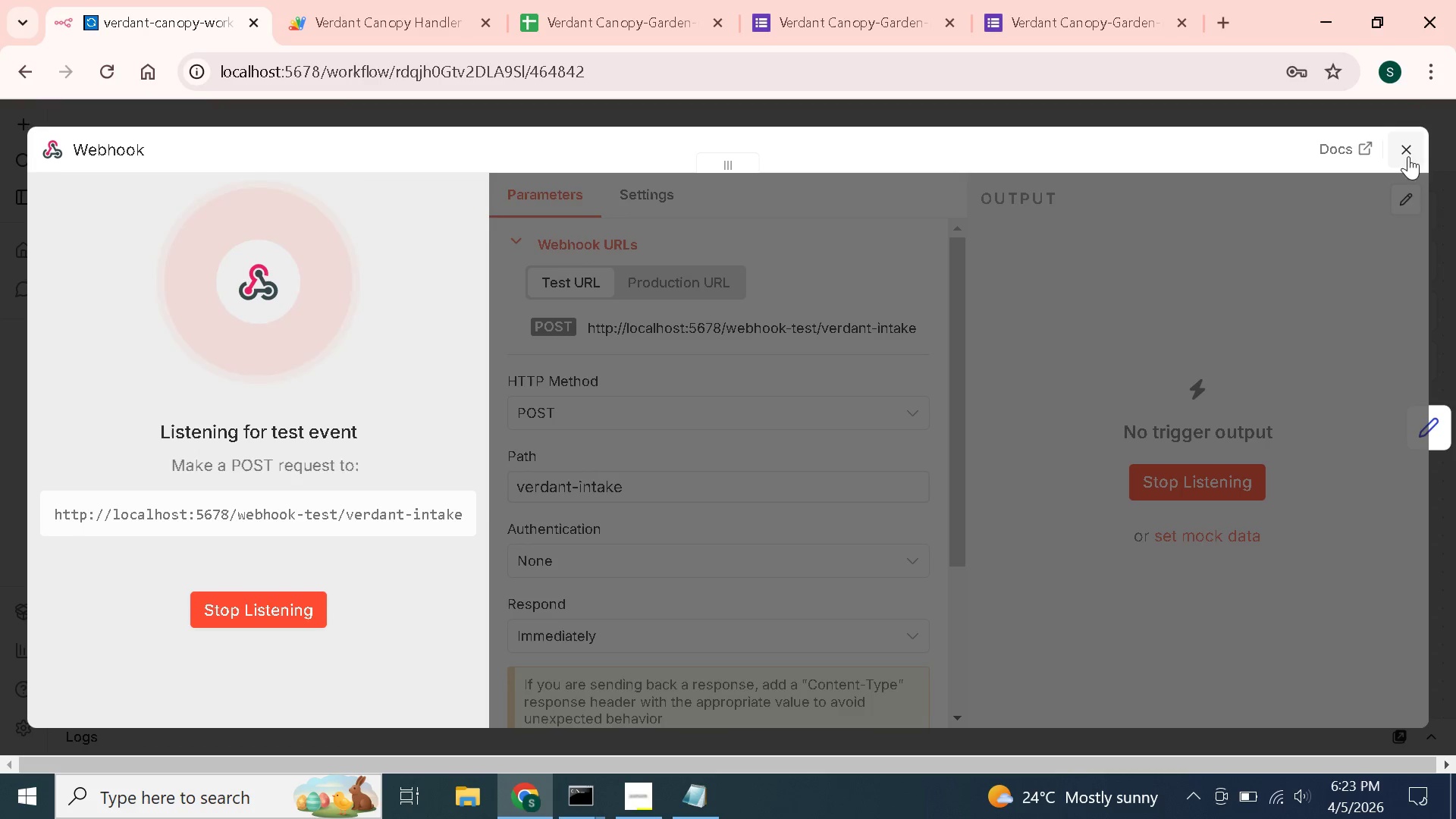 
left_click([1414, 152])
 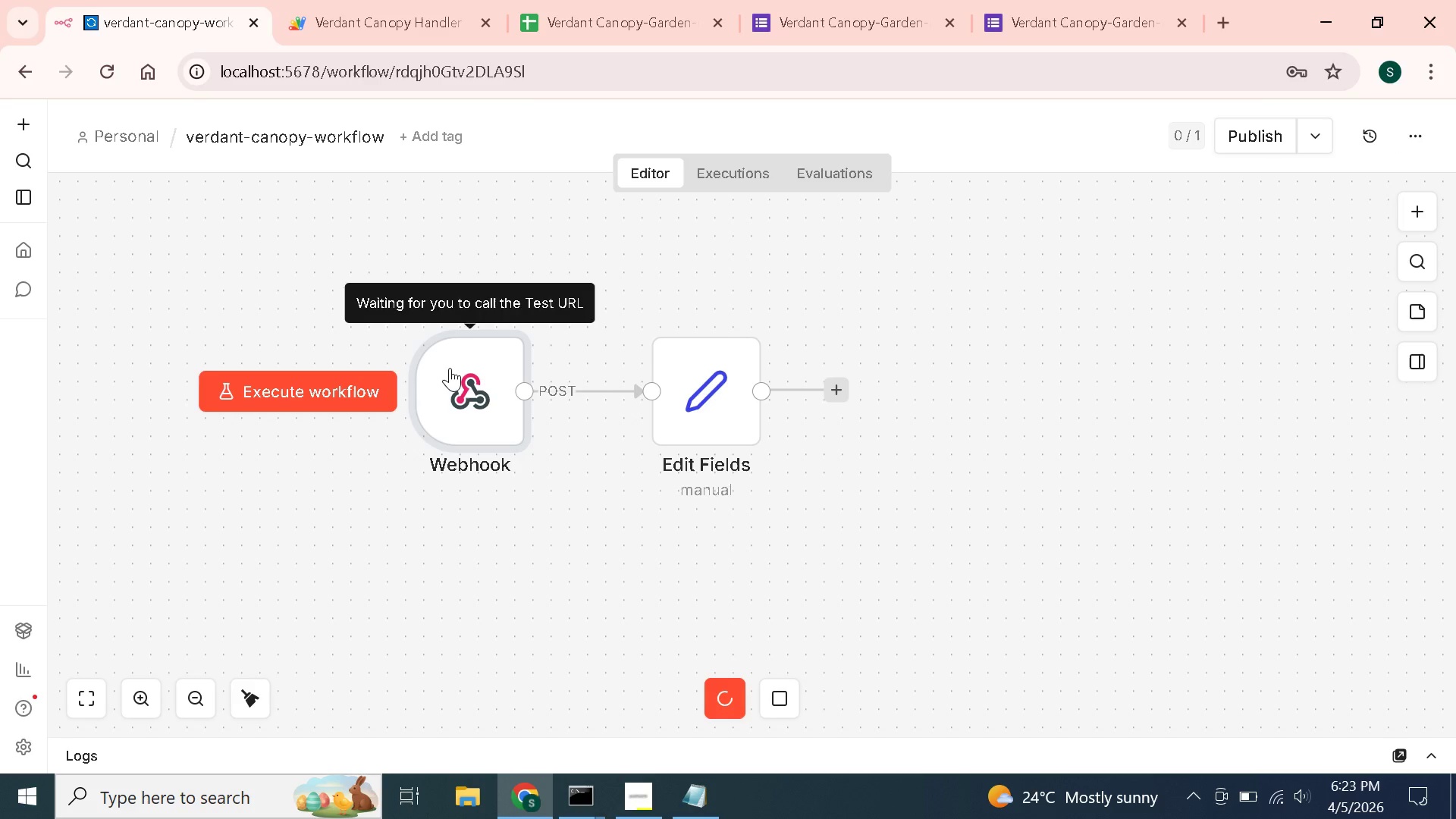 
double_click([450, 368])
 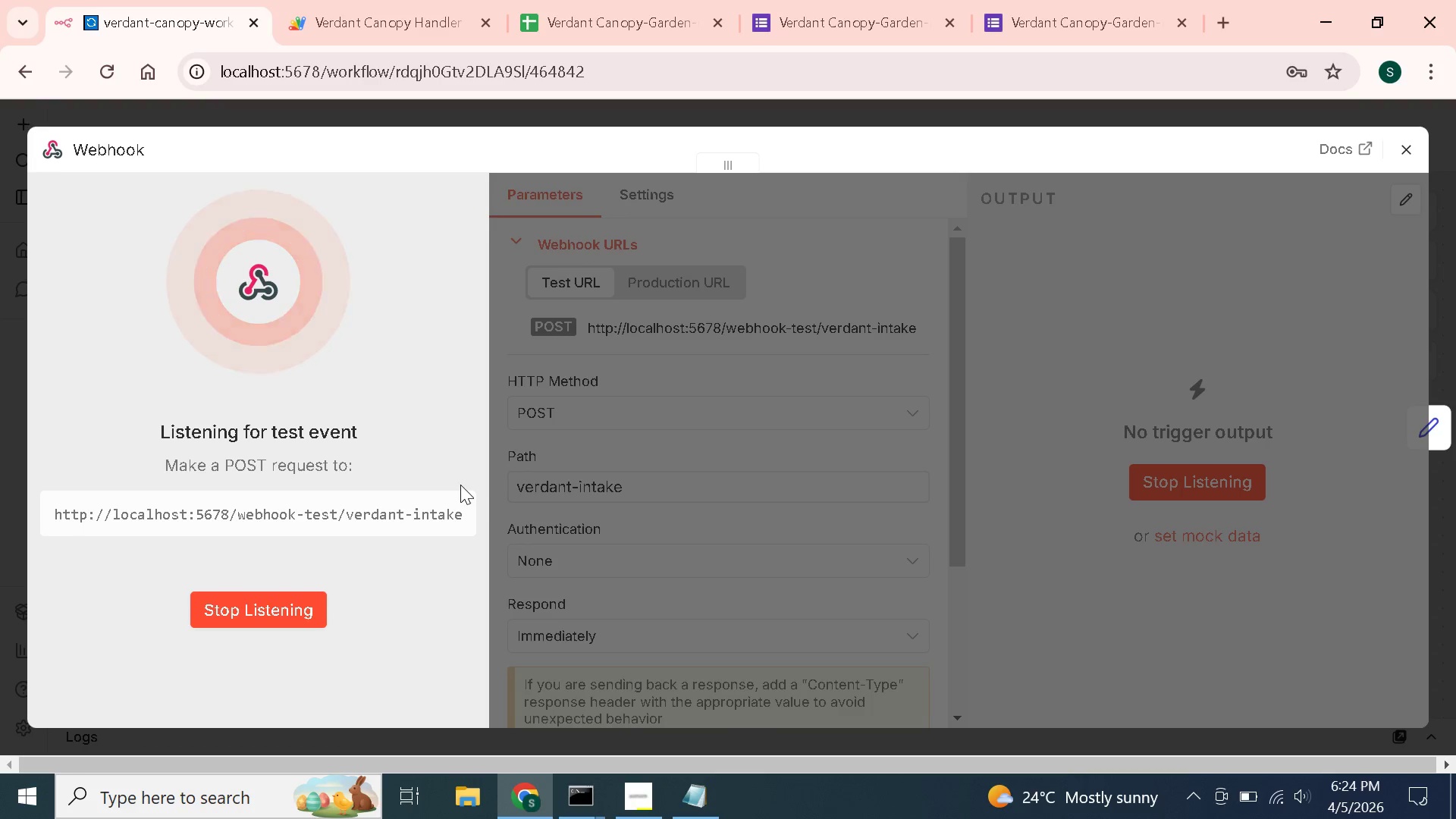 
wait(42.89)
 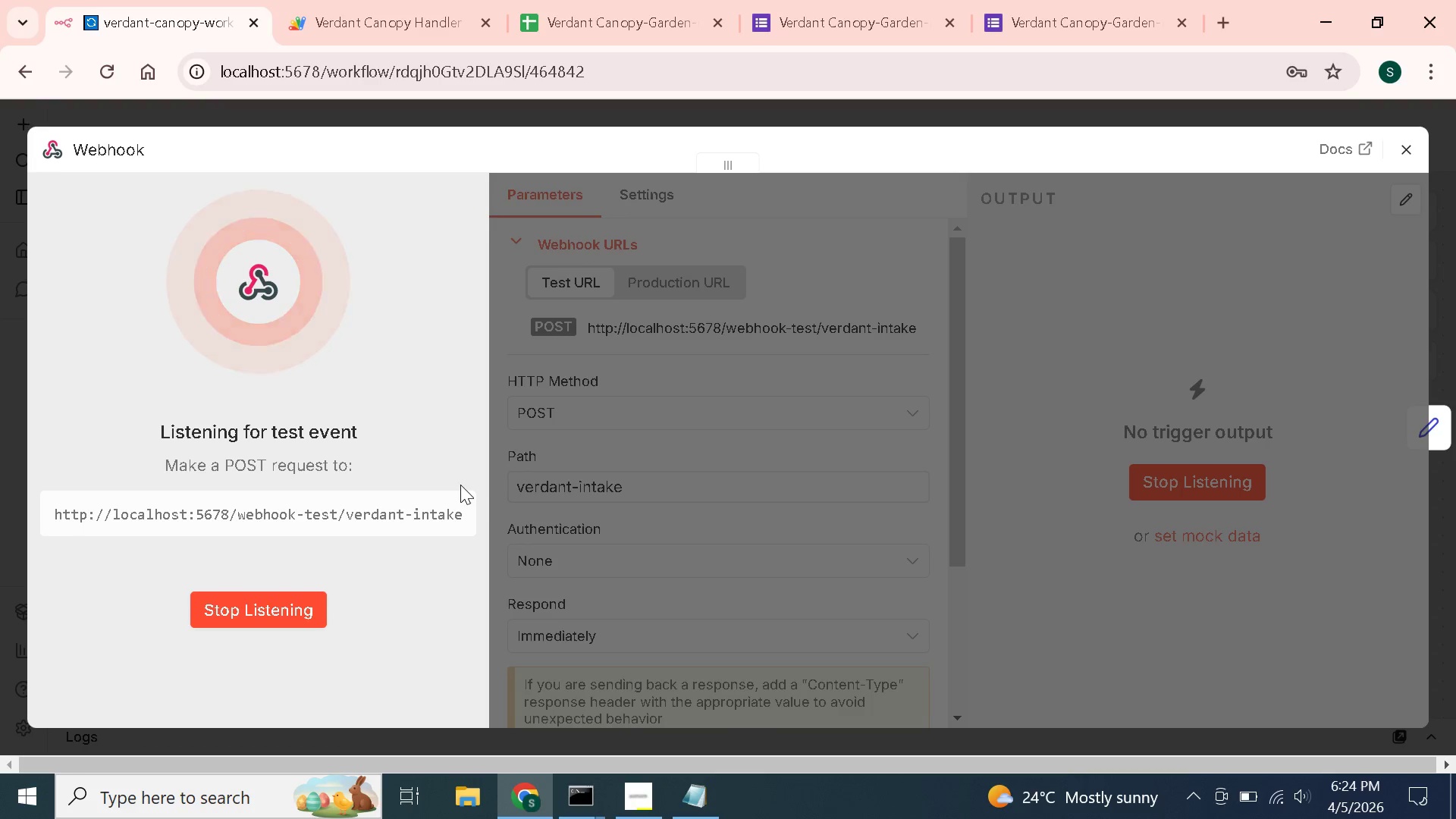 
left_click([283, 0])
 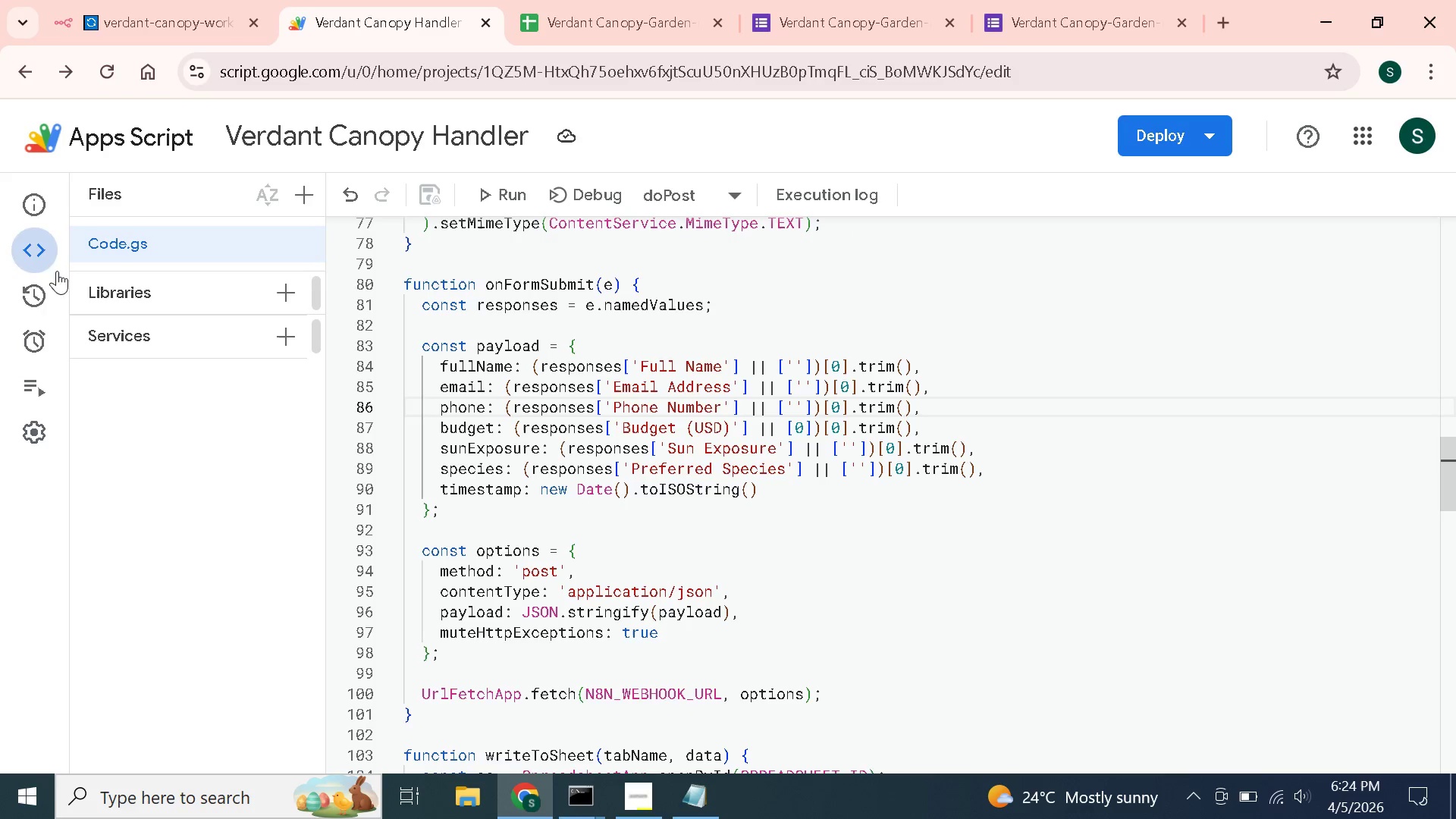 
left_click([39, 286])
 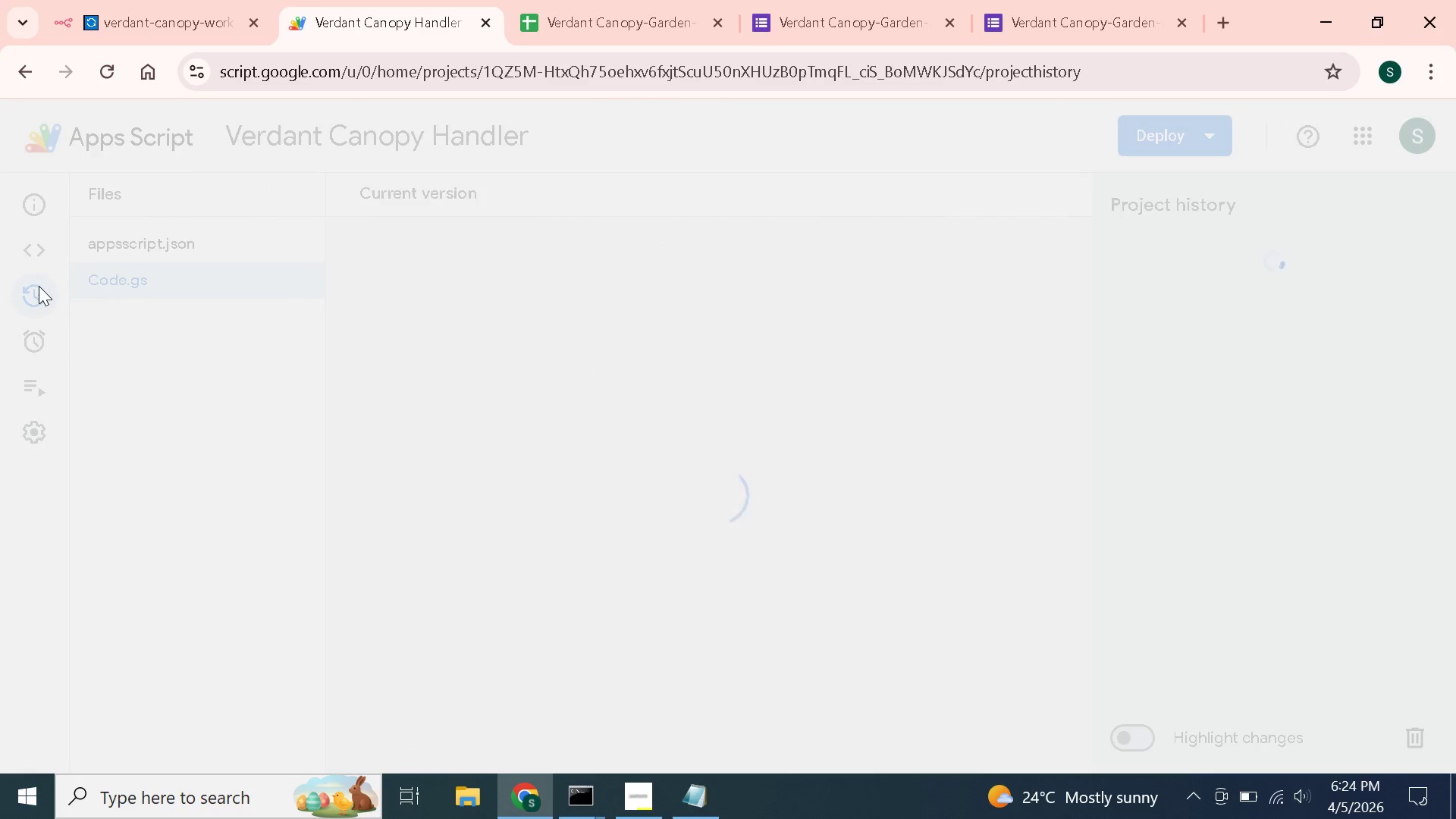 
mouse_move([27, 341])
 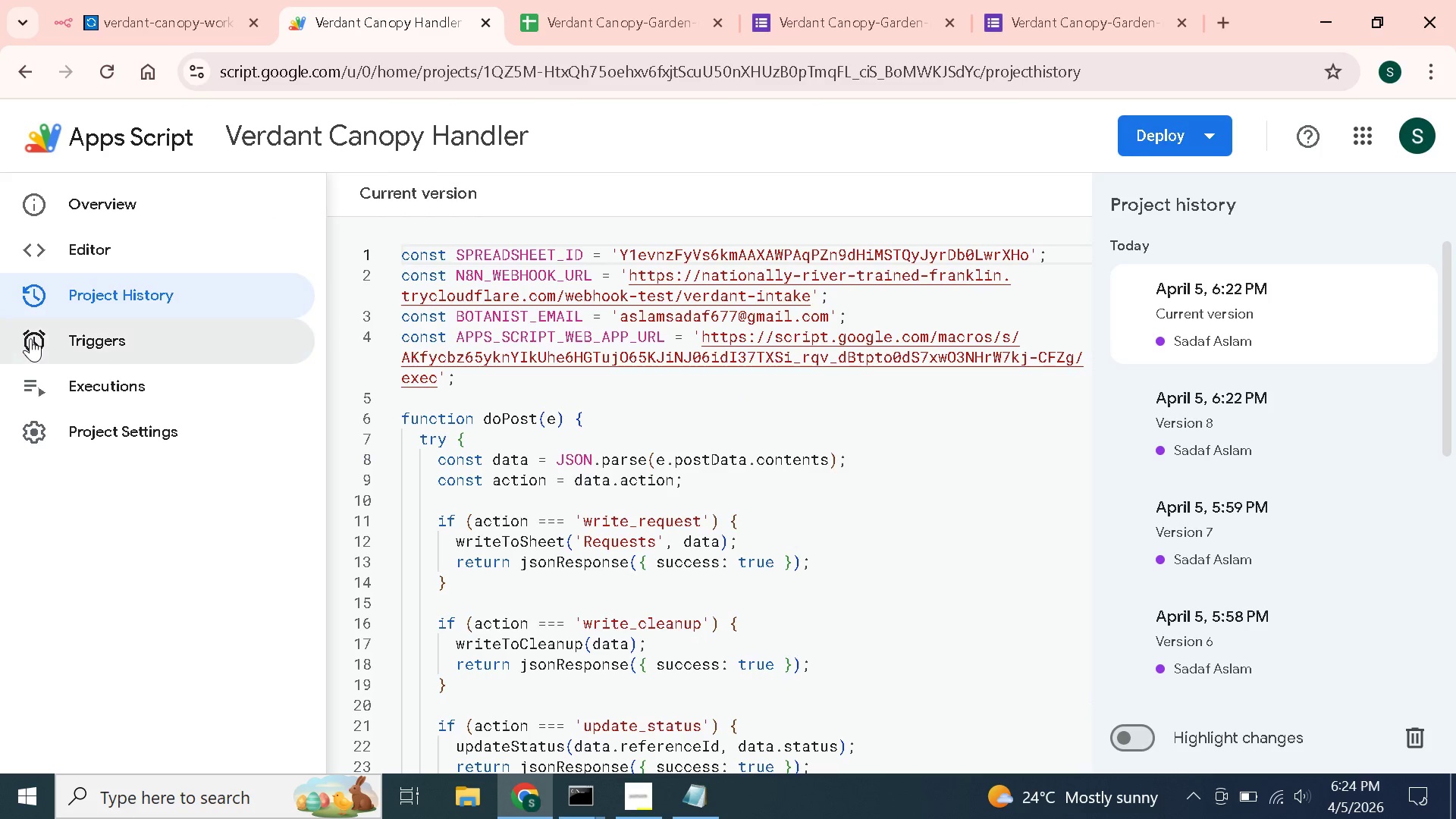 
left_click([30, 338])
 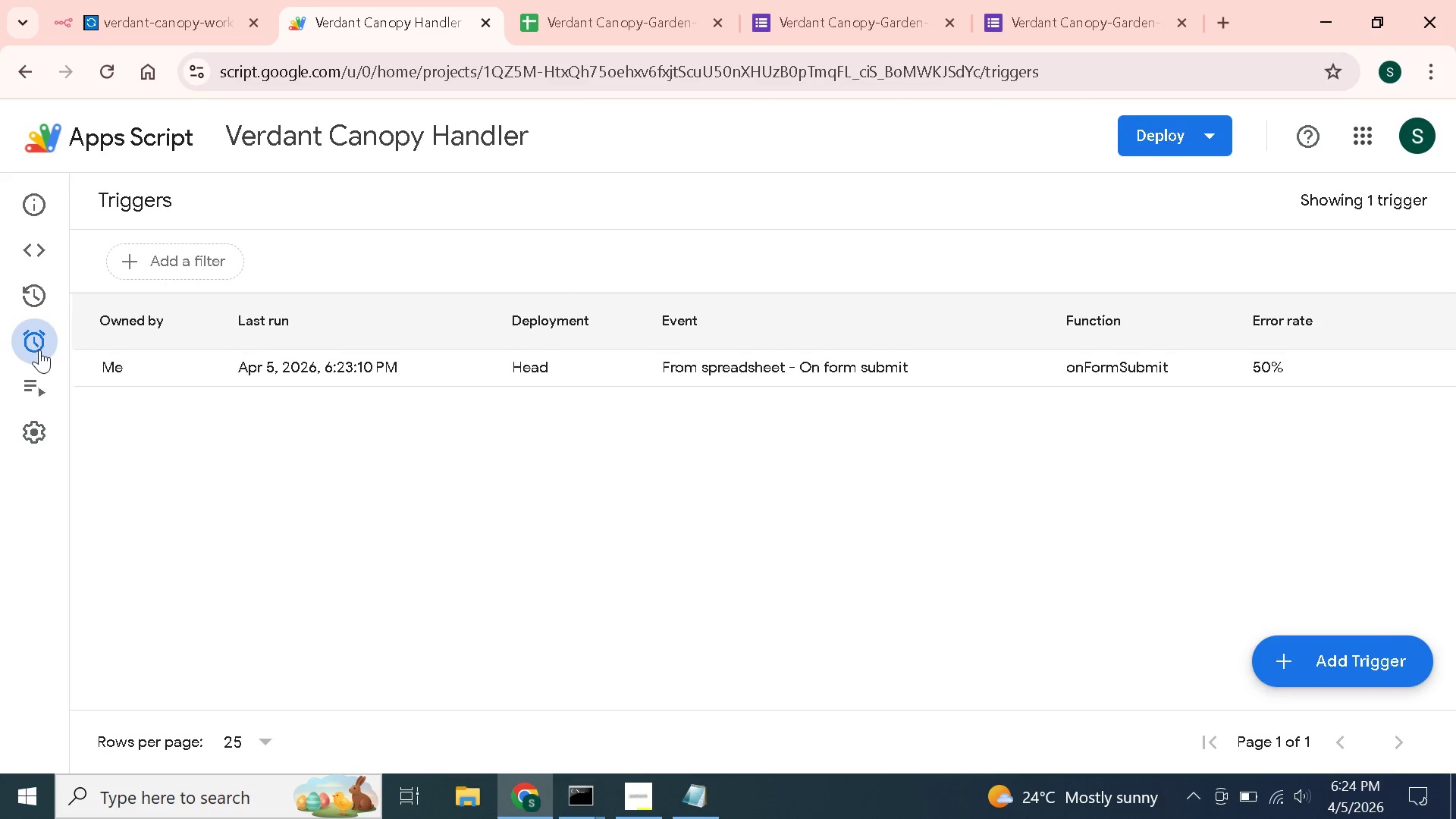 
left_click([49, 359])
 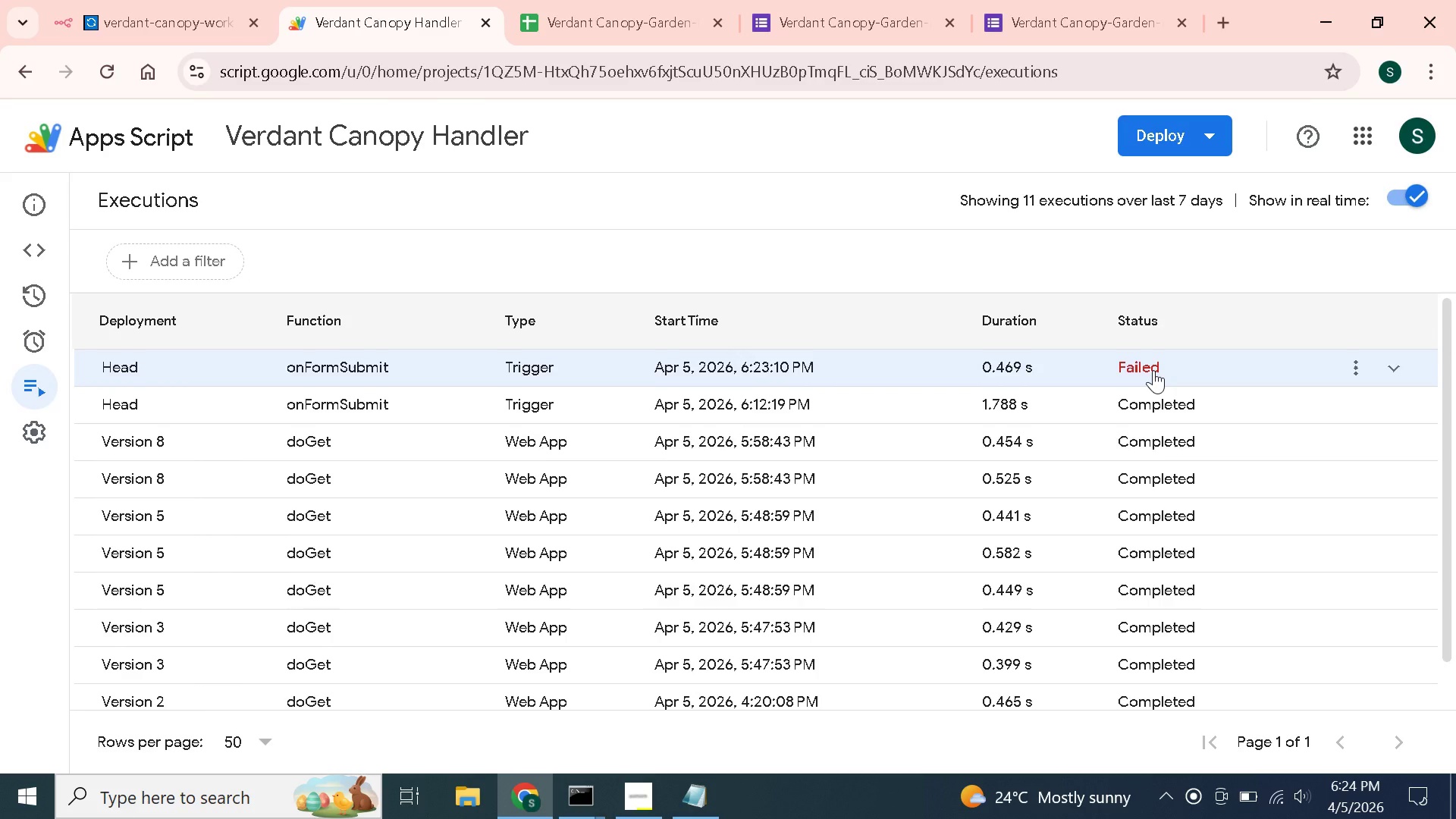 
wait(10.14)
 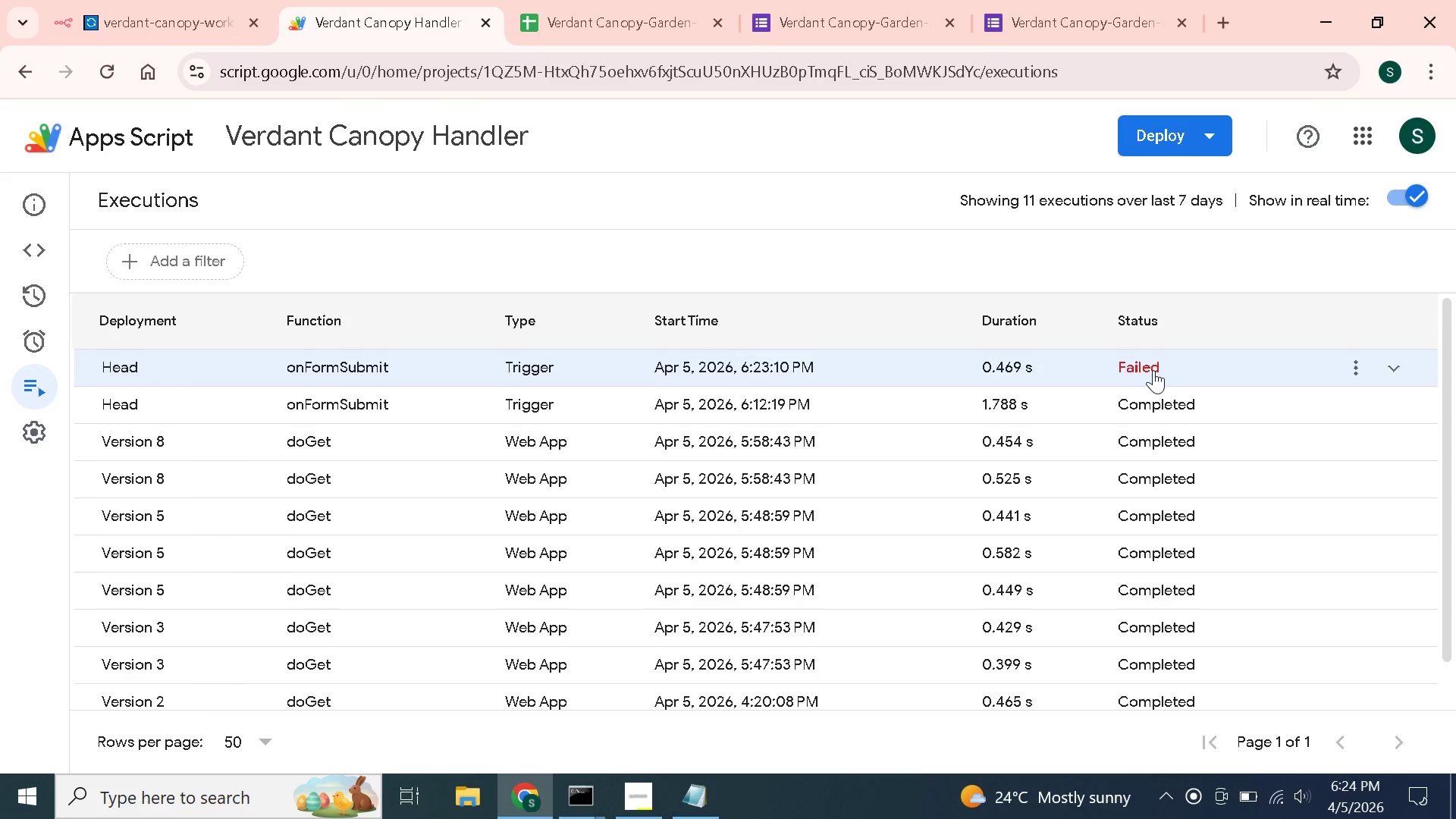 
left_click([26, 249])
 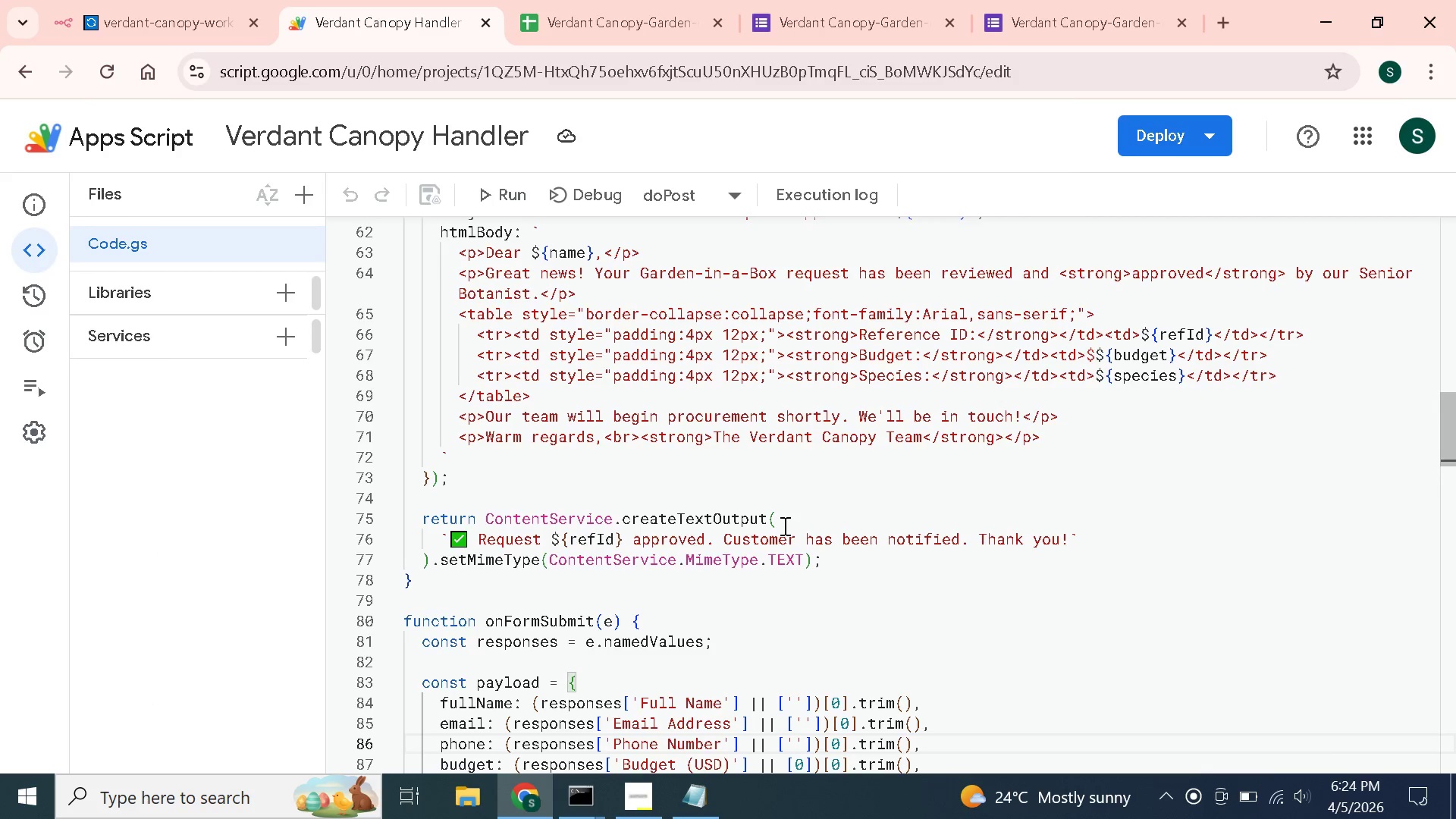 
scroll: coordinate [783, 526], scroll_direction: up, amount: 3.0
 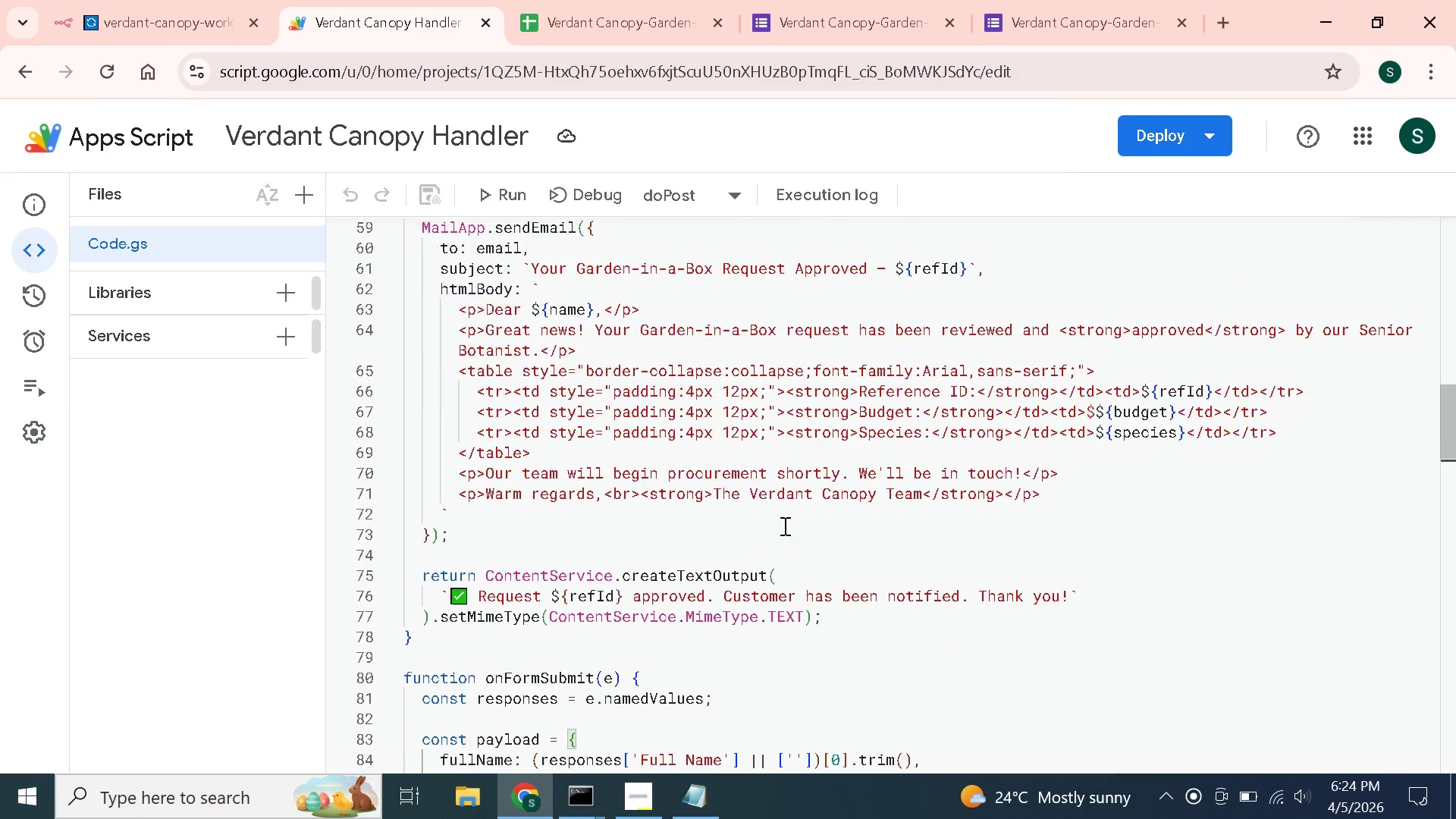 
scroll: coordinate [783, 526], scroll_direction: down, amount: 2.0
 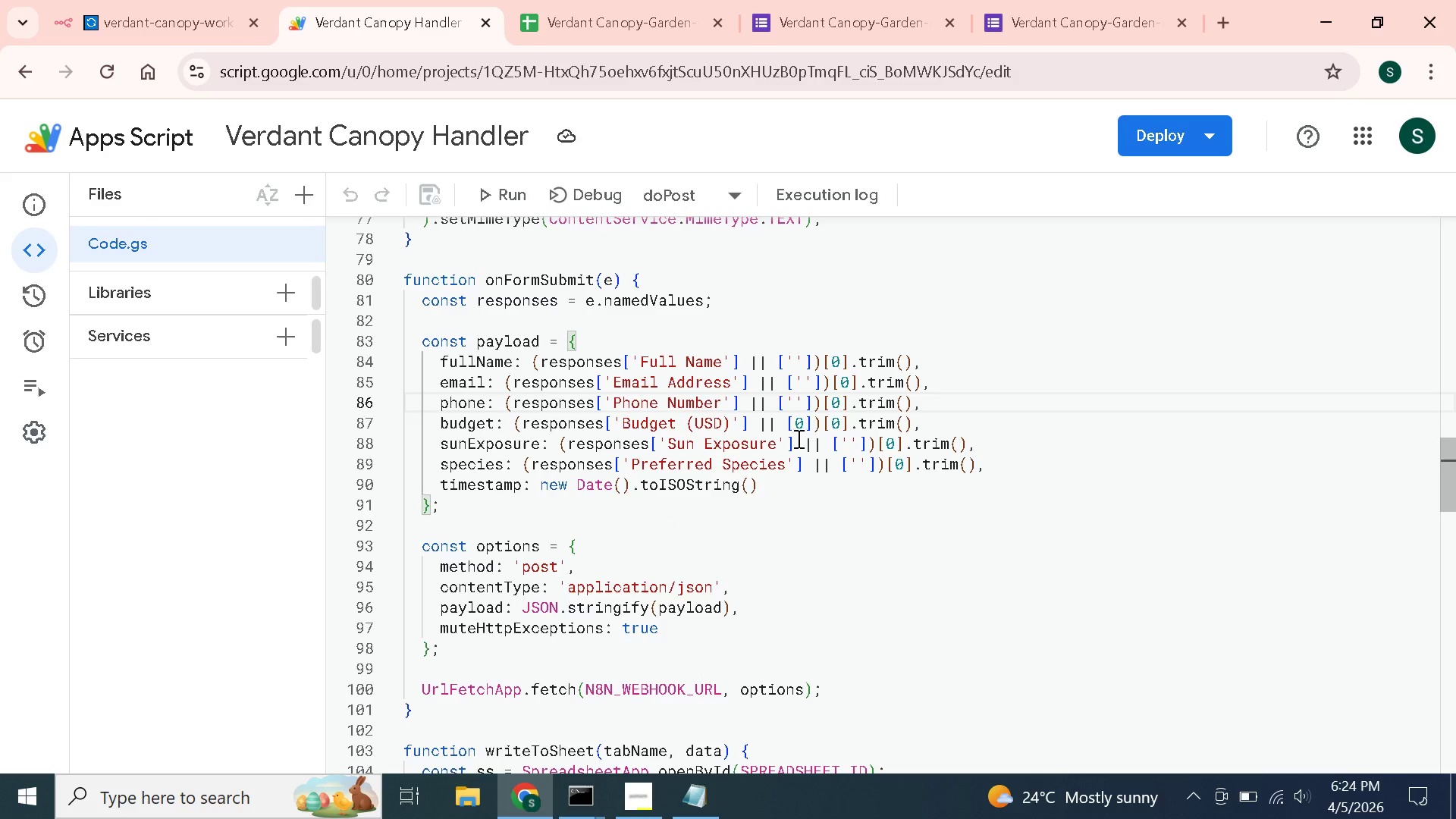 
left_click([878, 426])
 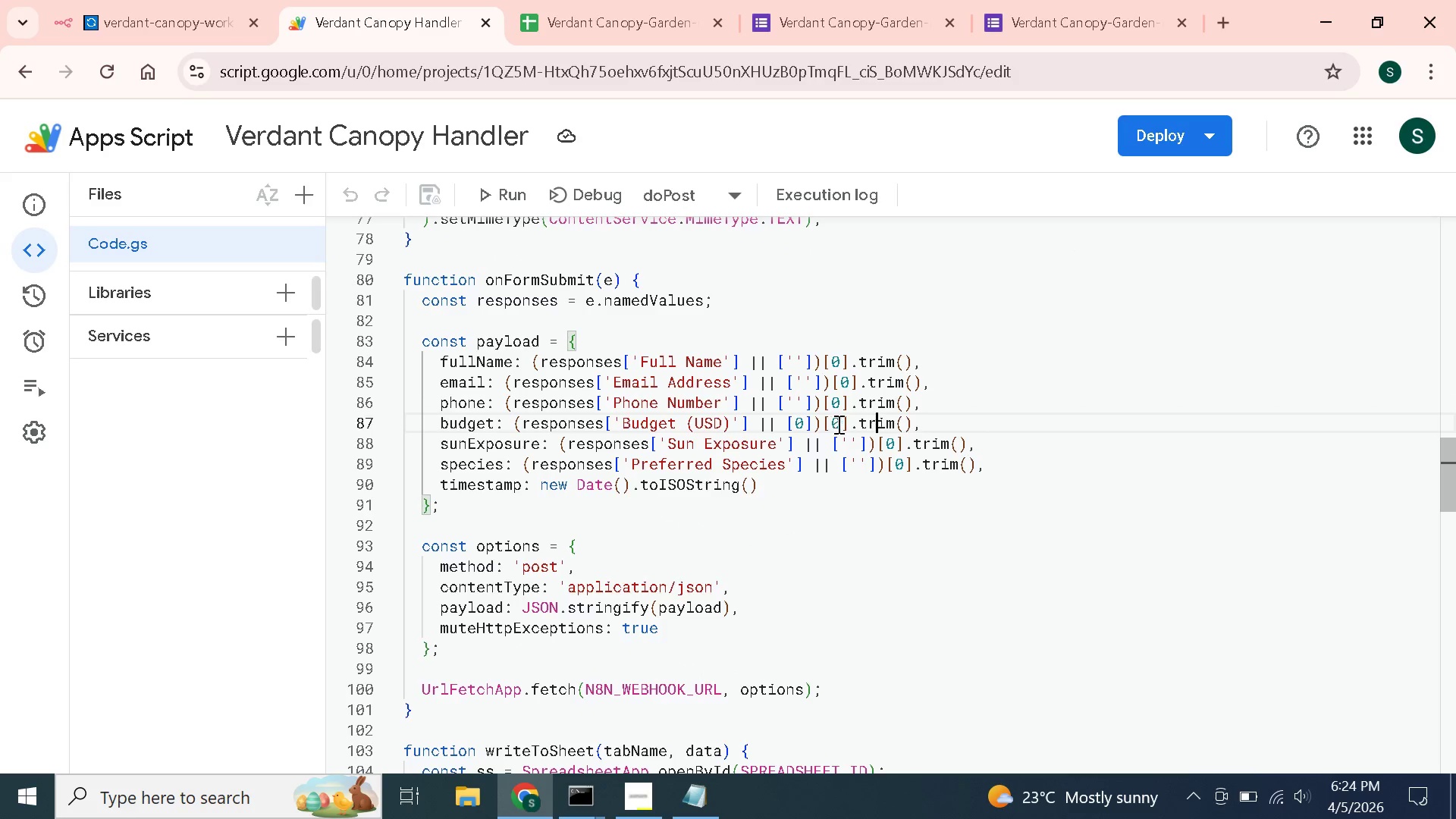 
wait(9.06)
 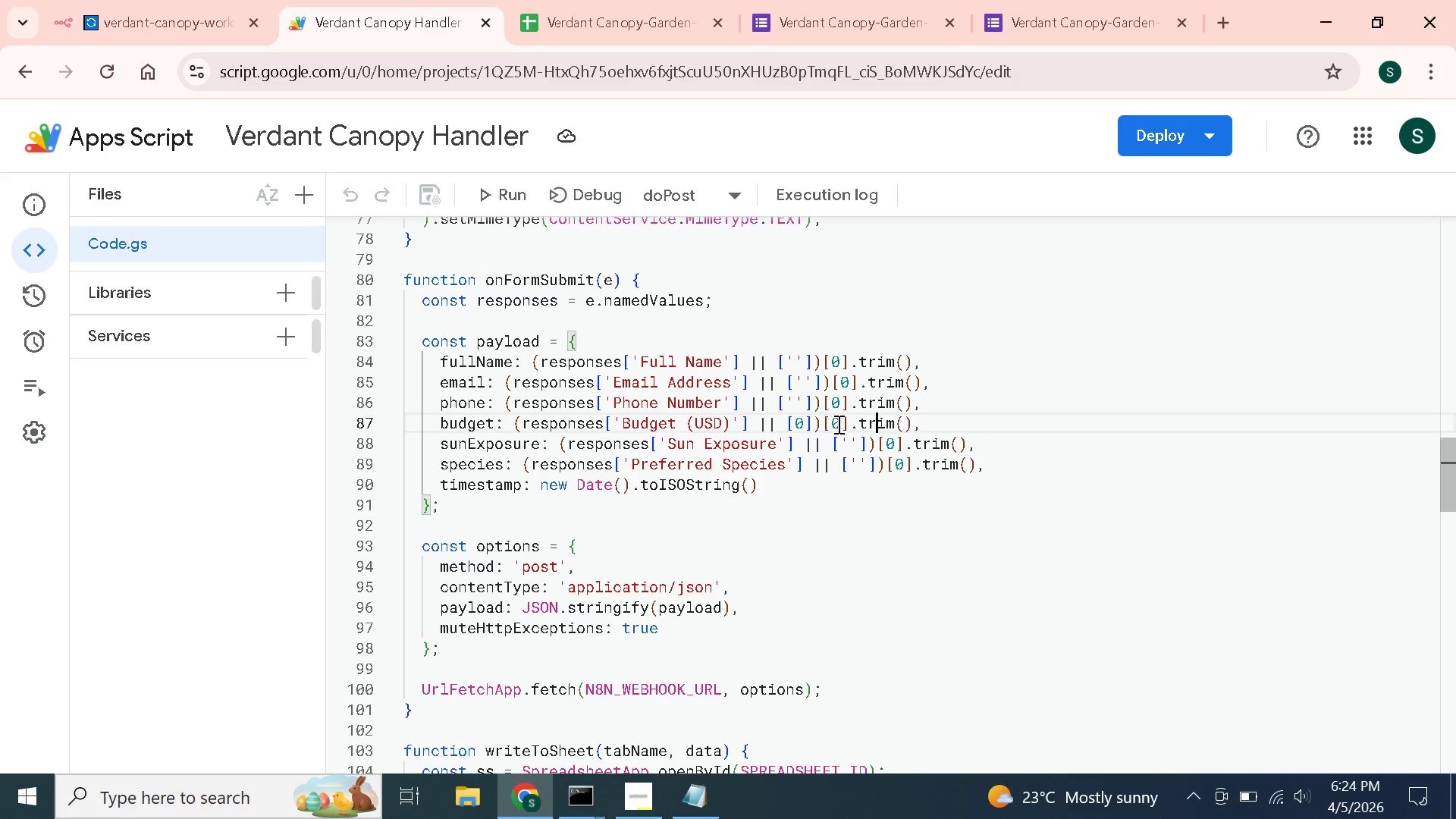 
left_click([855, 422])
 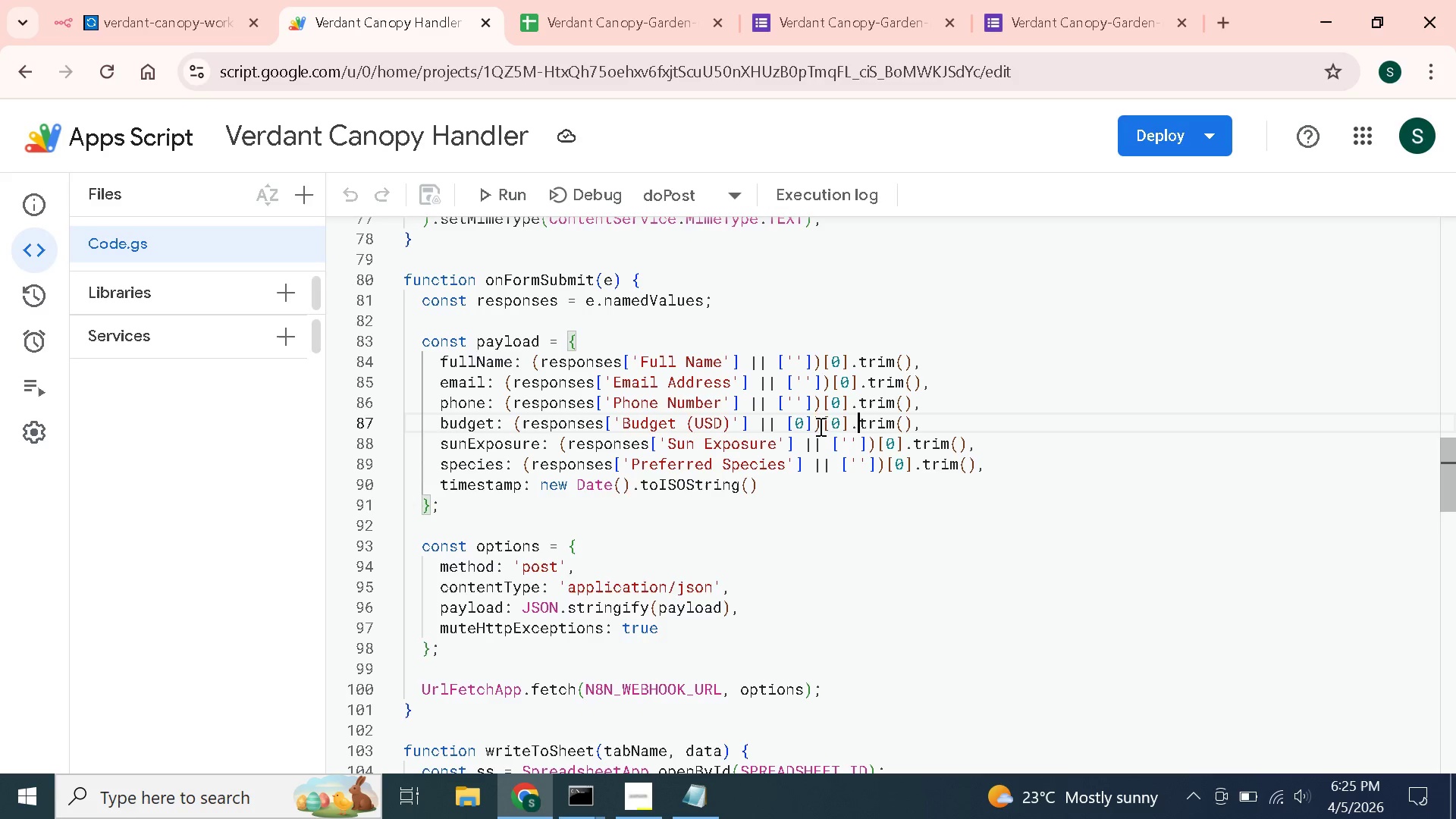 
wait(24.22)
 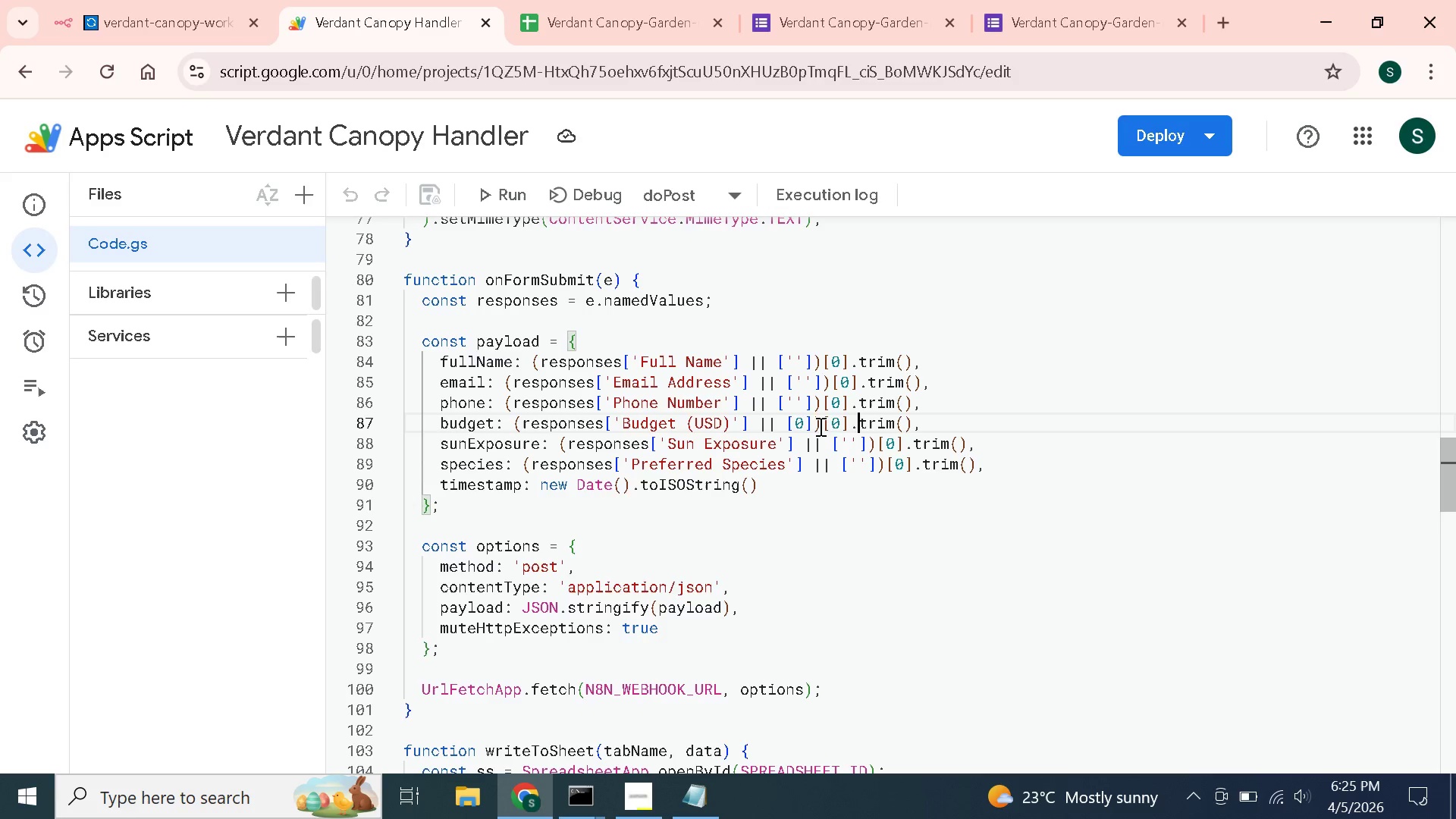 
left_click_drag(start_coordinate=[908, 423], to_coordinate=[823, 422])
 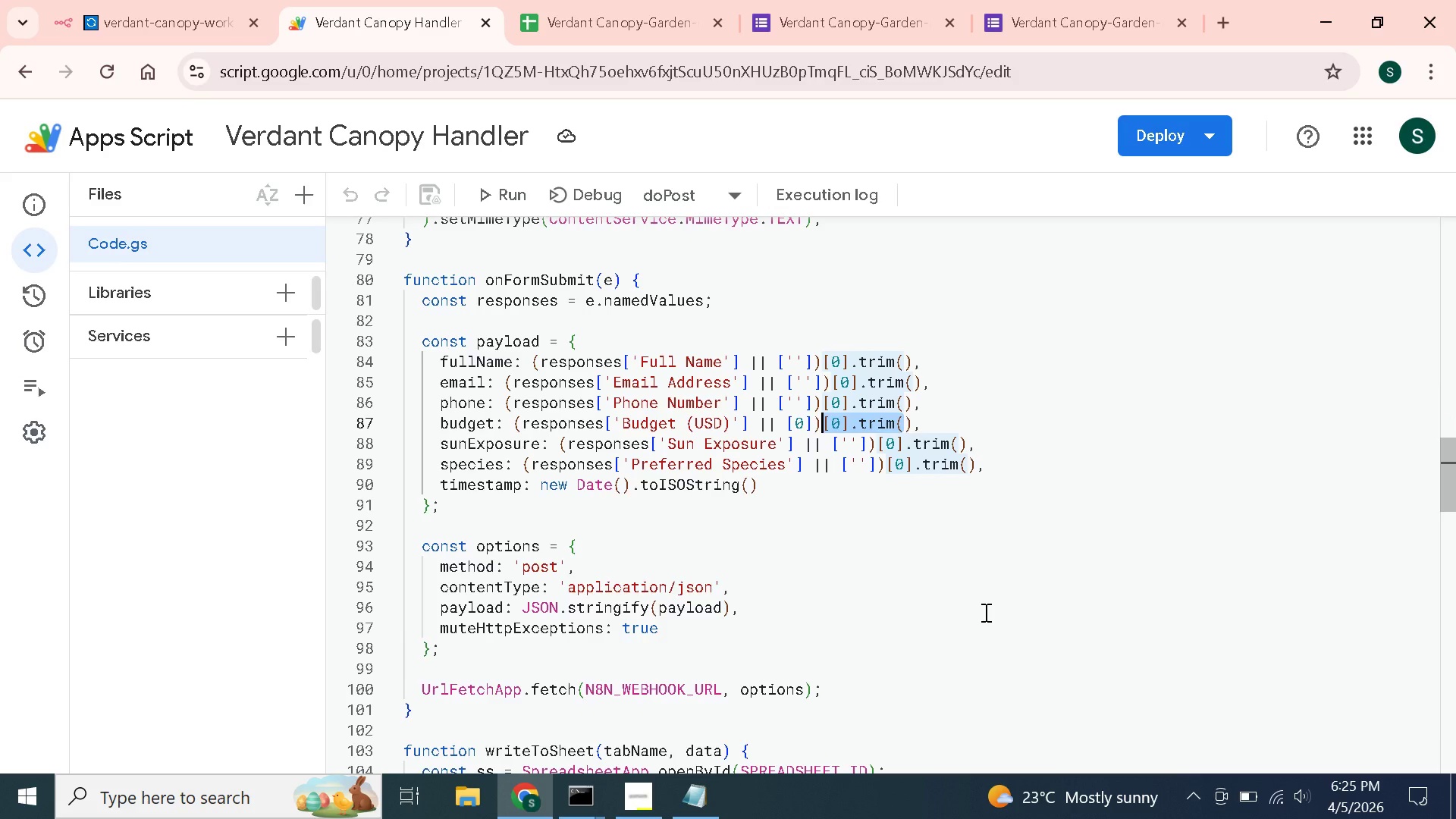 
key(Backspace)
 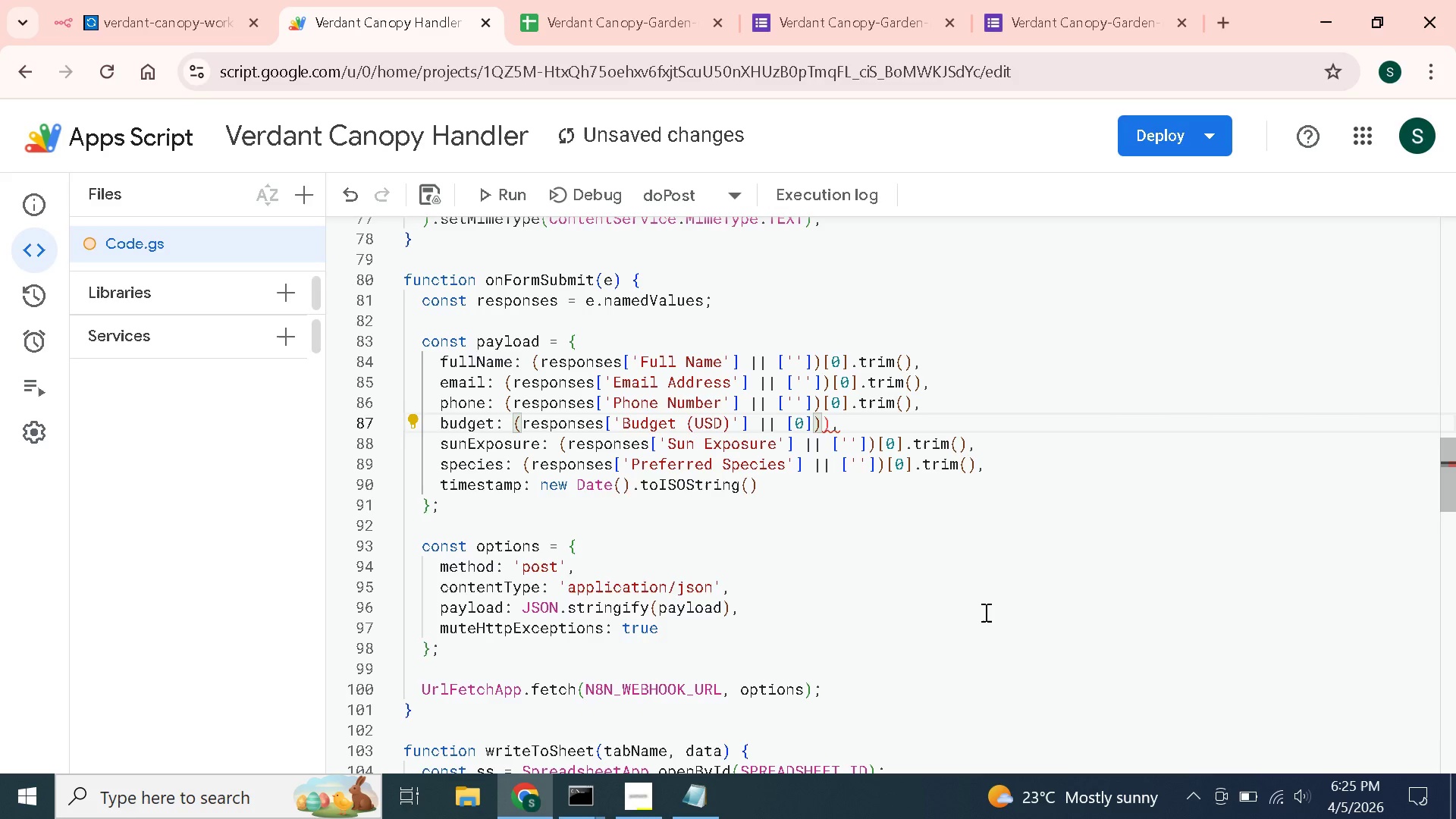 
key(ArrowRight)
 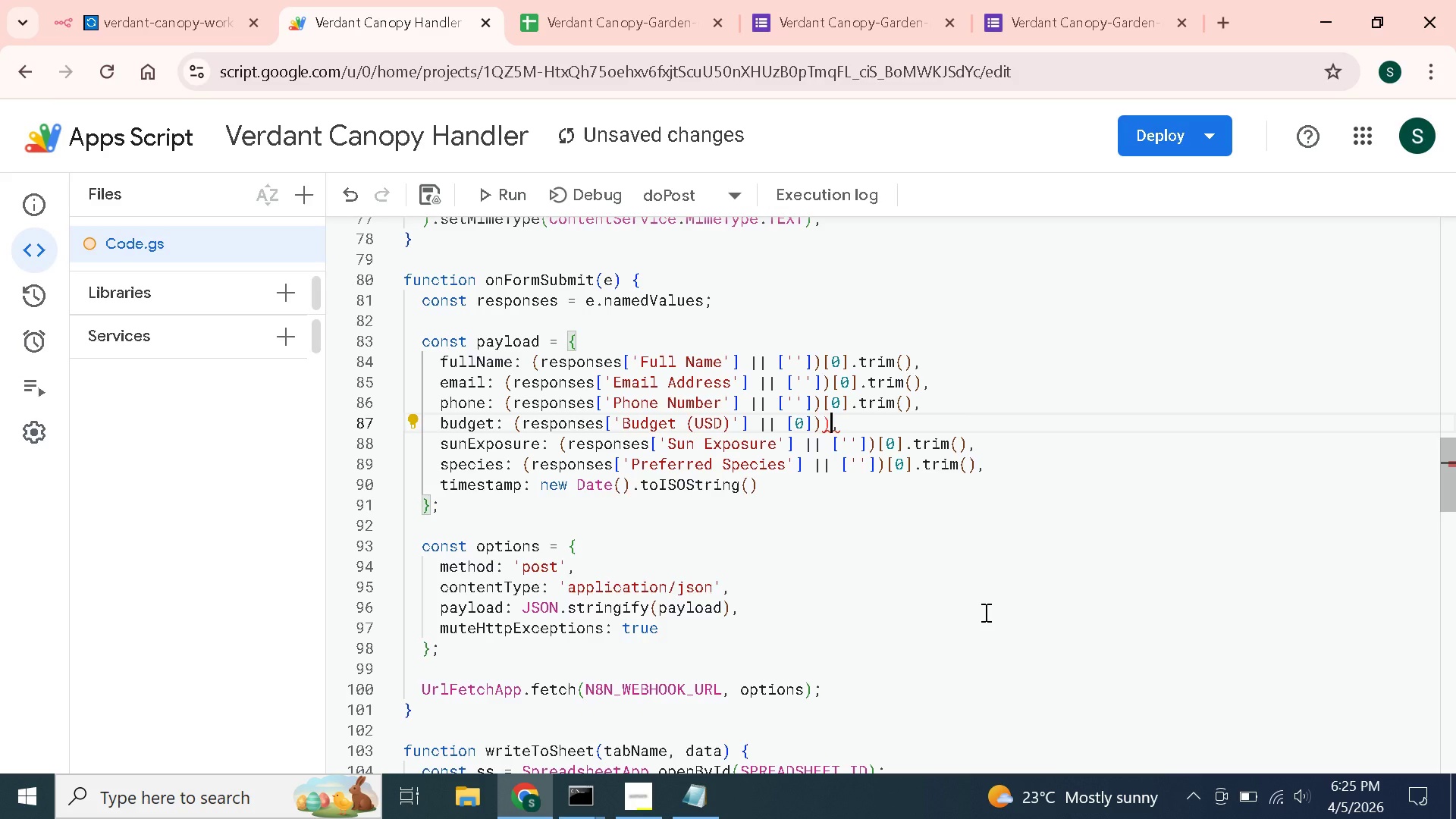 
key(Backspace)
 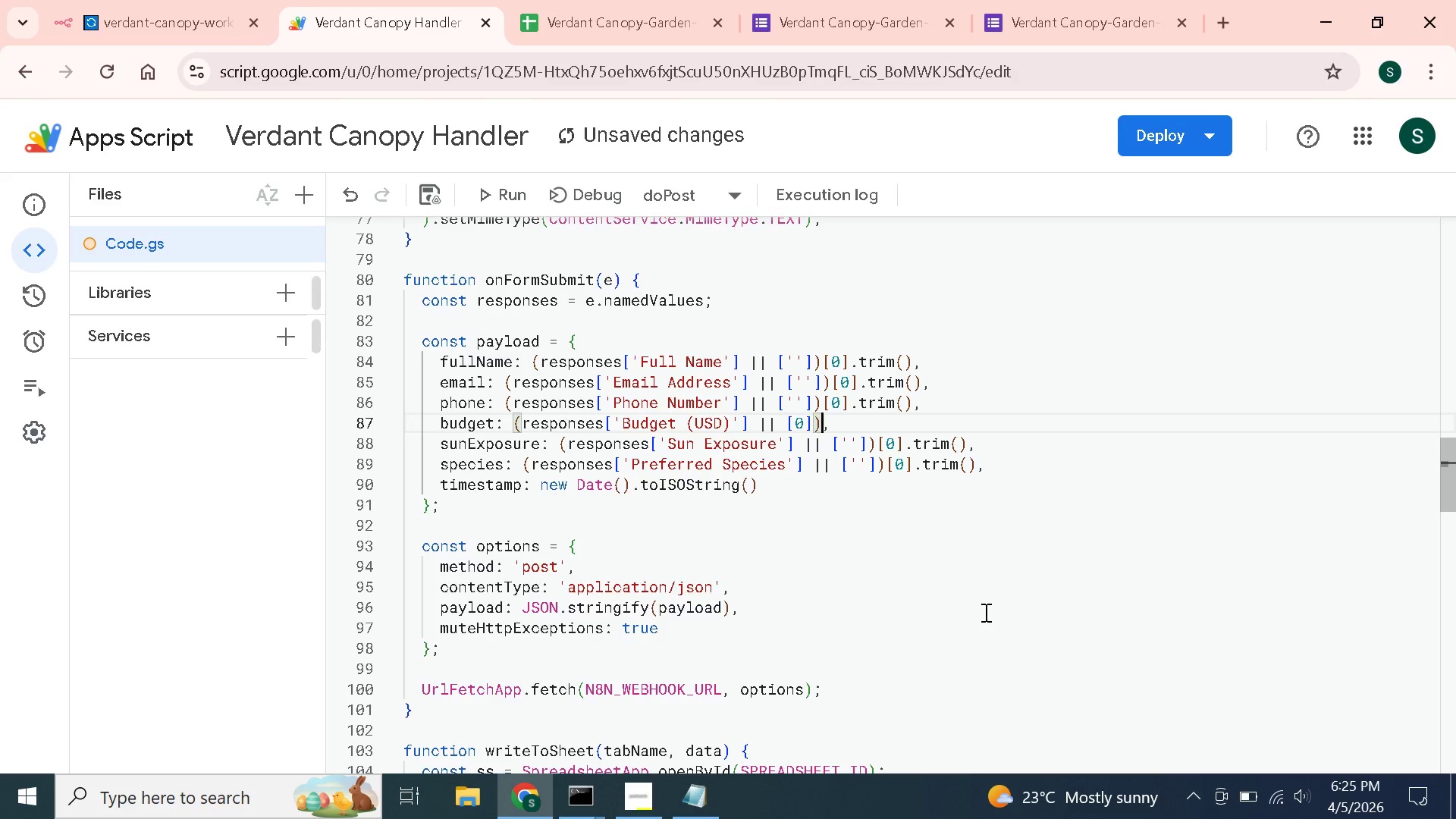 
wait(5.67)
 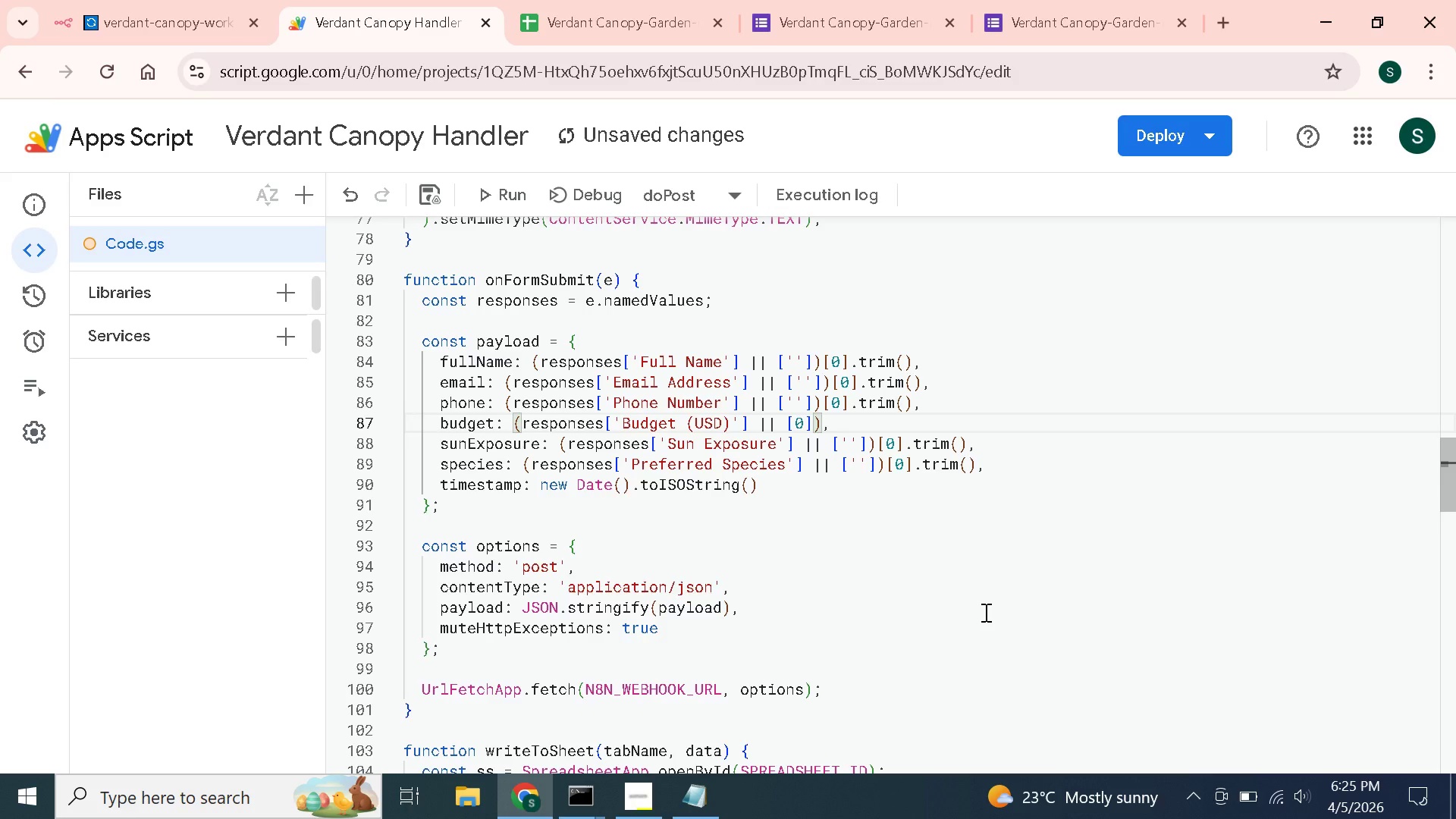 
key(0)
 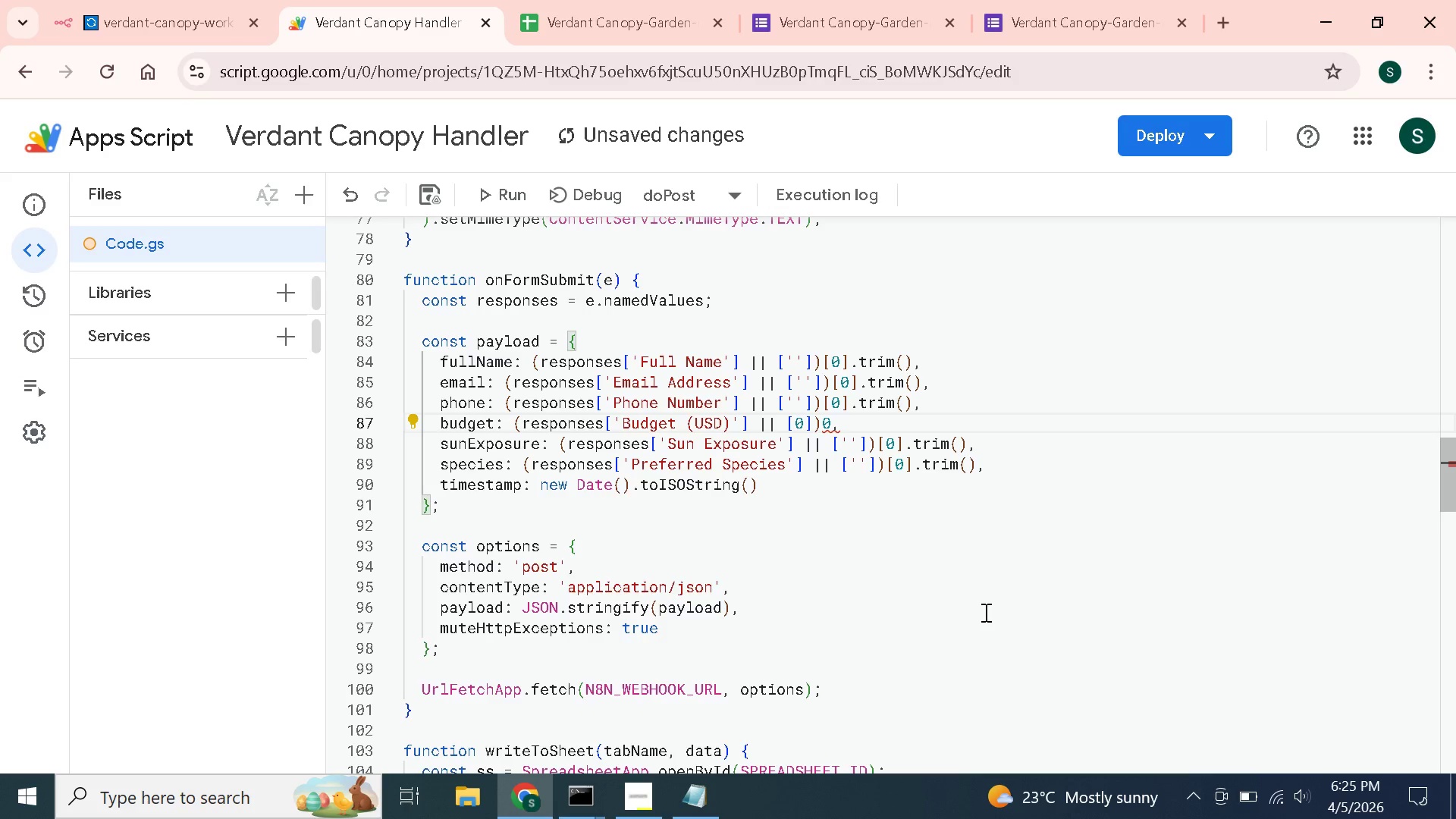 
key(ArrowLeft)
 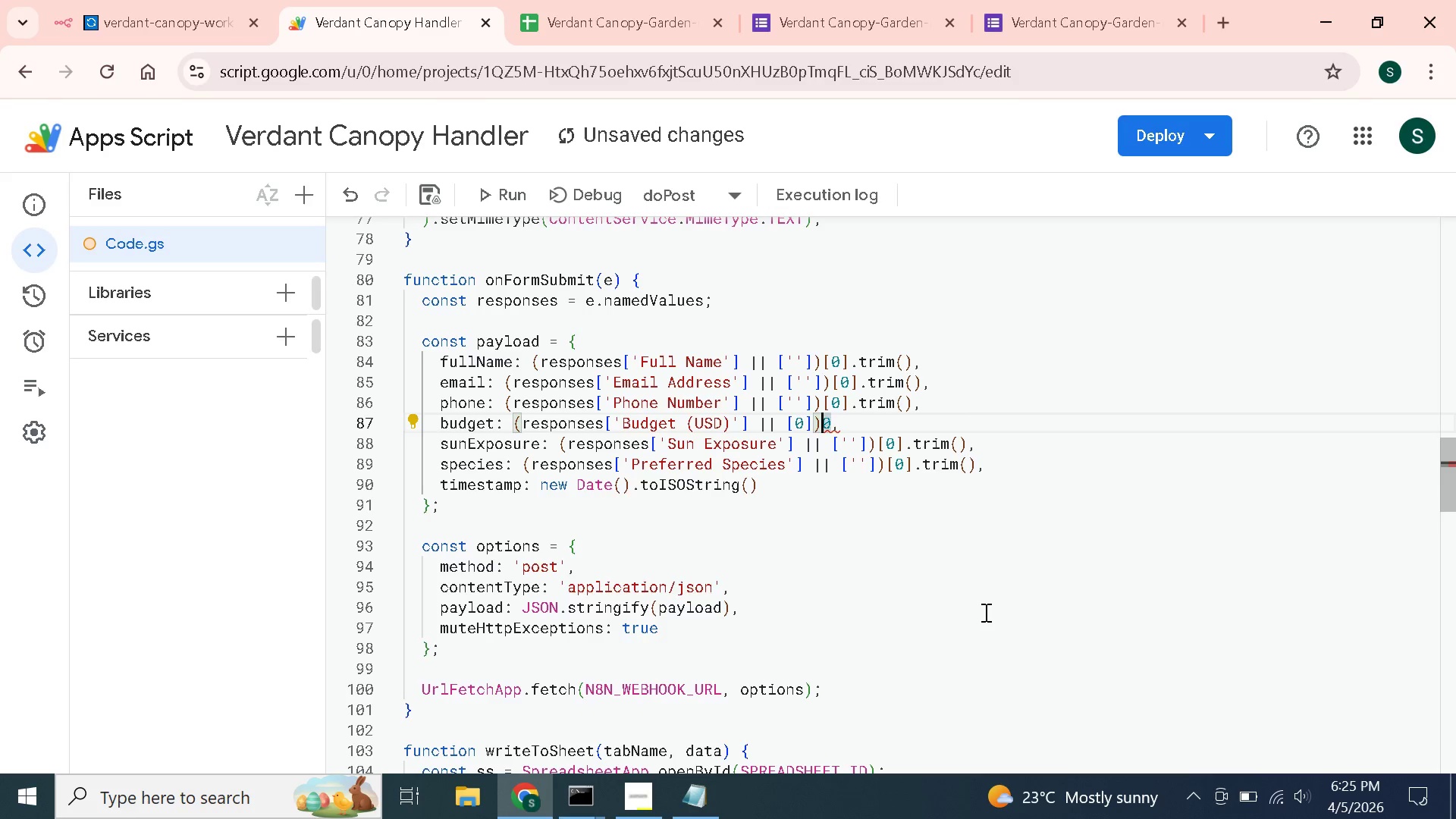 
key(Shift+Backslash)
 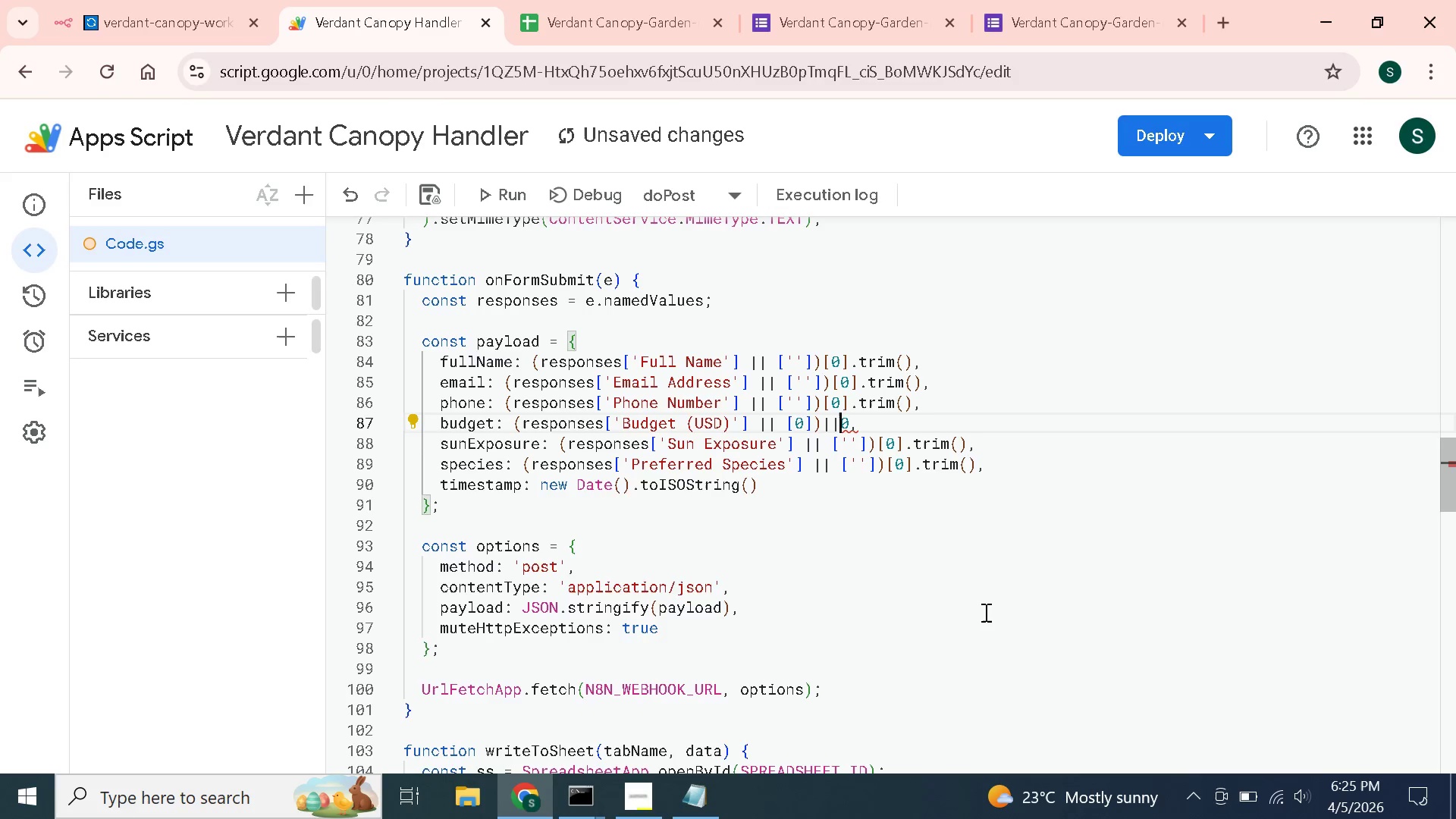 
key(Shift+Backslash)
 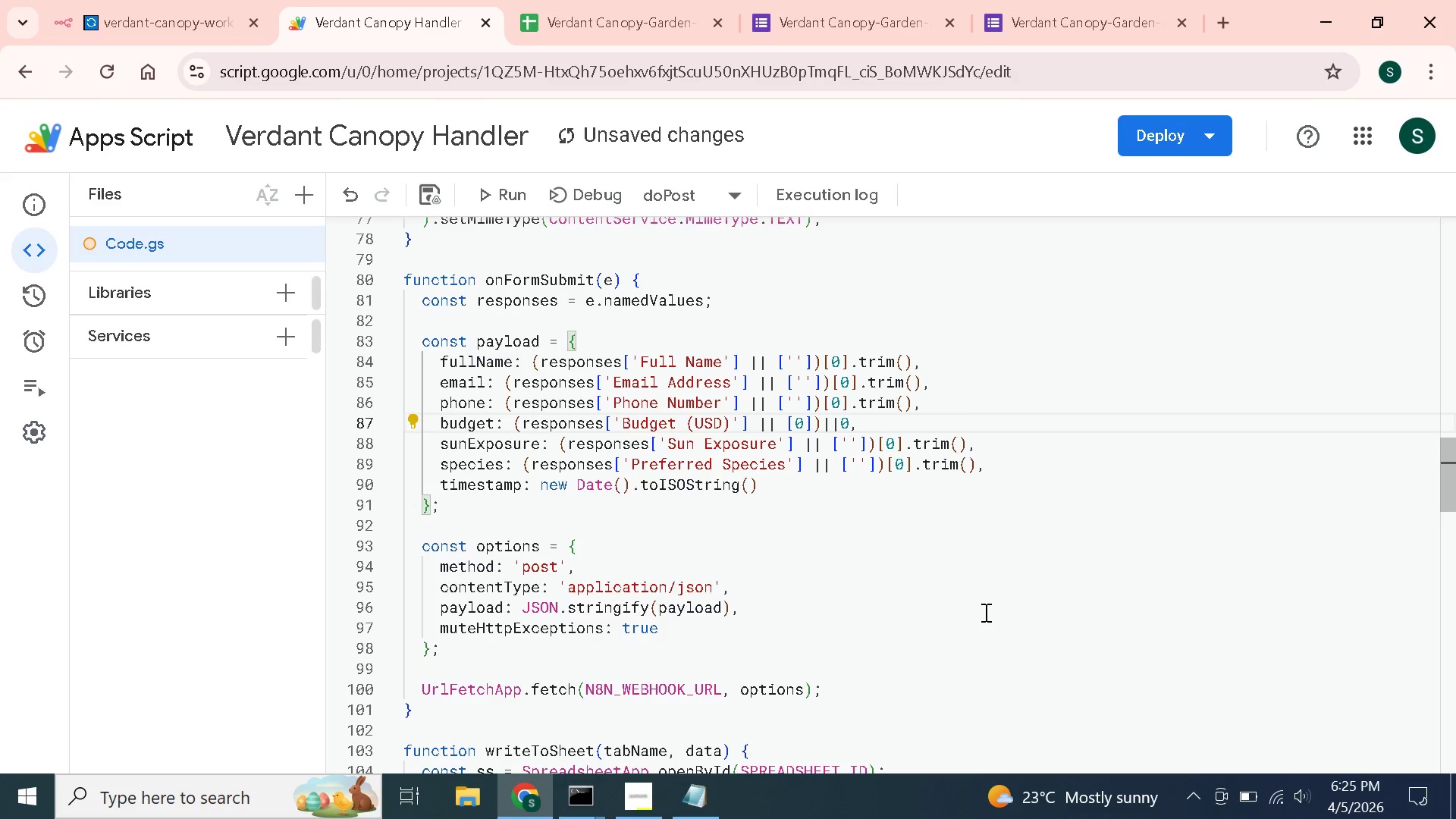 
key(ArrowLeft)
 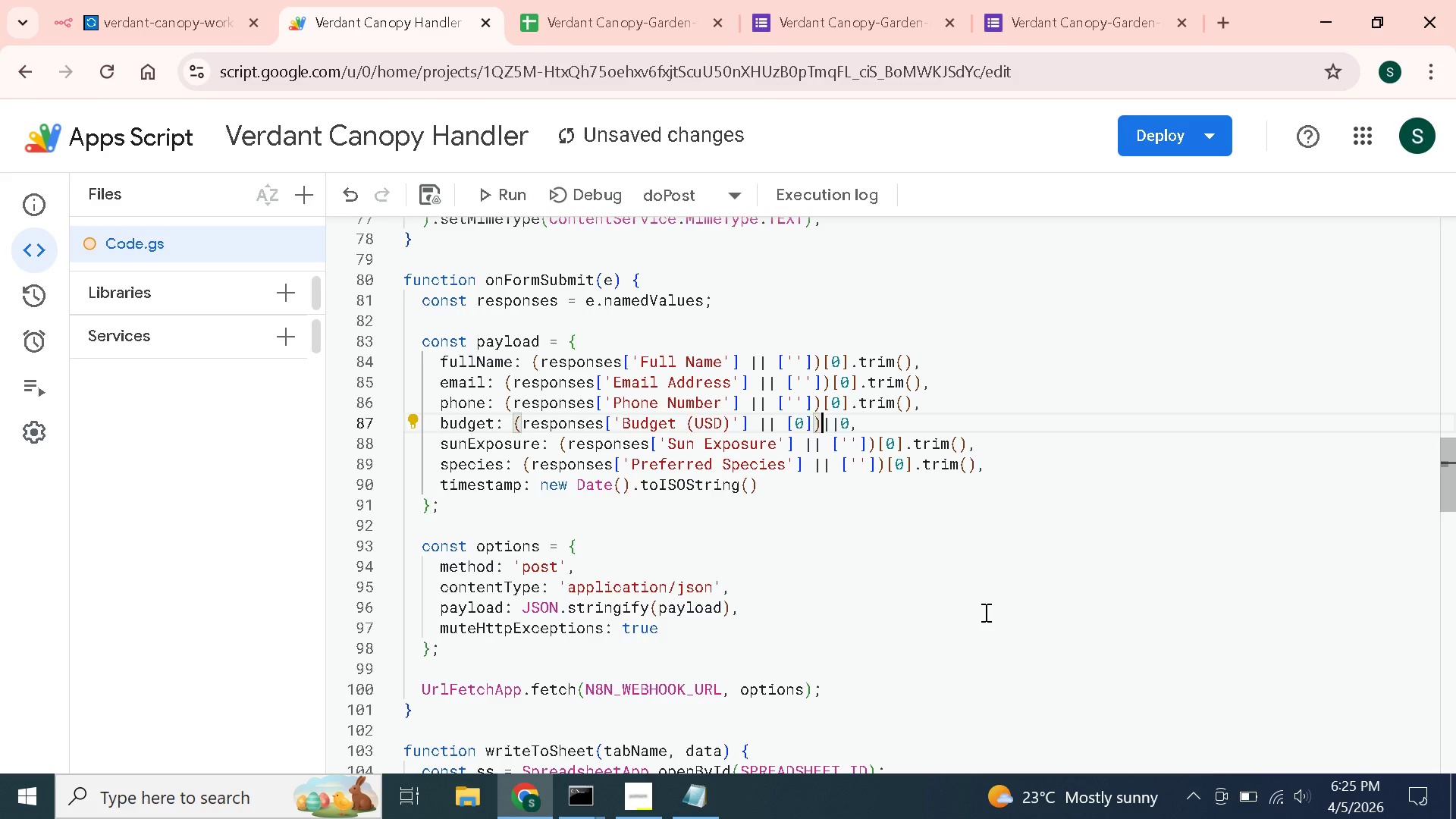 
key(ArrowLeft)
 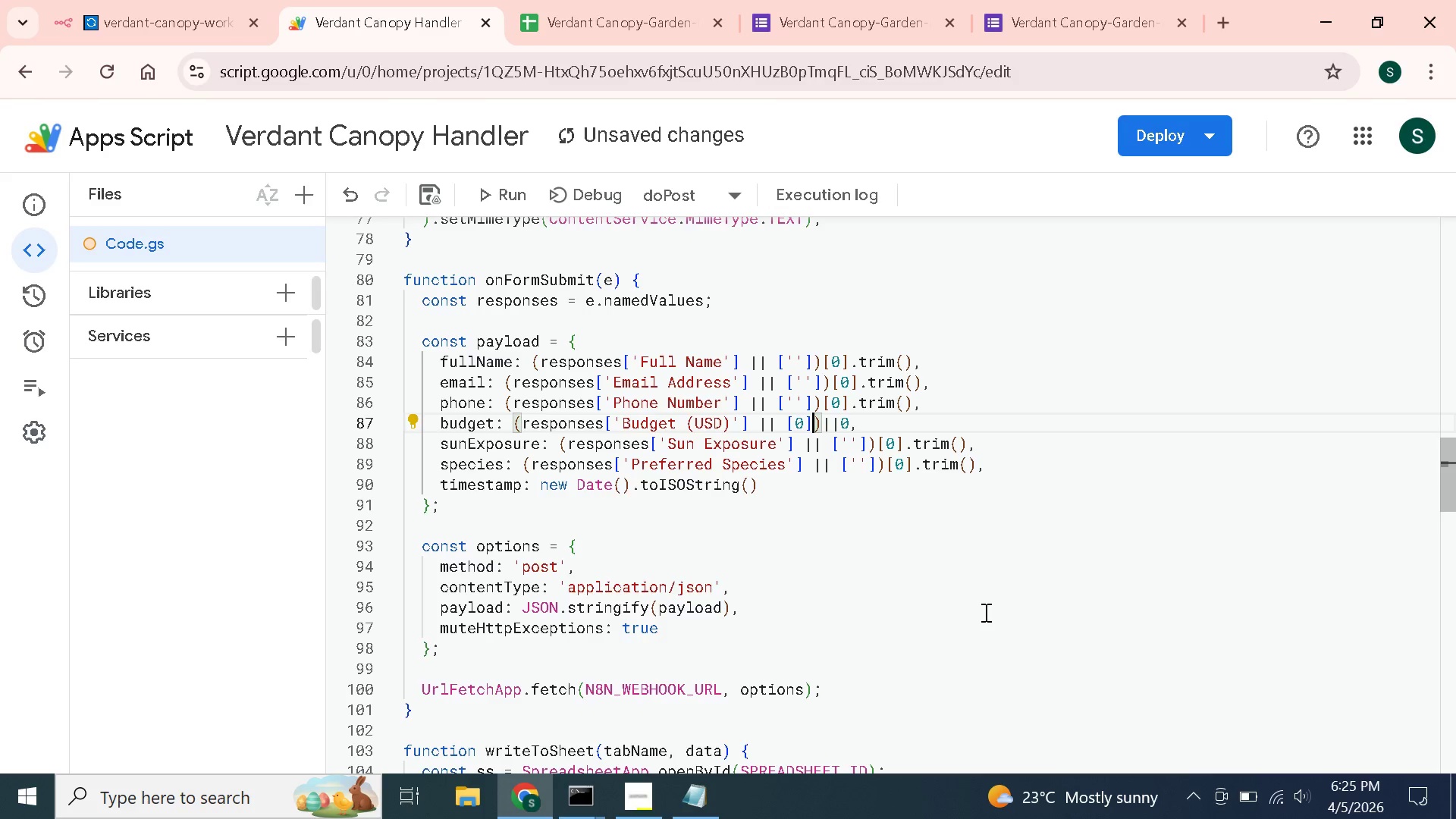 
key(ArrowLeft)
 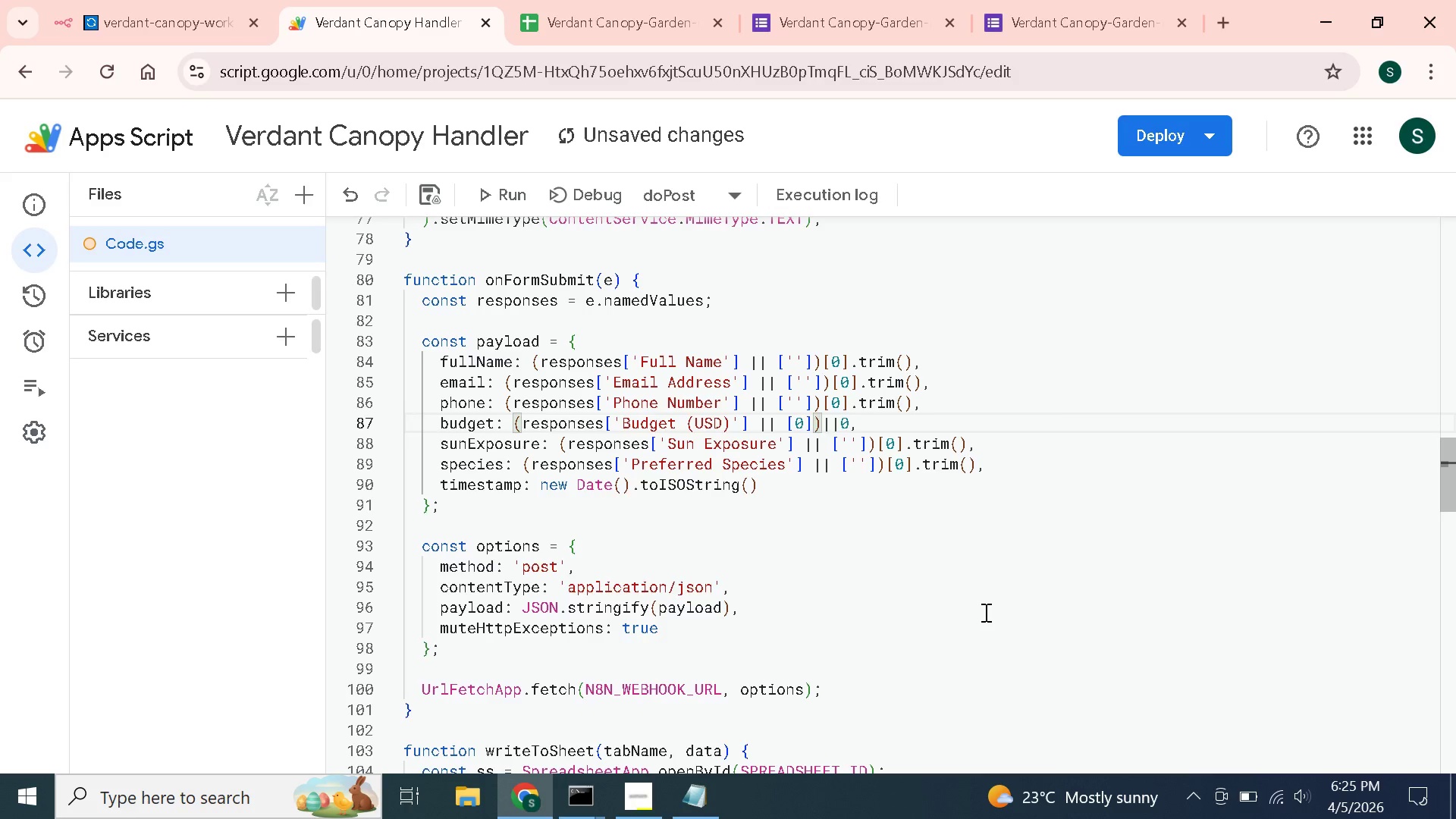 
key(Backspace)
key(Backspace)
key(Backspace)
type(responce)
key(Backspace)
key(Backspace)
type(es)
key(Backspace)
key(Backspace)
type(e)
key(Backspace)
type(ses)
 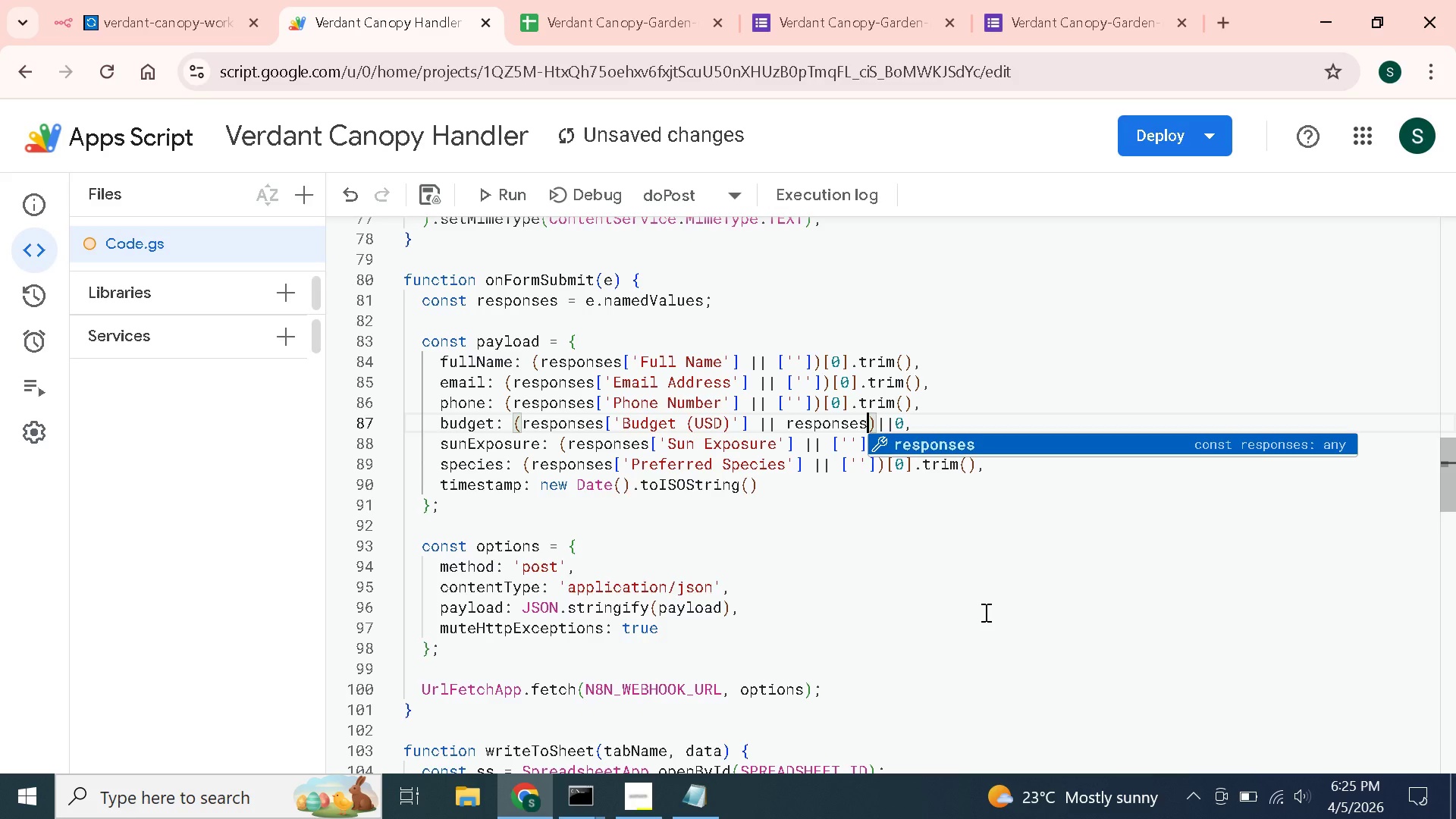 
wait(6.73)
 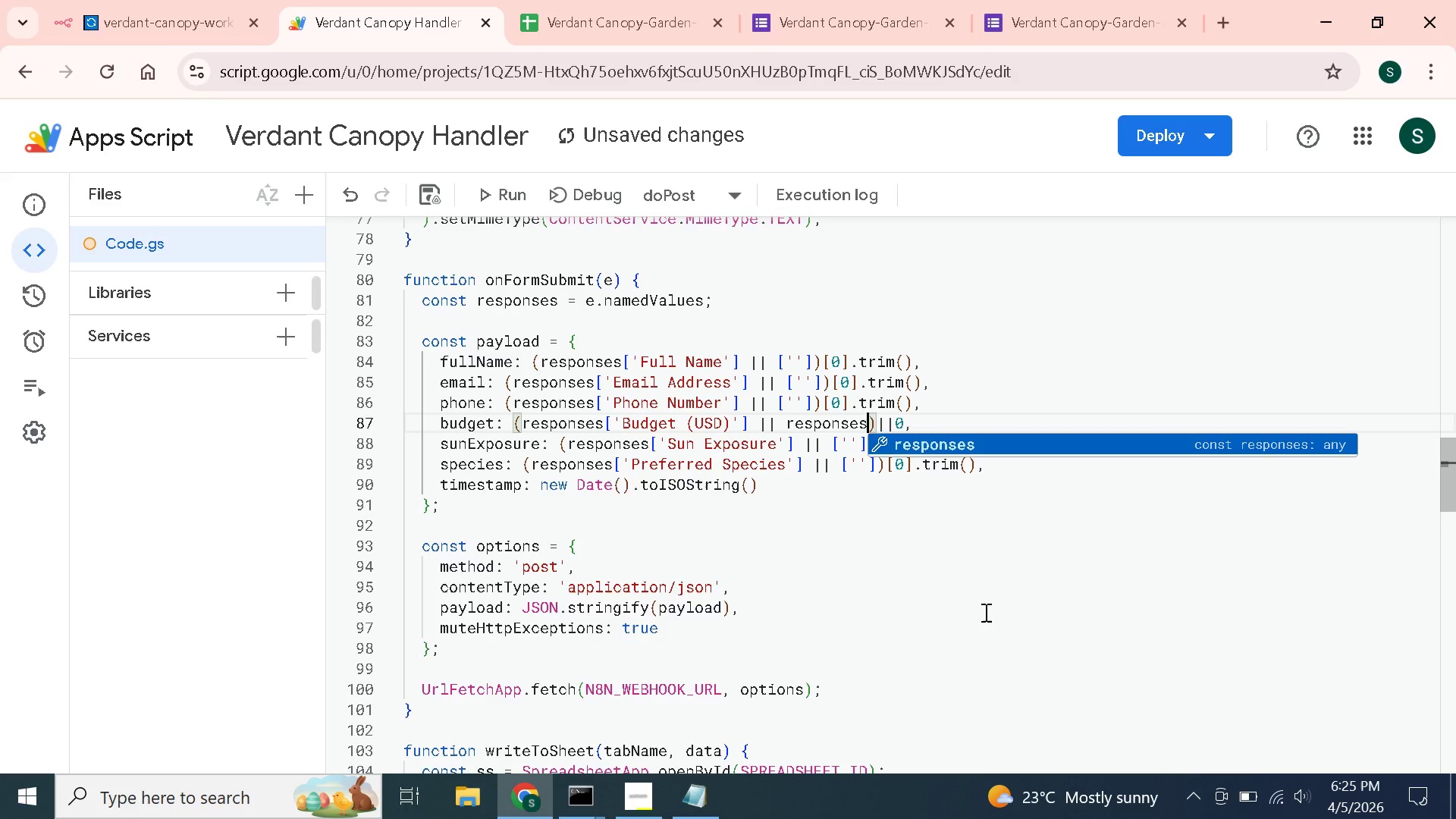 
type(['Budget)
 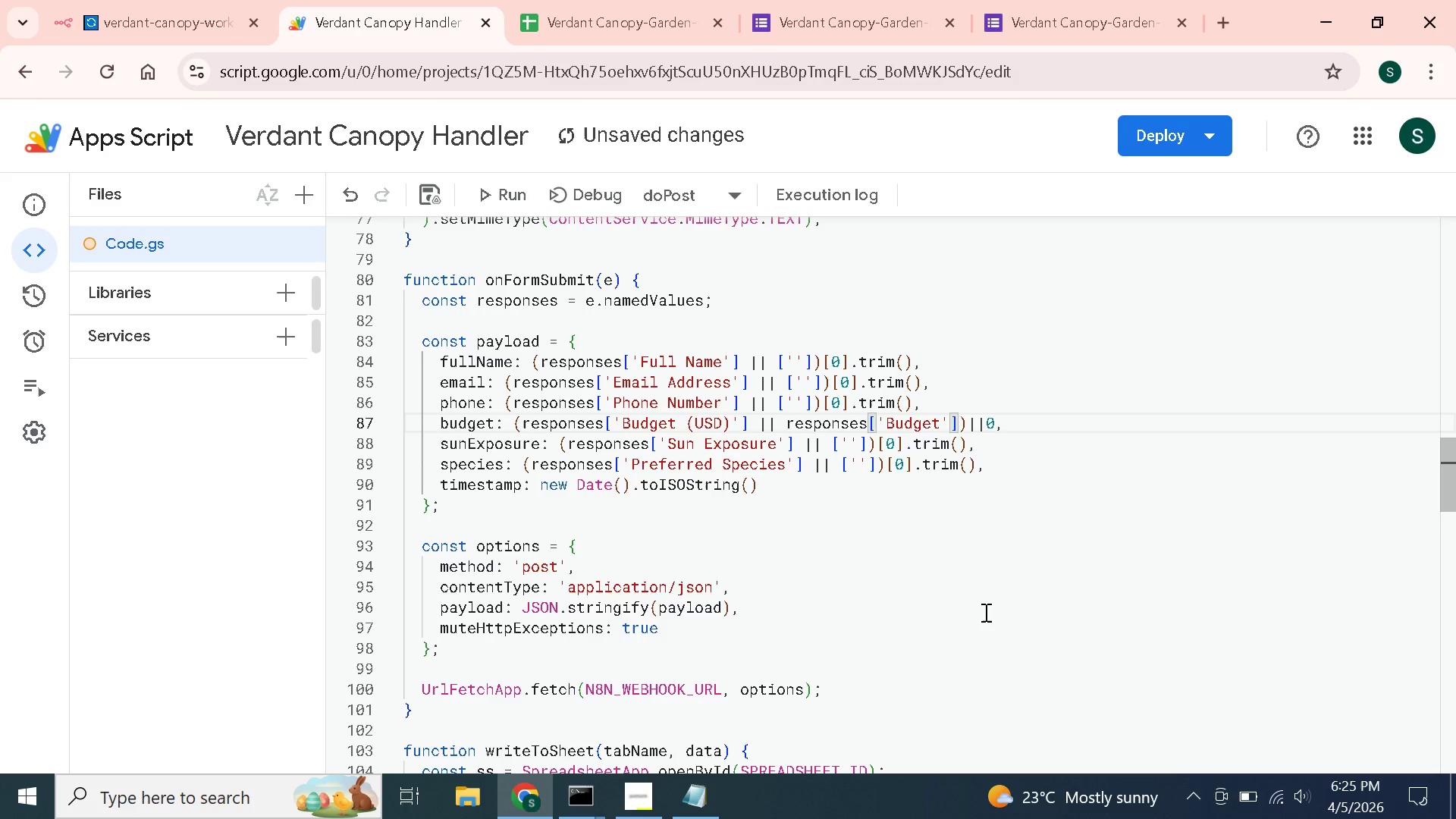 
key(ArrowRight)
 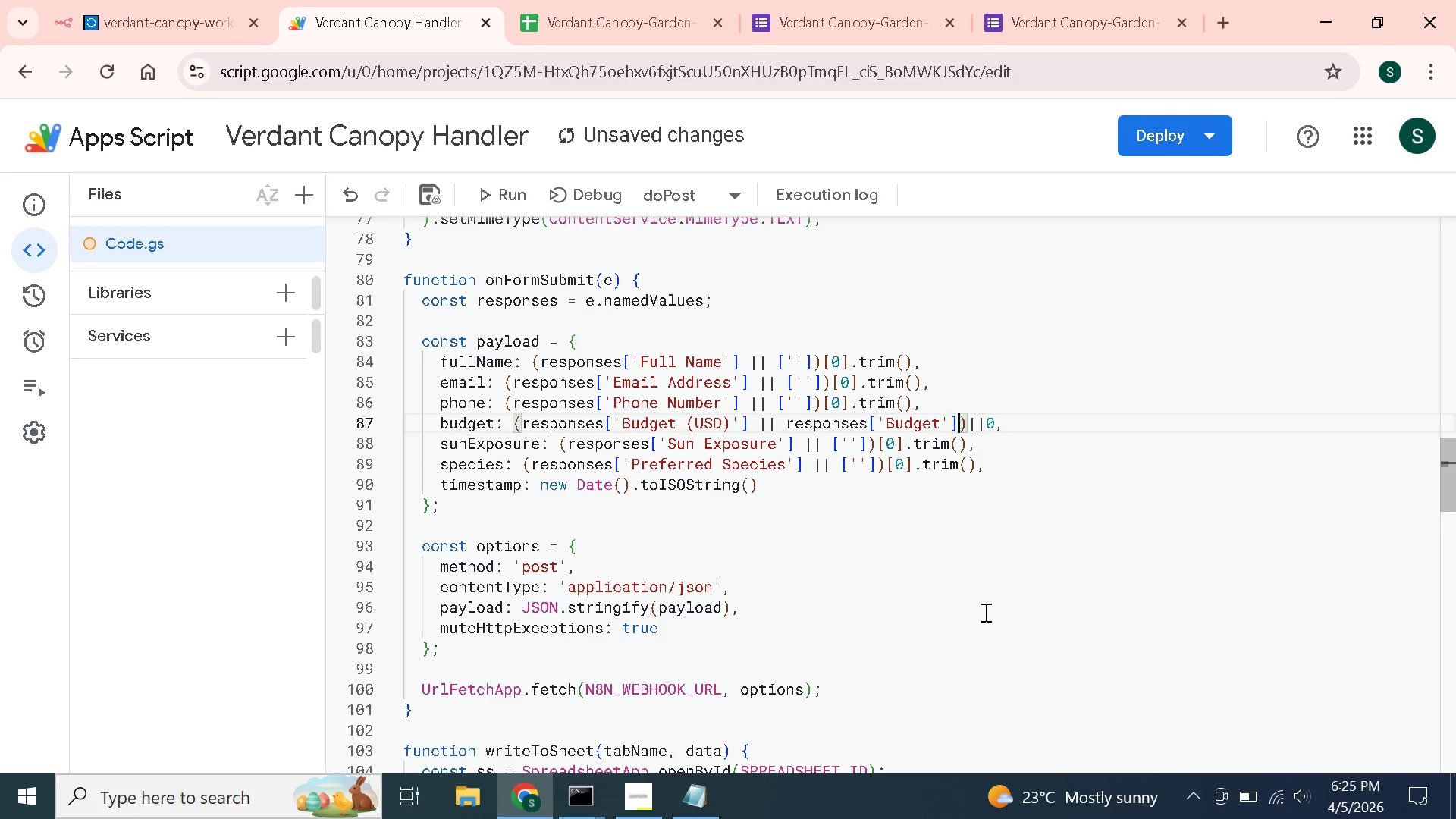 
key(ArrowRight)
 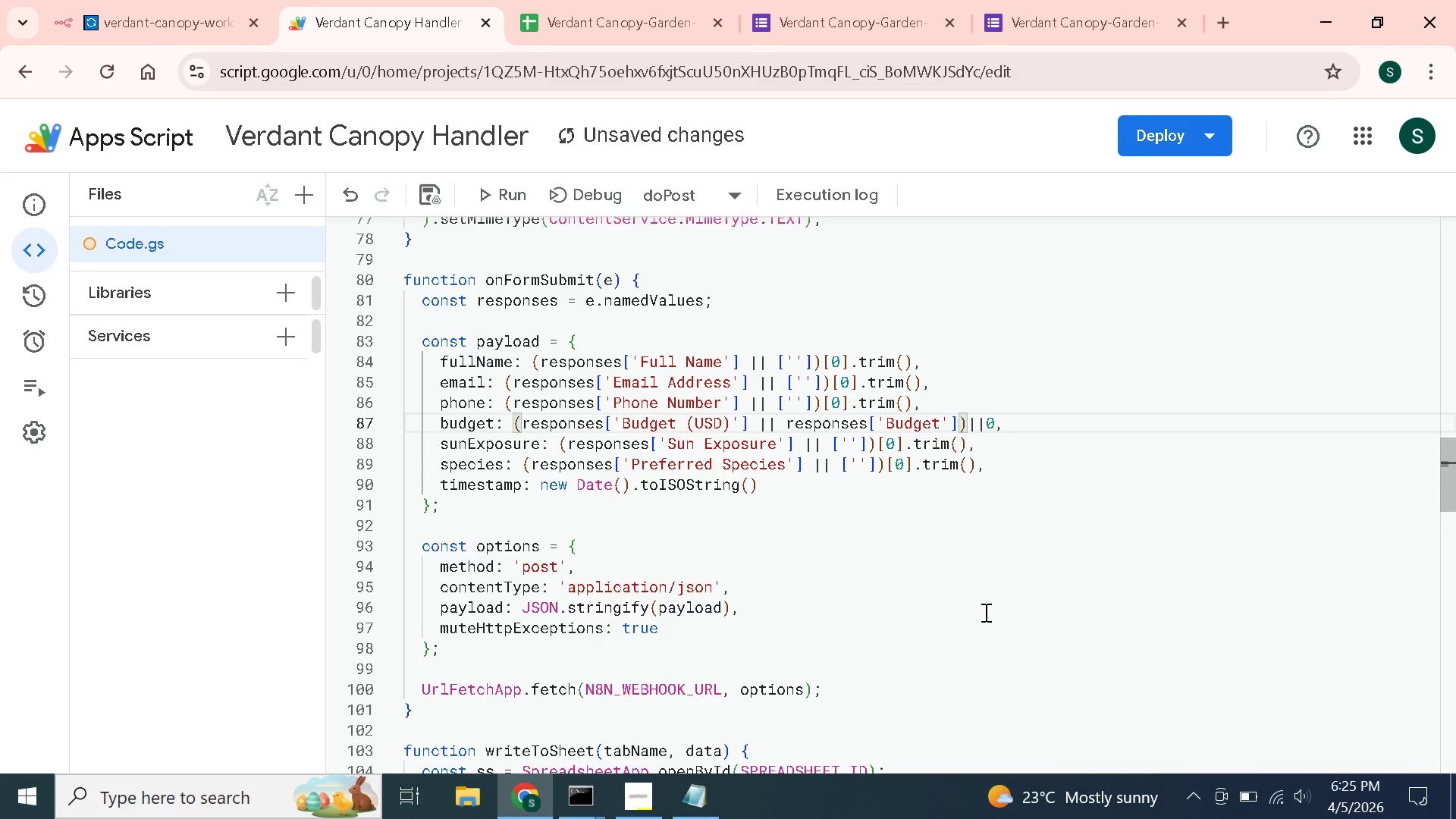 
key(Shift+Backslash)
 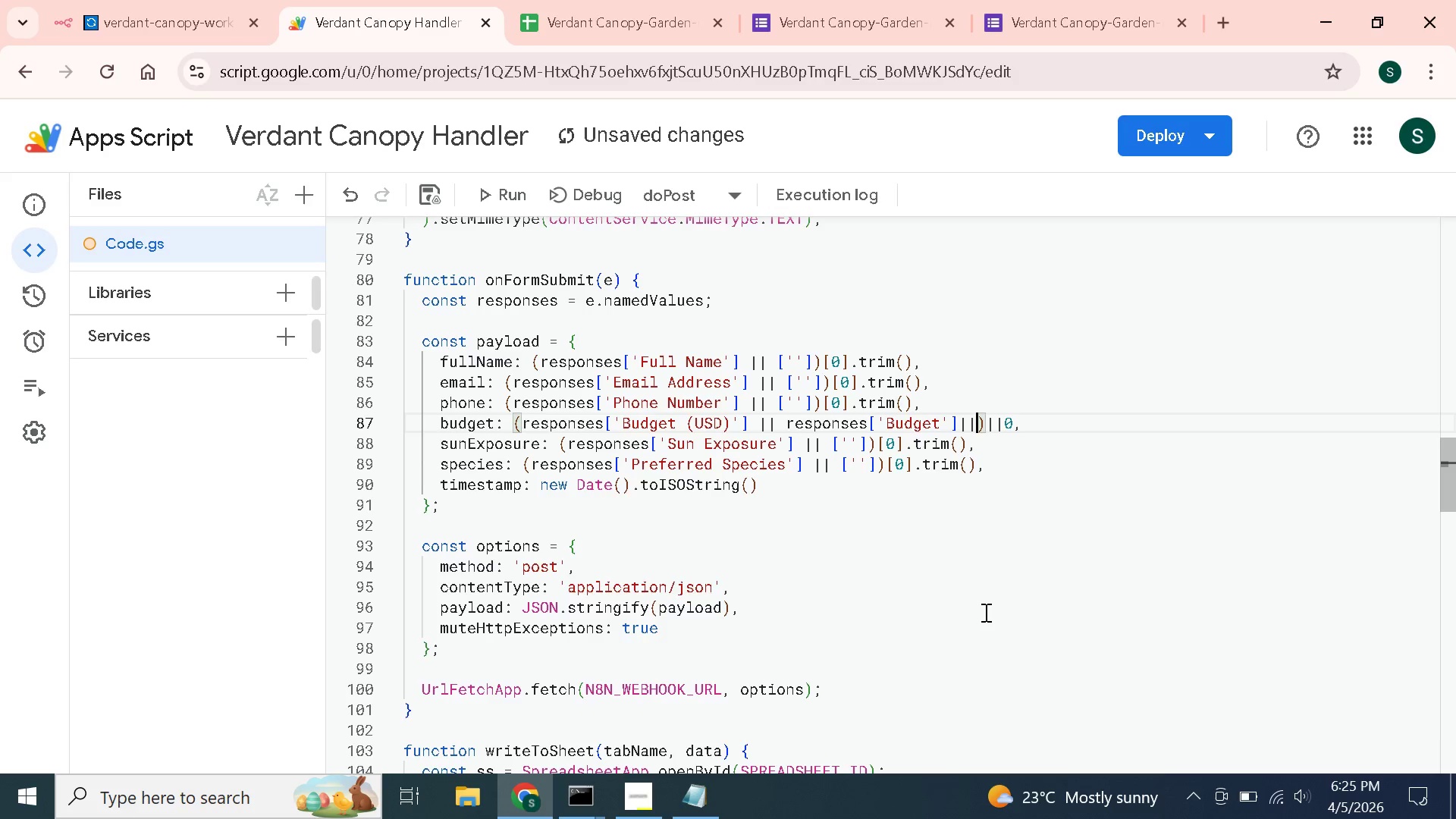 
key(Shift+Backslash)
 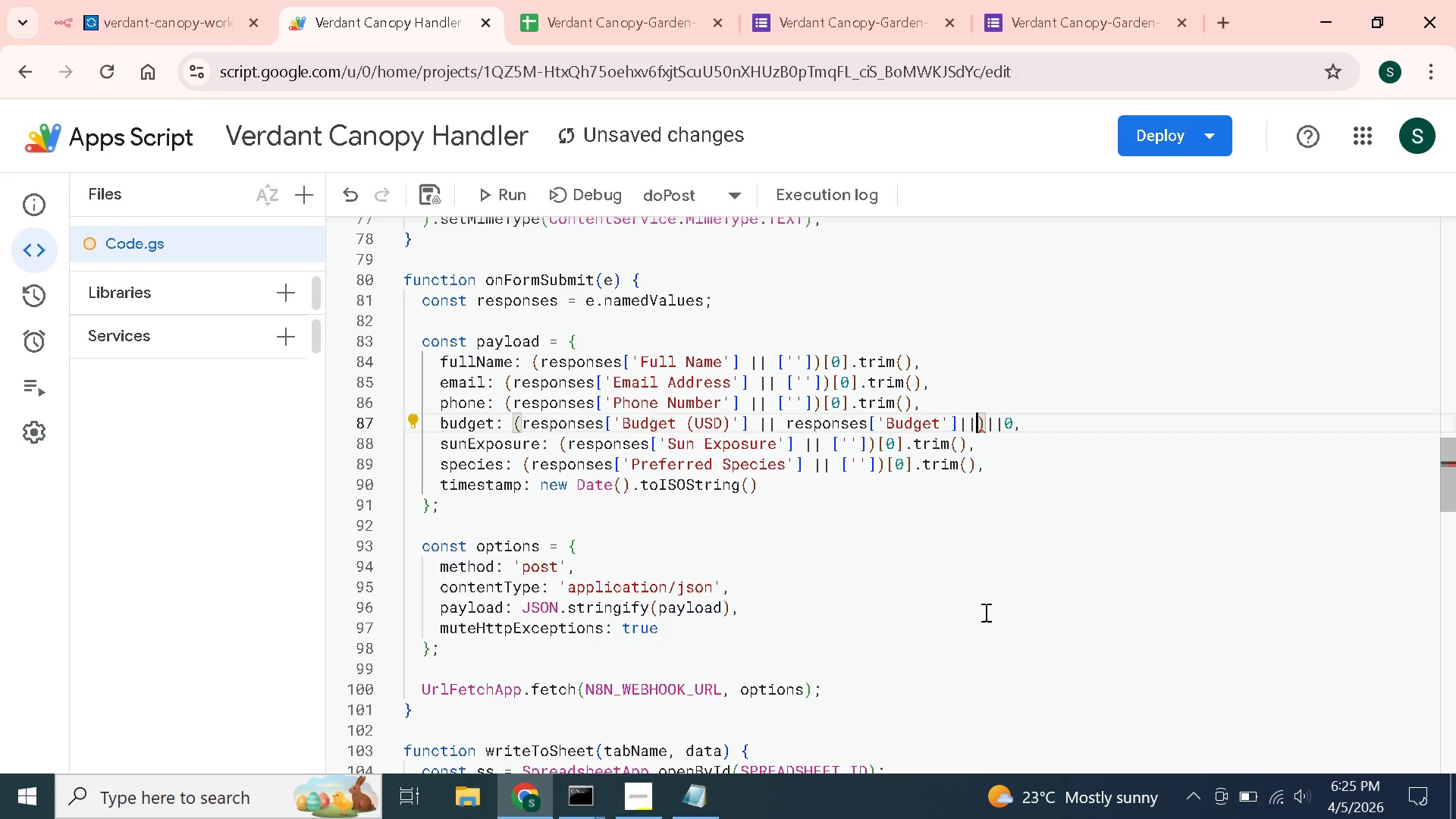 
key(ArrowLeft)
 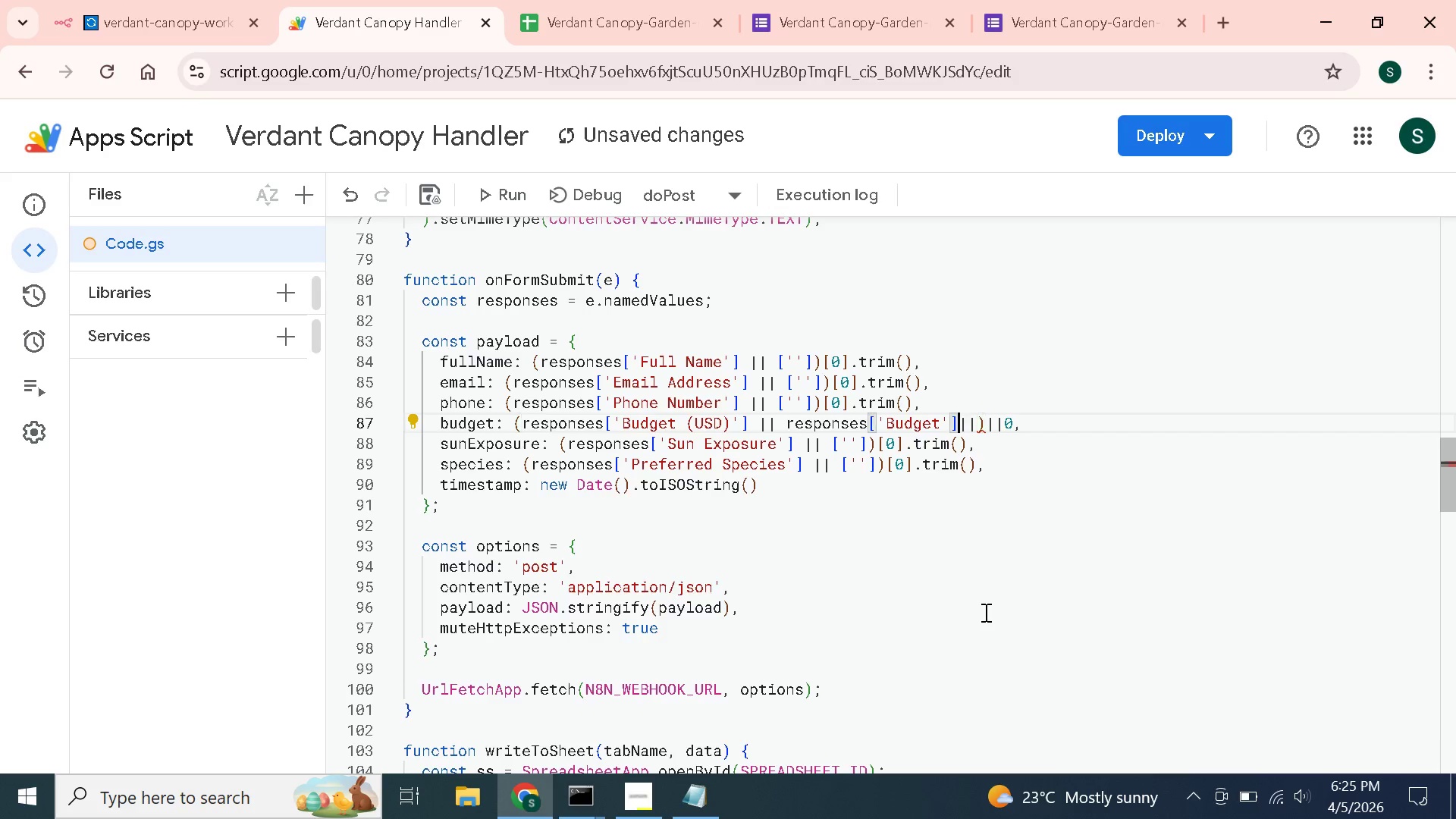 
key(ArrowLeft)
 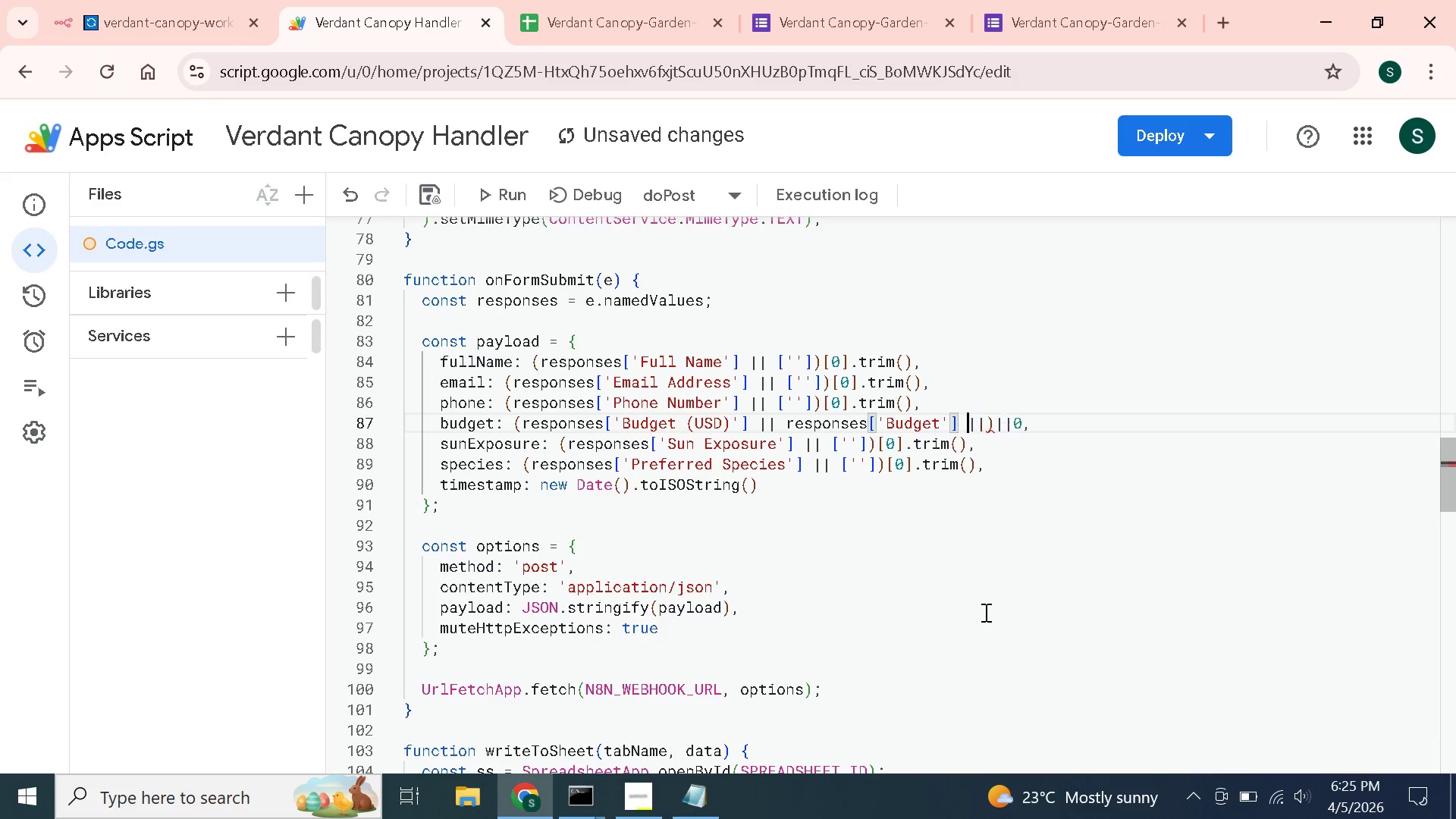 
key(Space)
 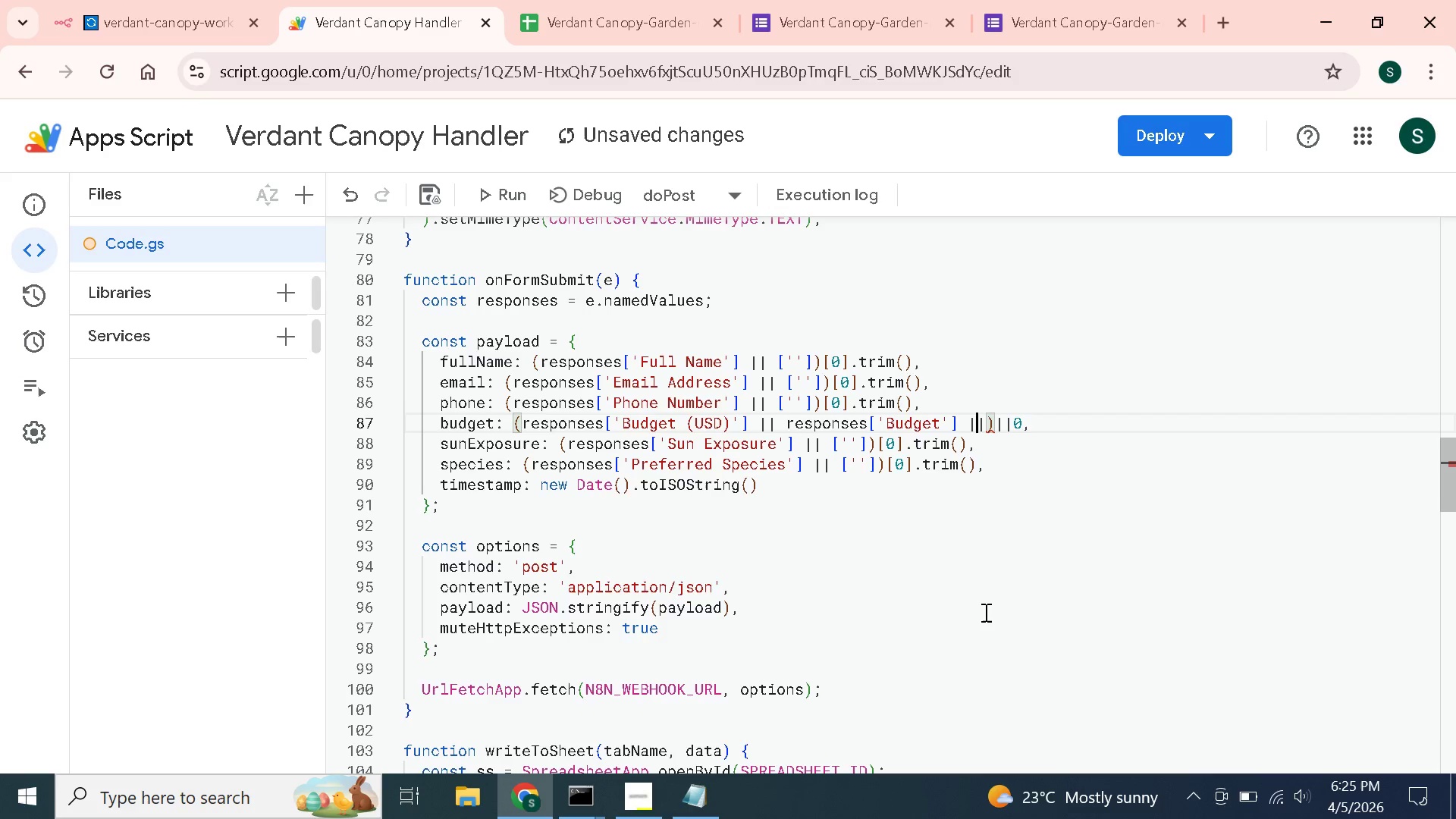 
key(ArrowRight)
 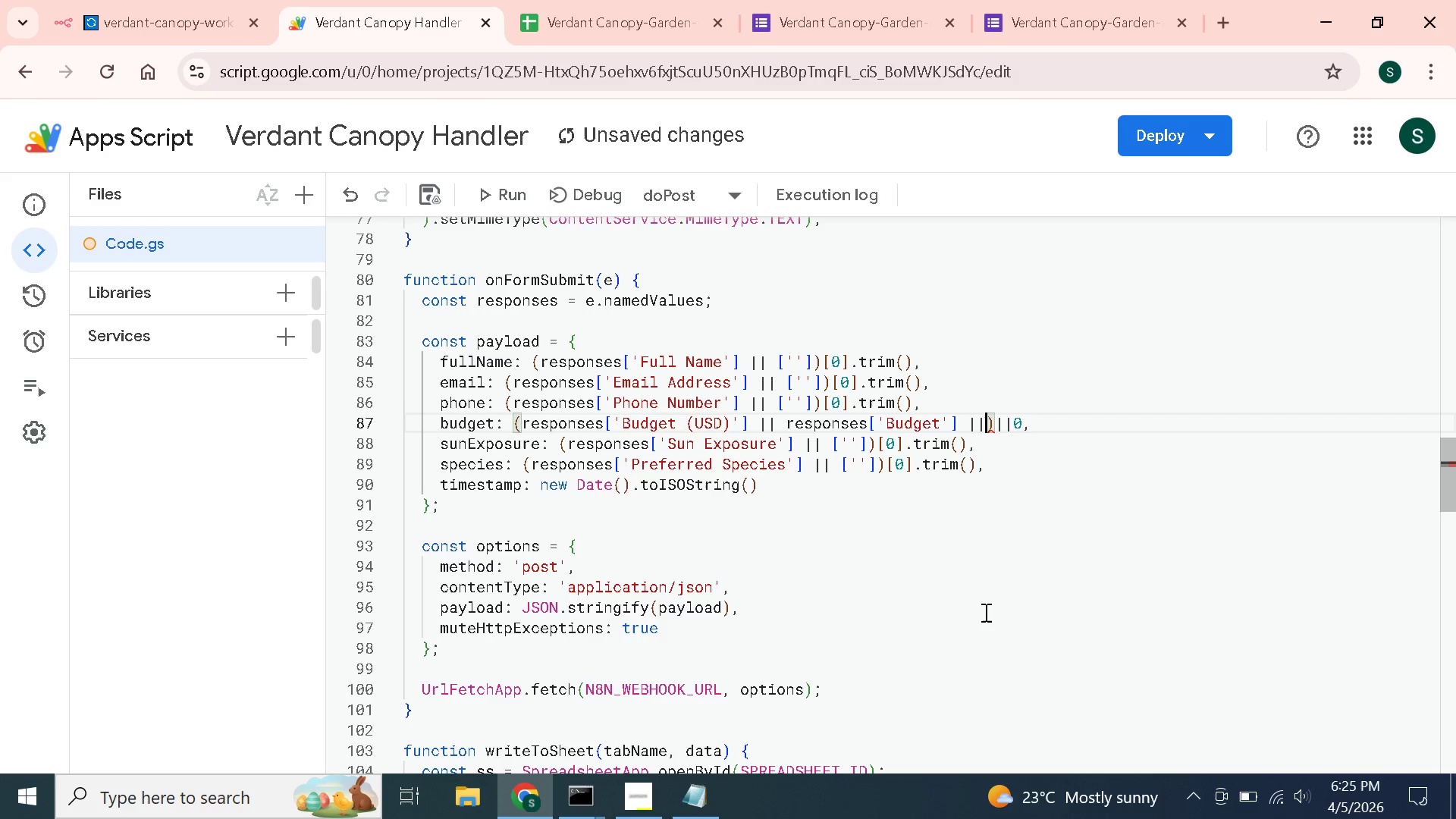 
key(ArrowRight)
 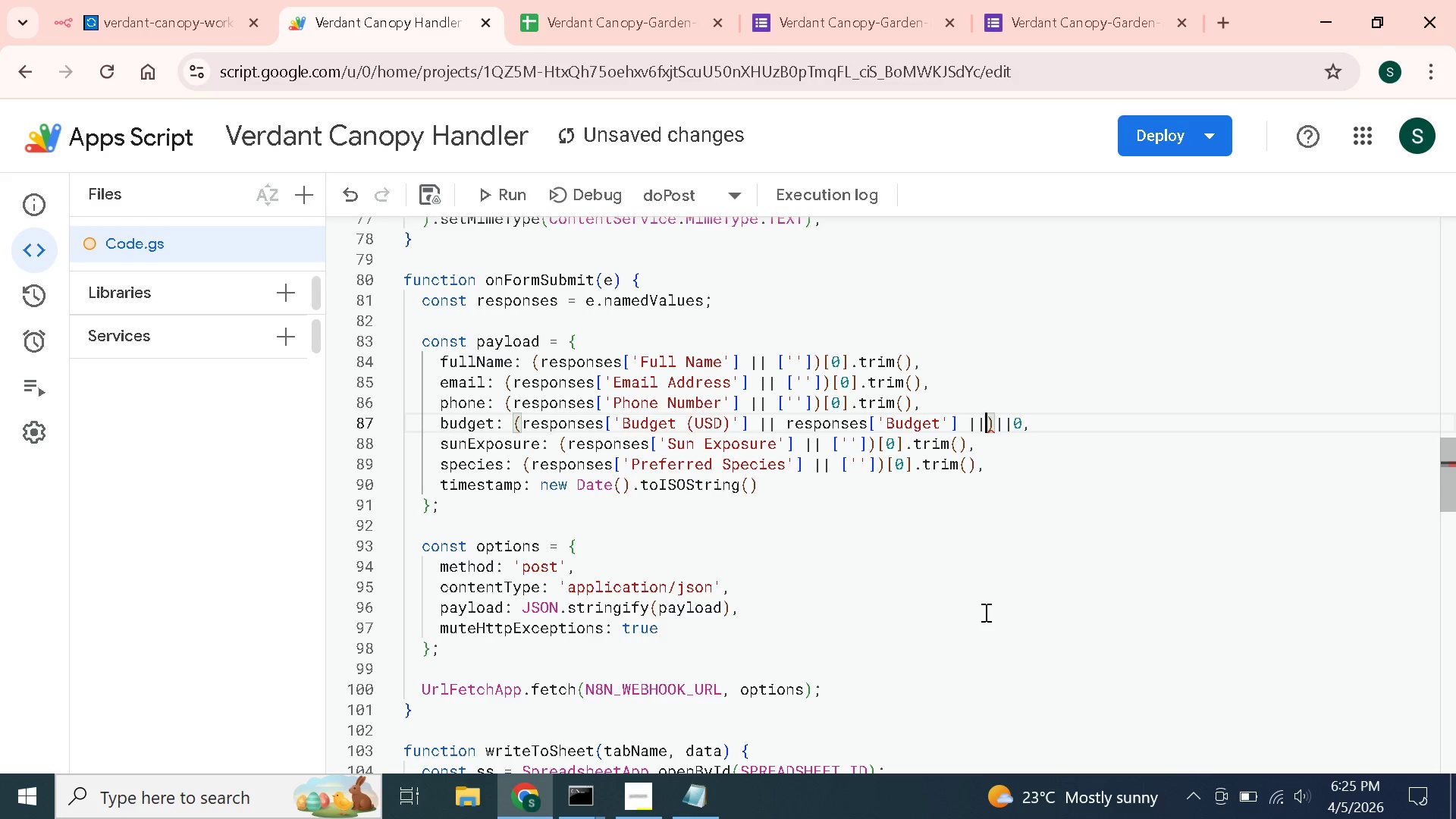 
key(Space)
 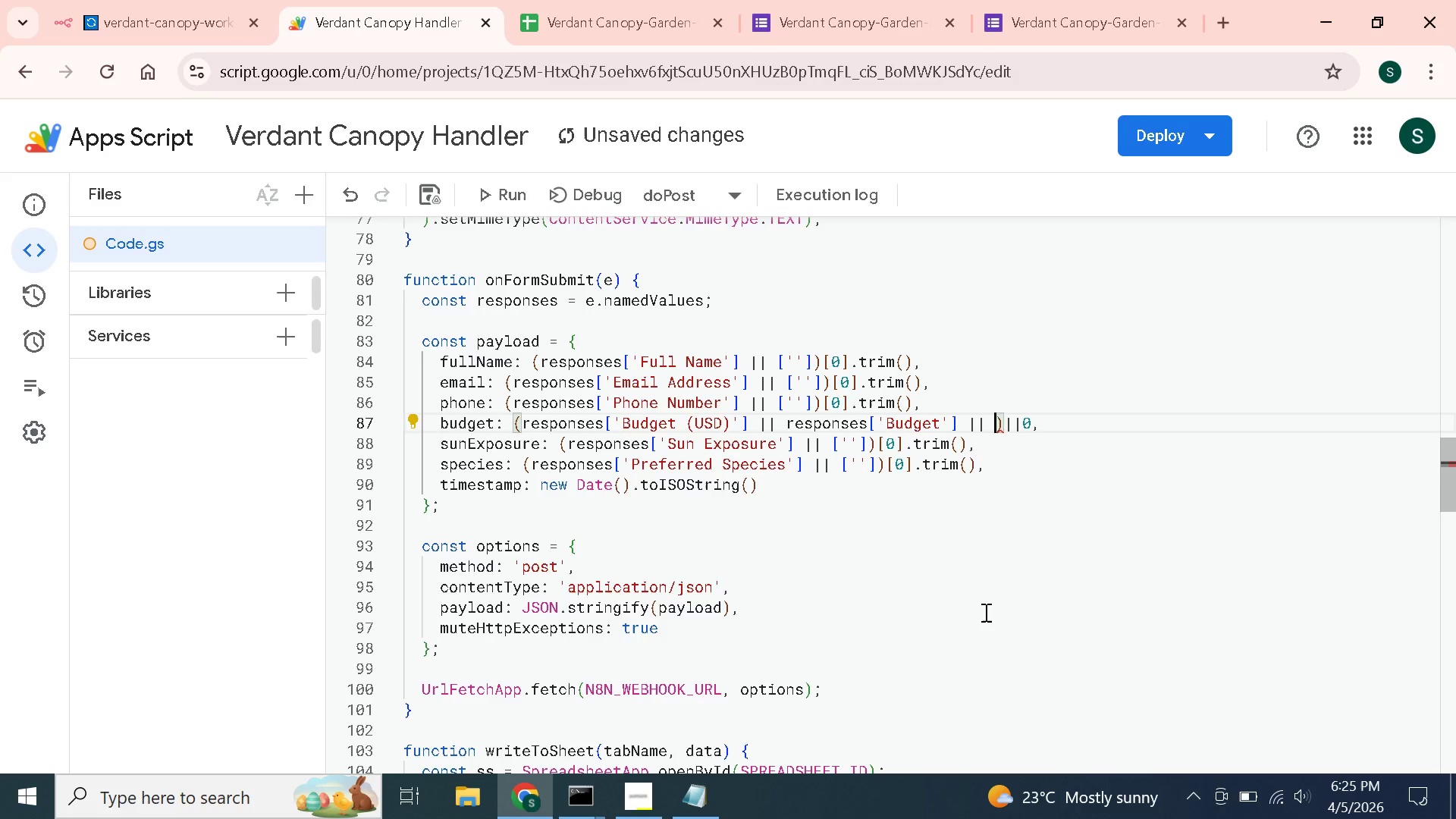 
key(BracketLeft)
 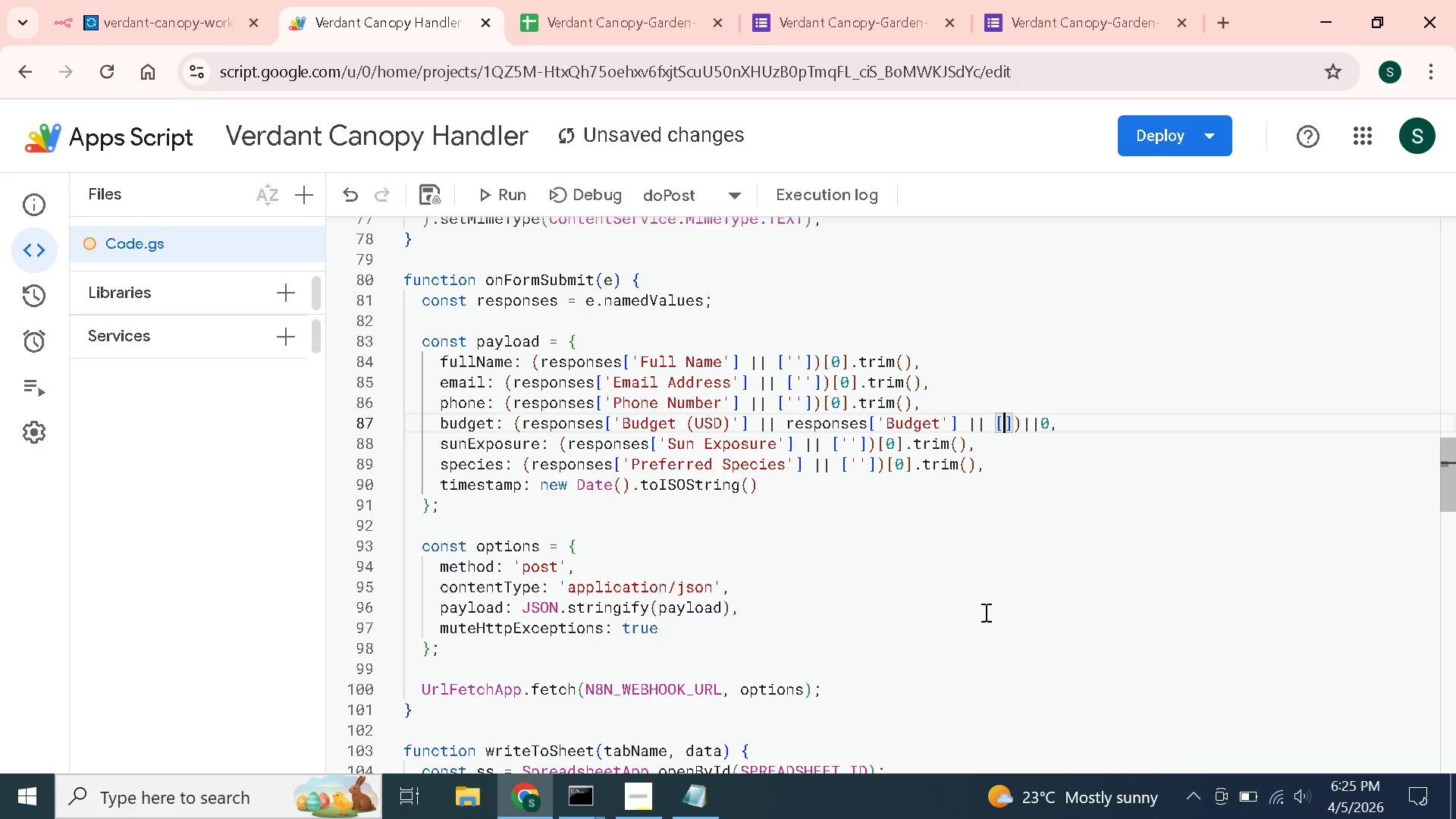 
key(0)
 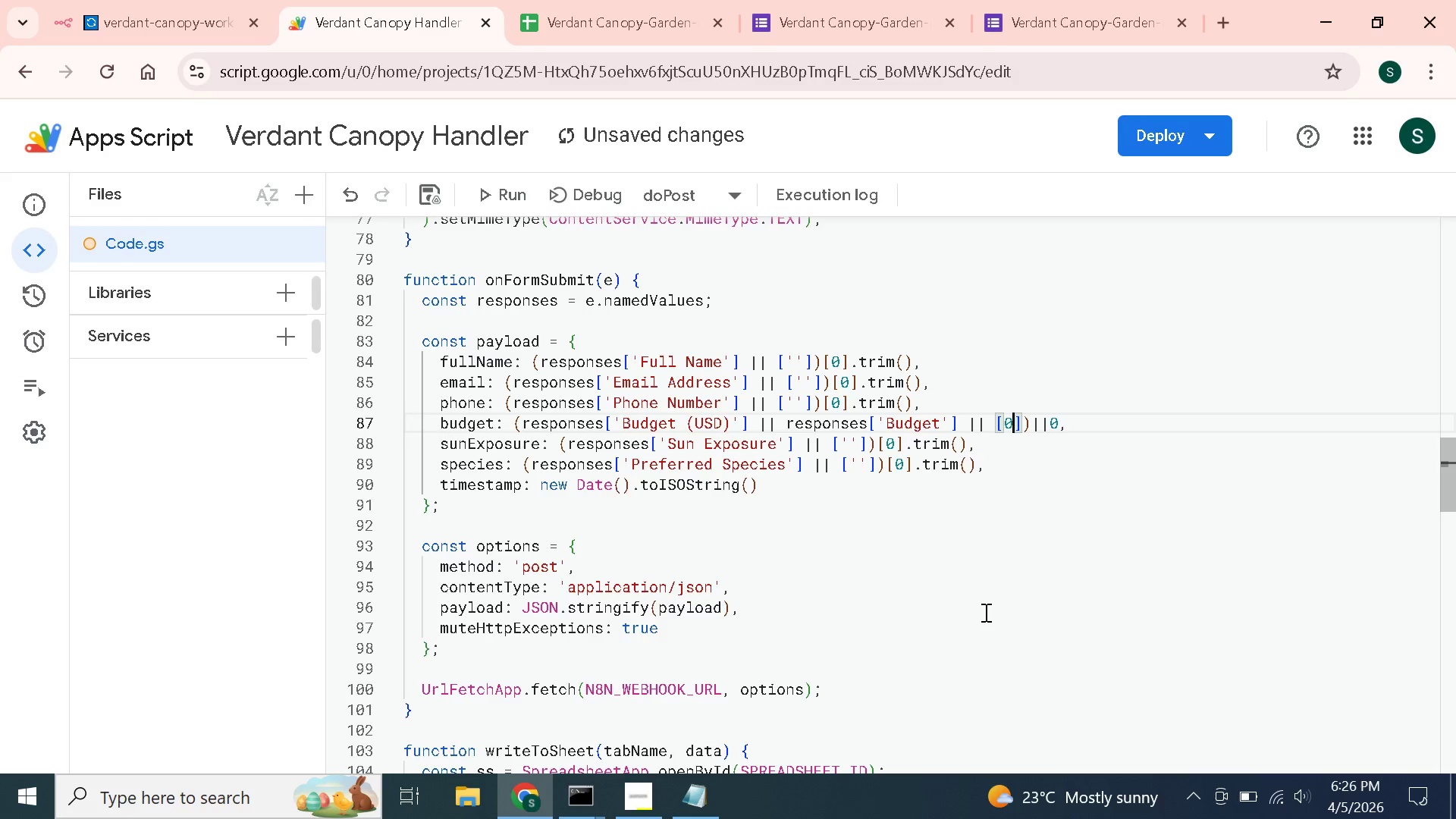 
key(ArrowRight)
 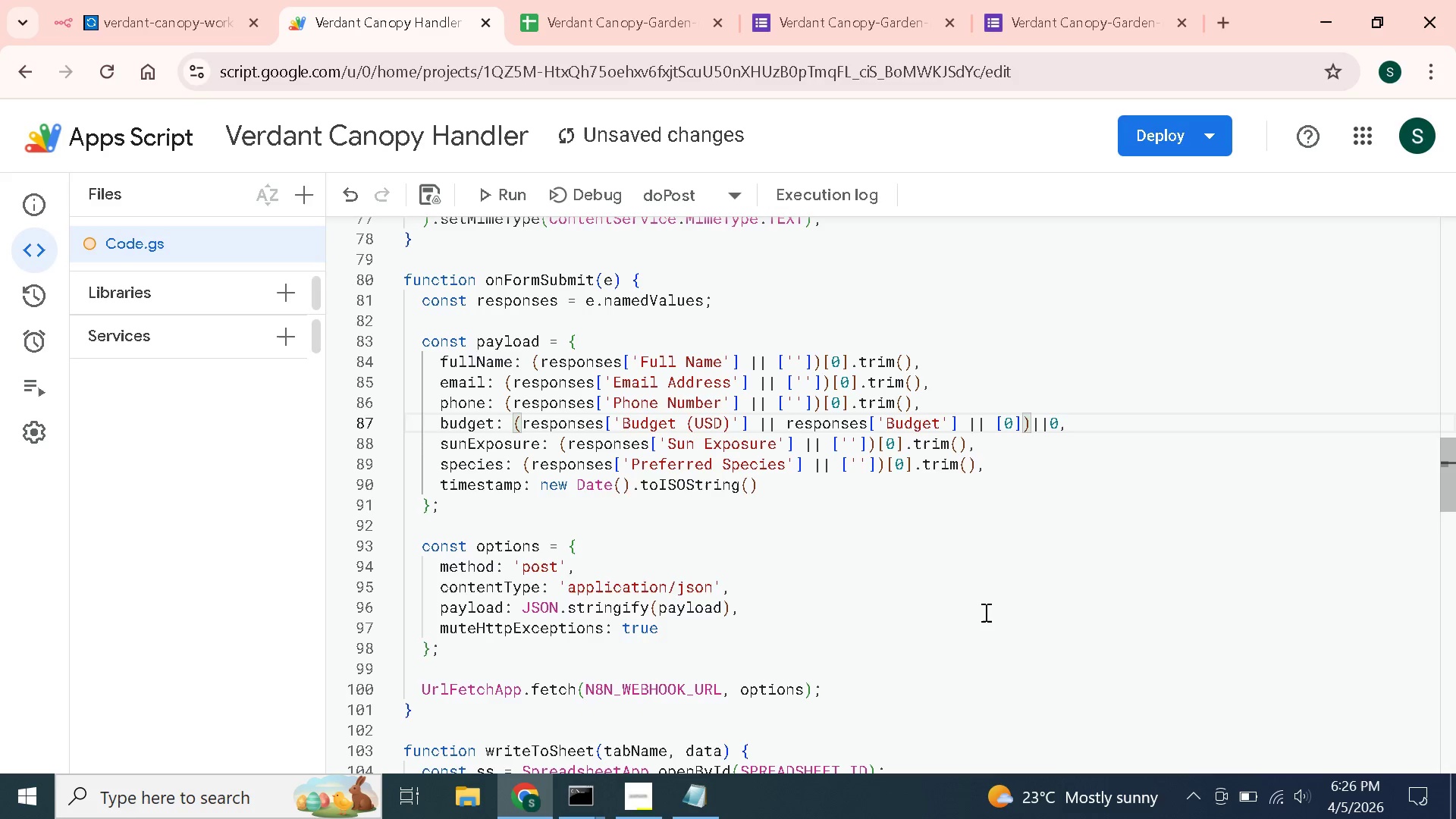 
wait(8.16)
 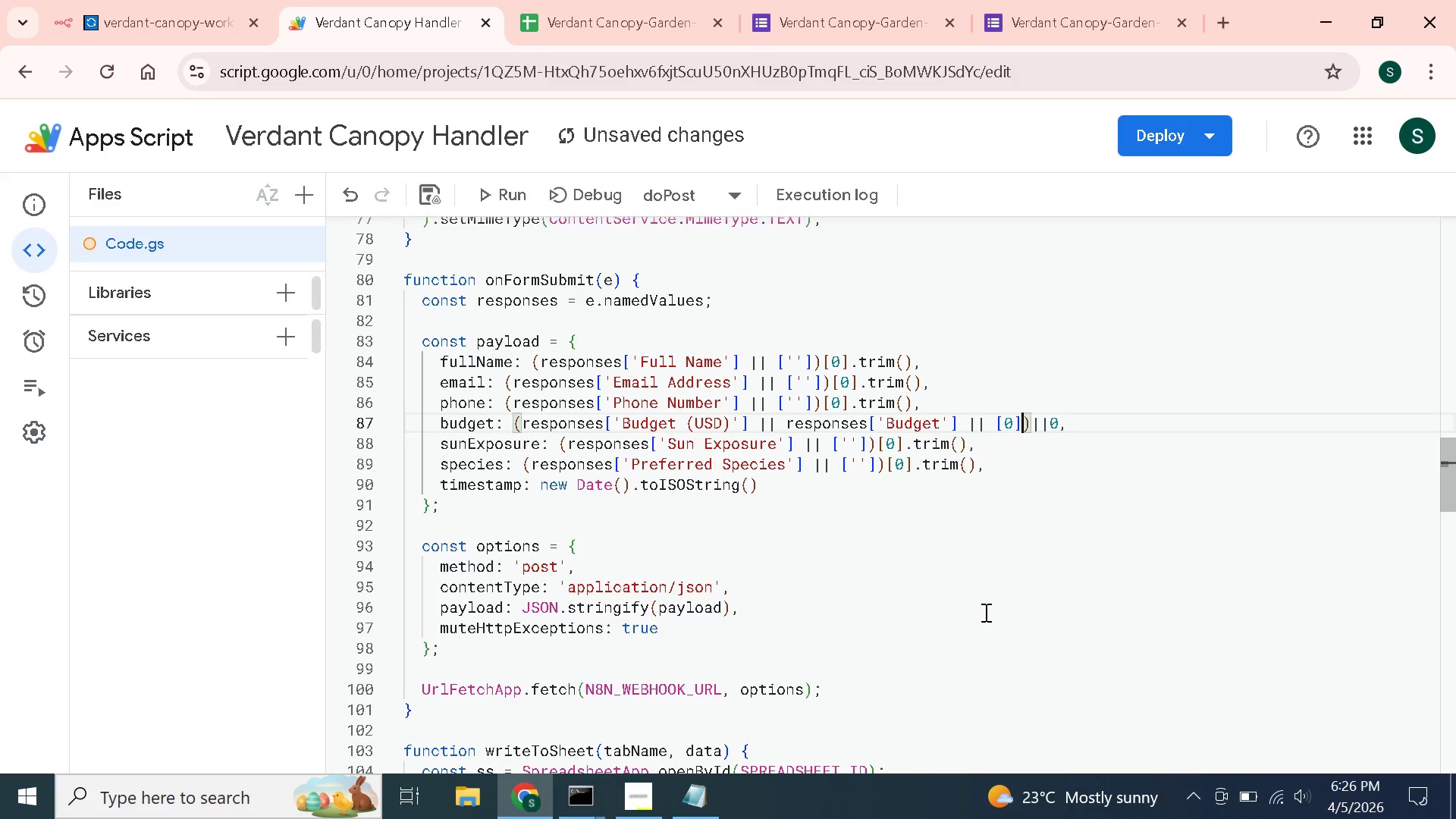 
key(Shift+0)
 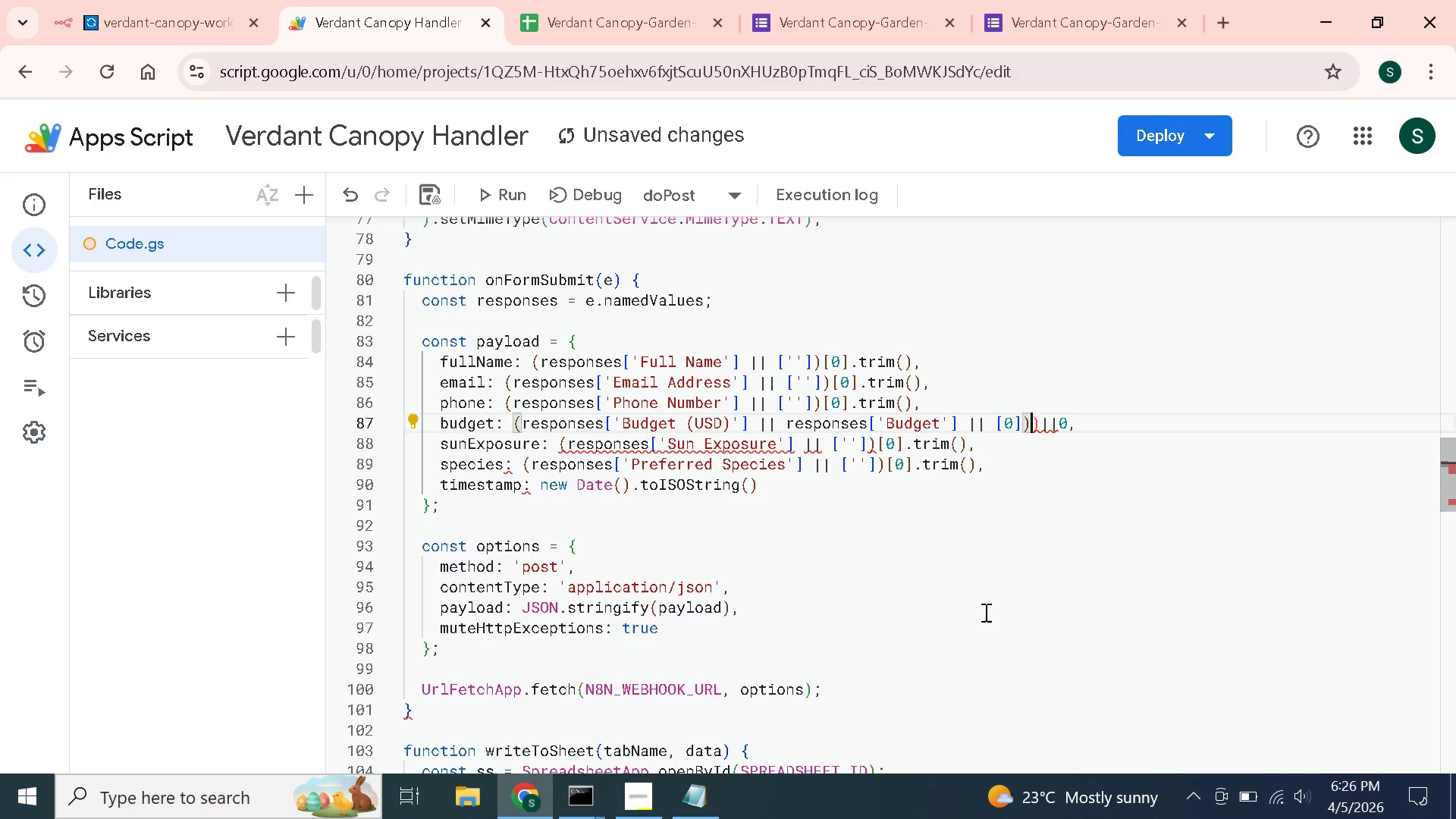 
key(BracketLeft)
 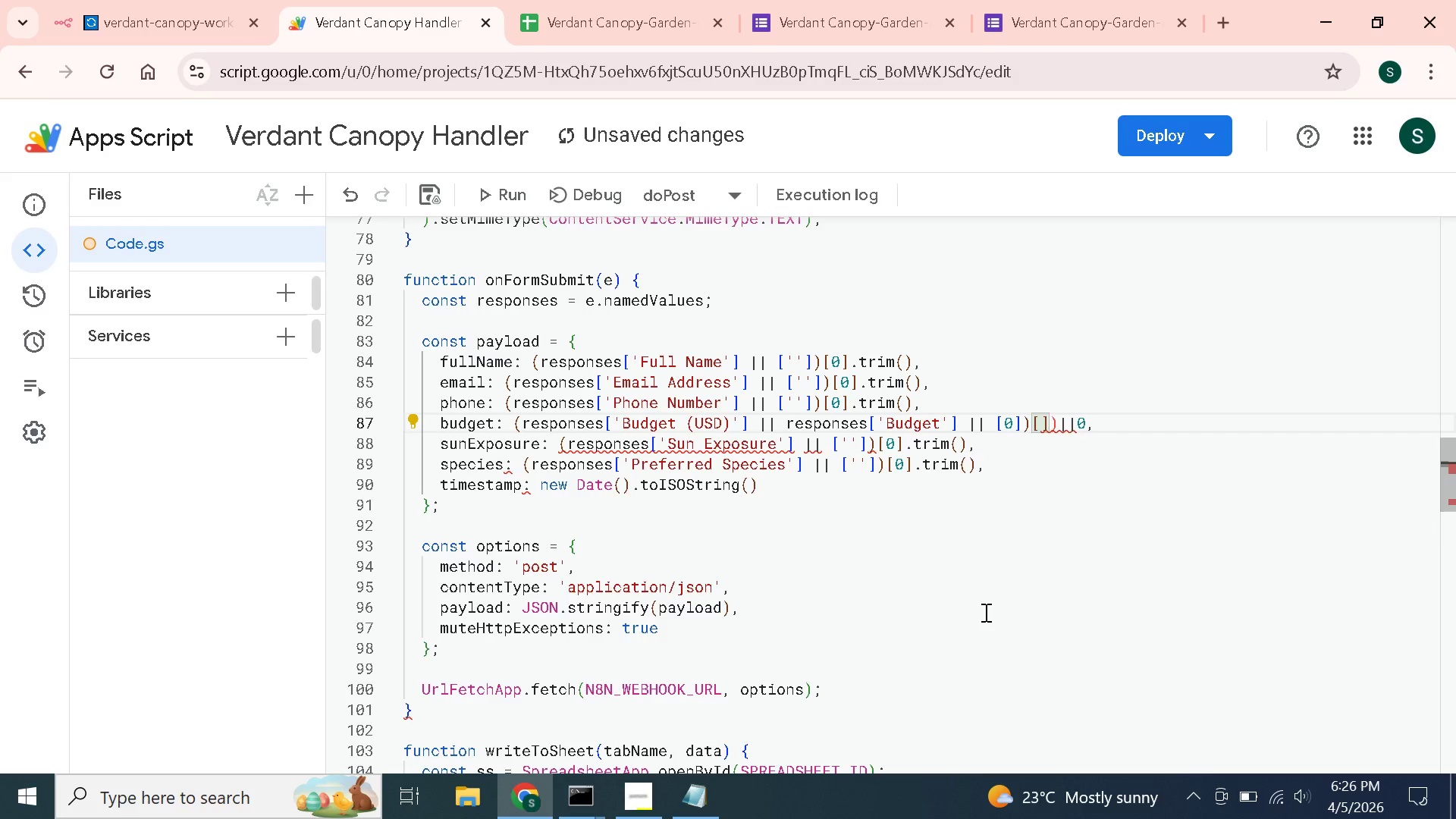 
key(0)
 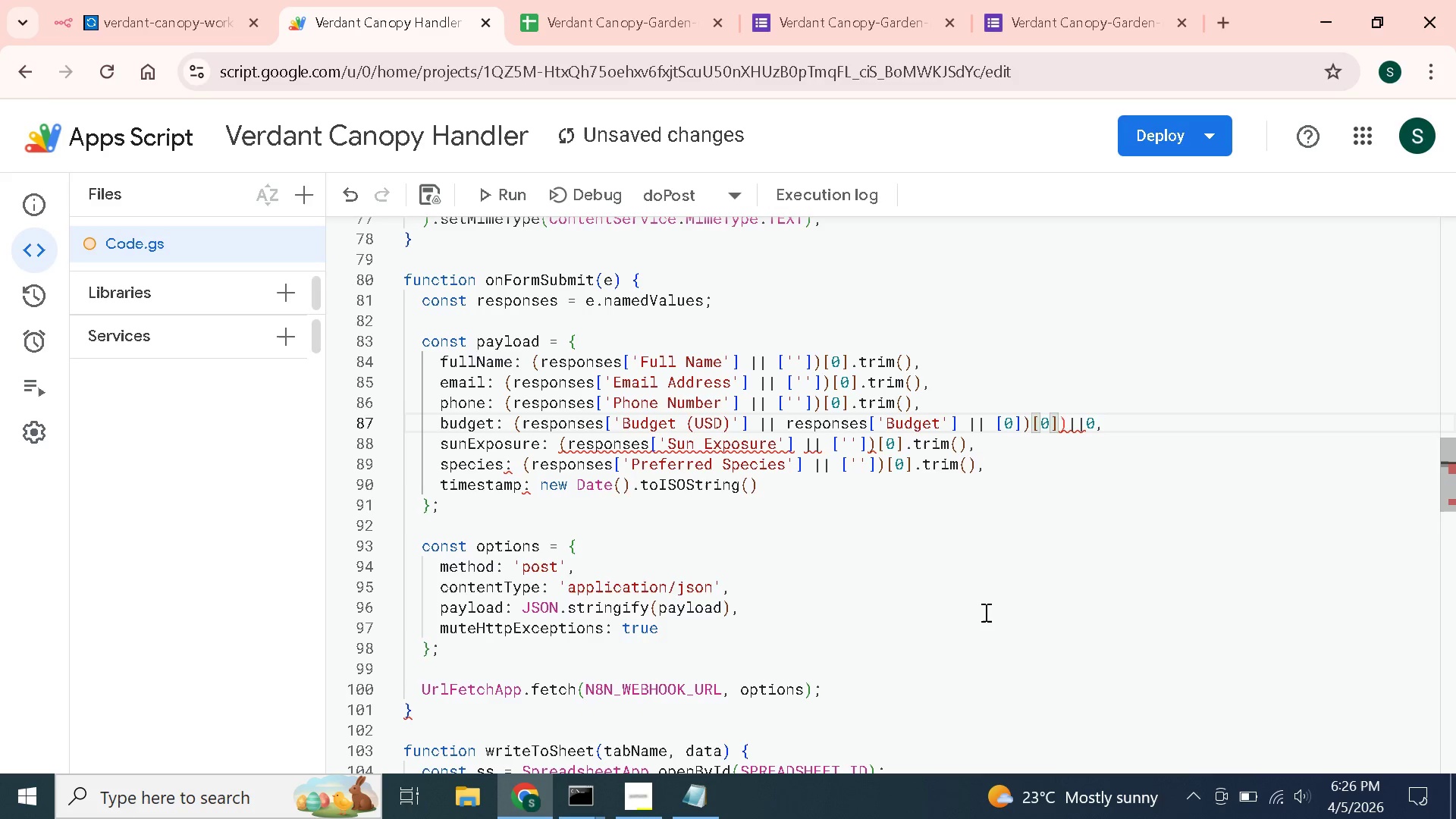 
key(ArrowRight)
 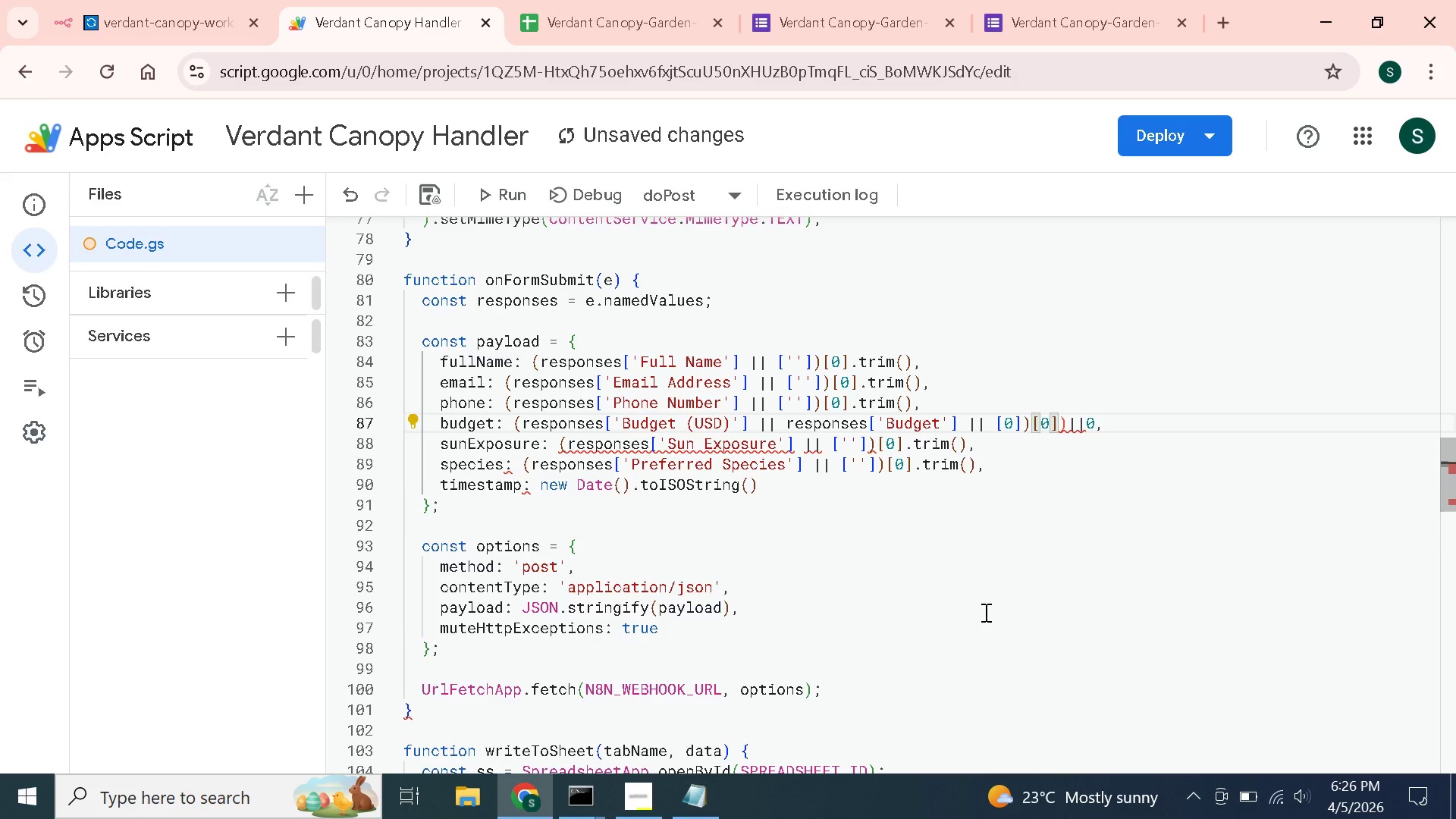 
key(ArrowRight)
 